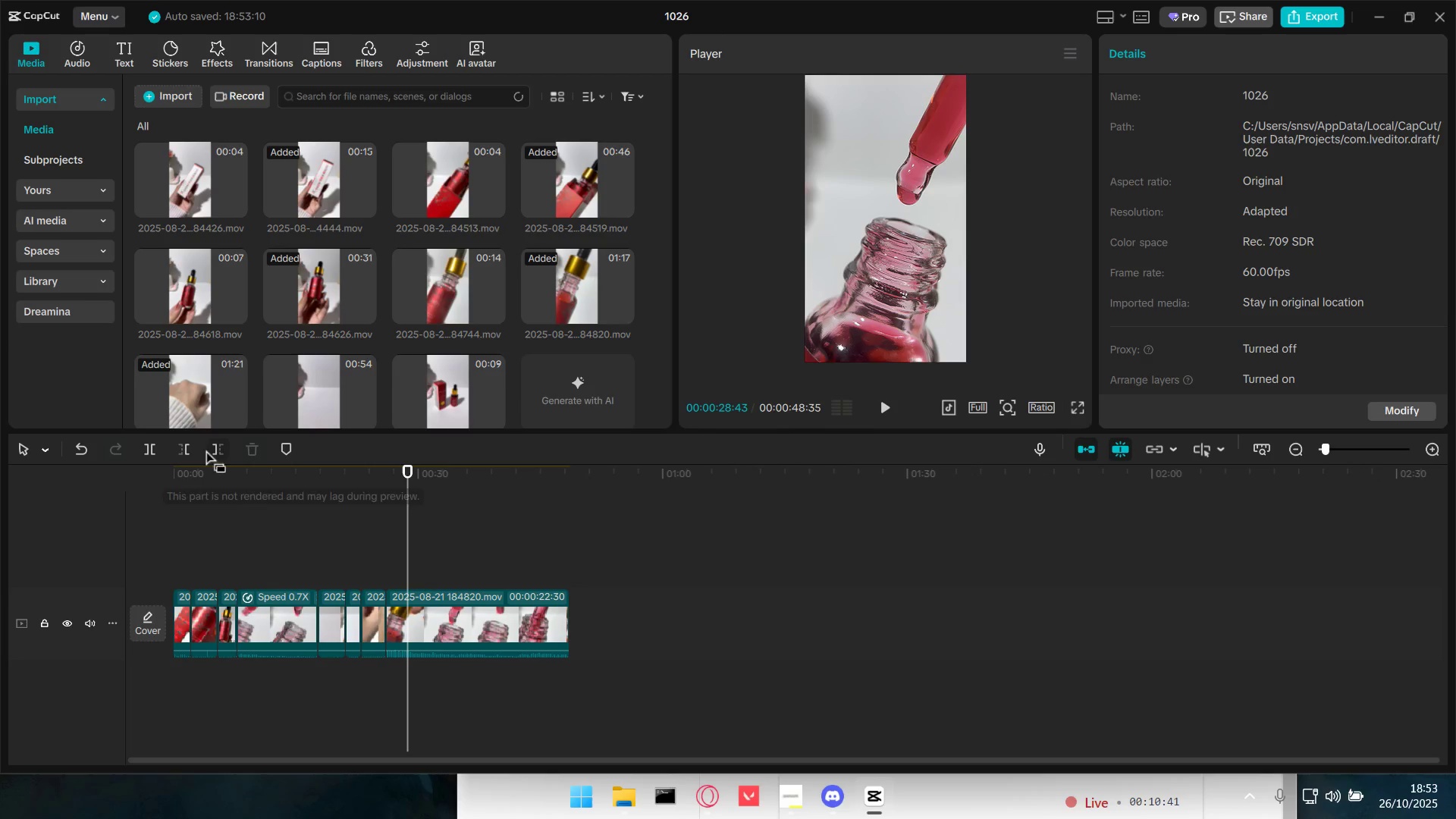 
left_click([187, 447])
 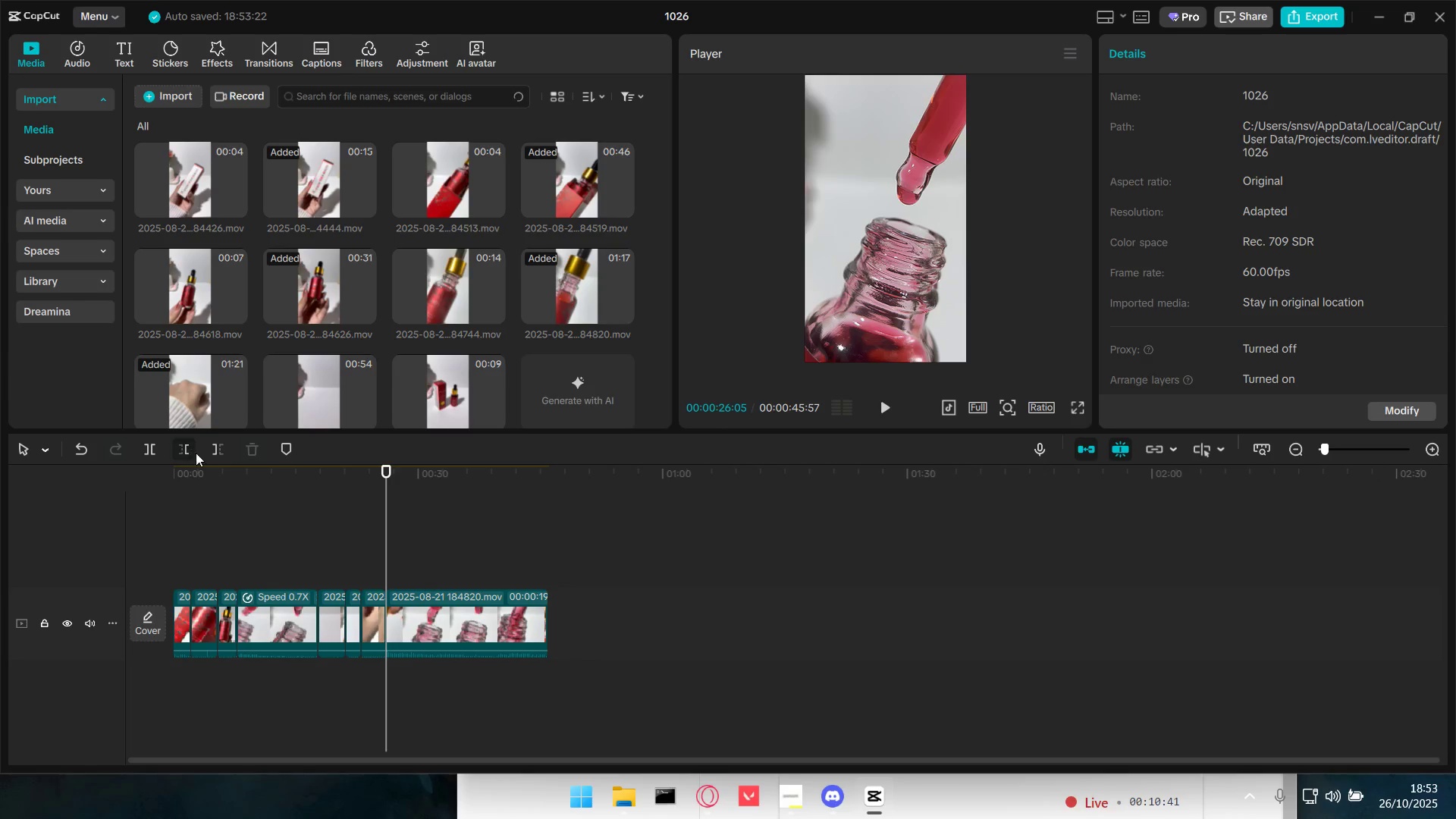 
key(Space)
 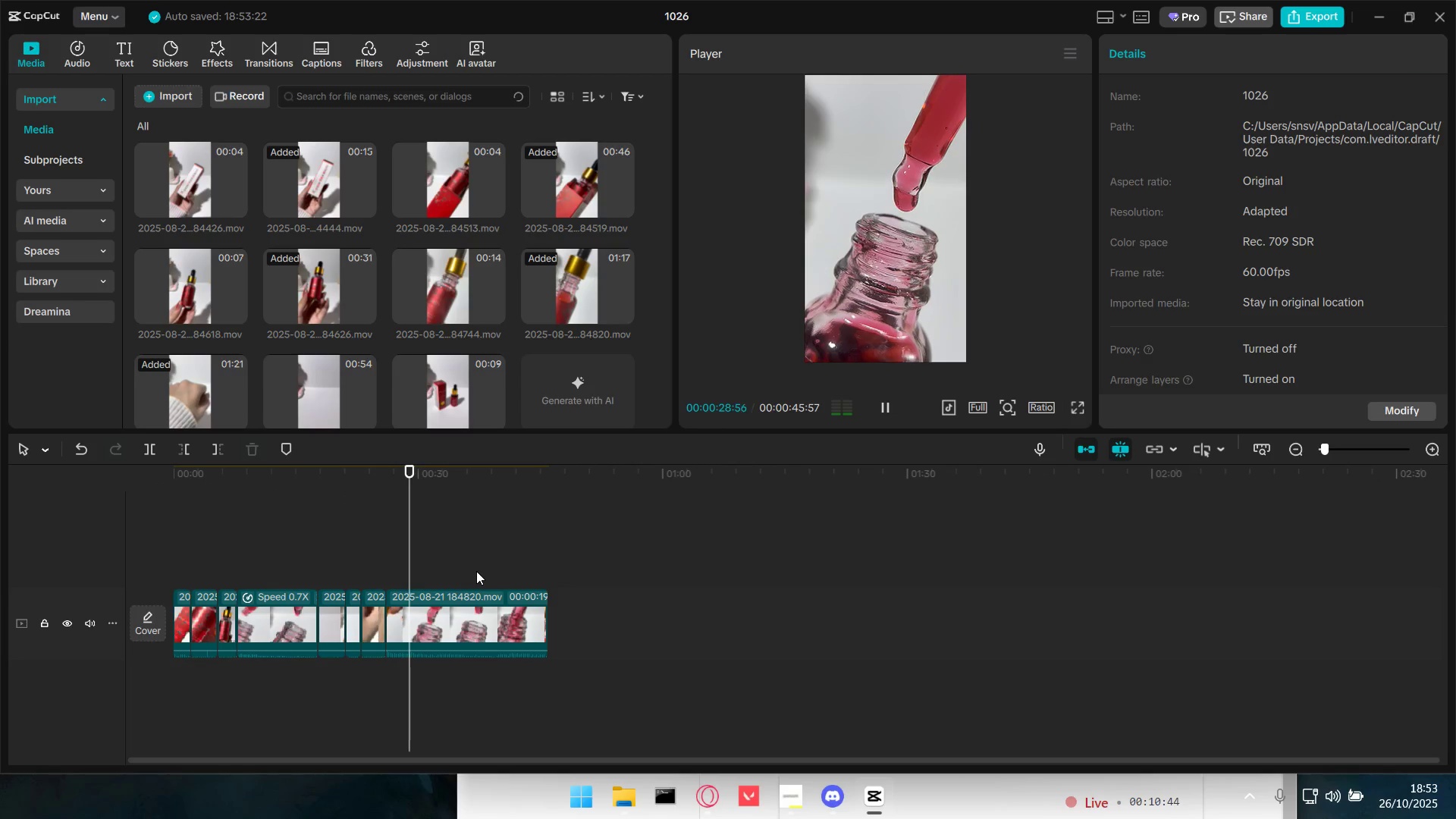 
key(Space)
 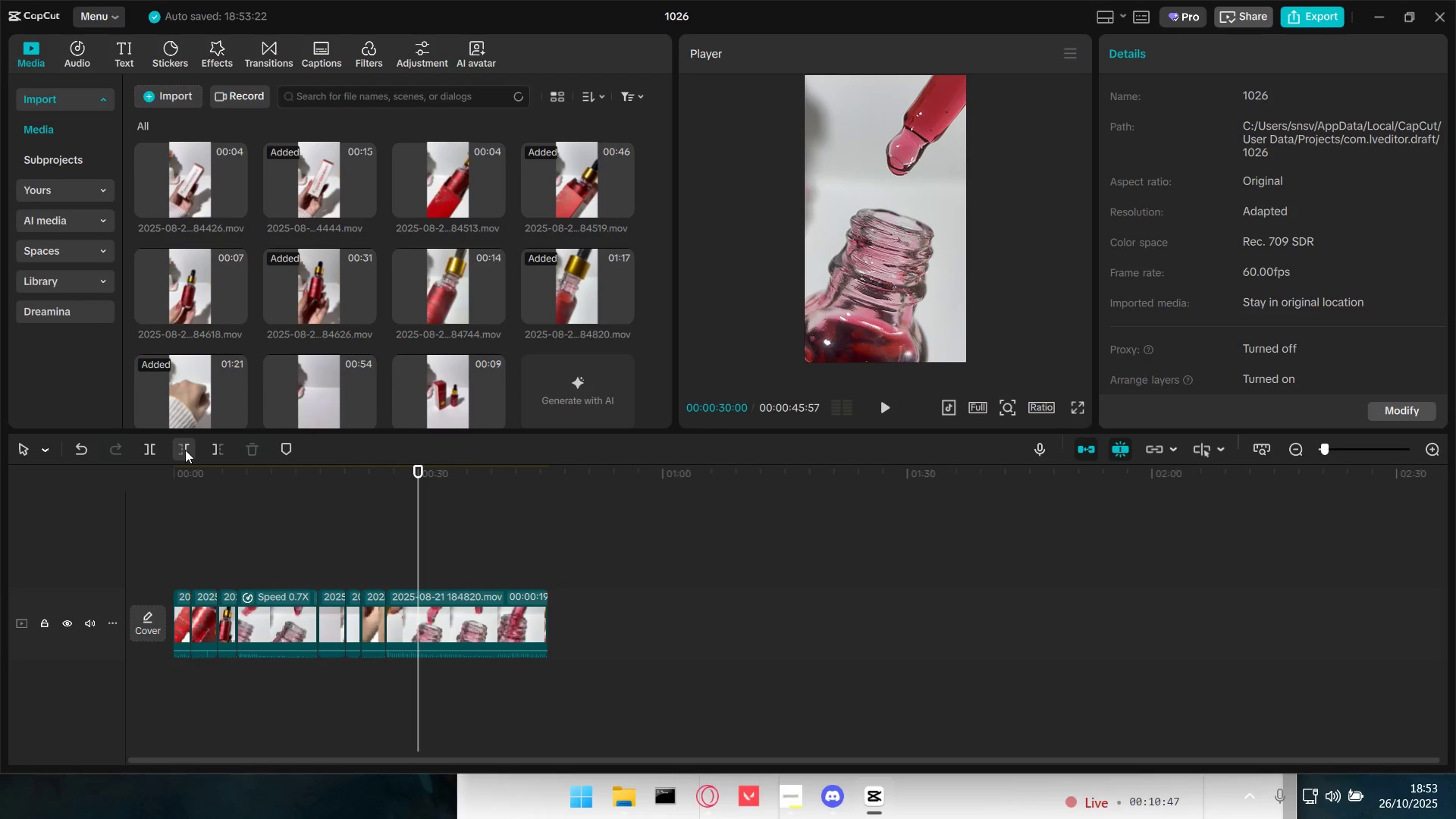 
left_click([224, 451])
 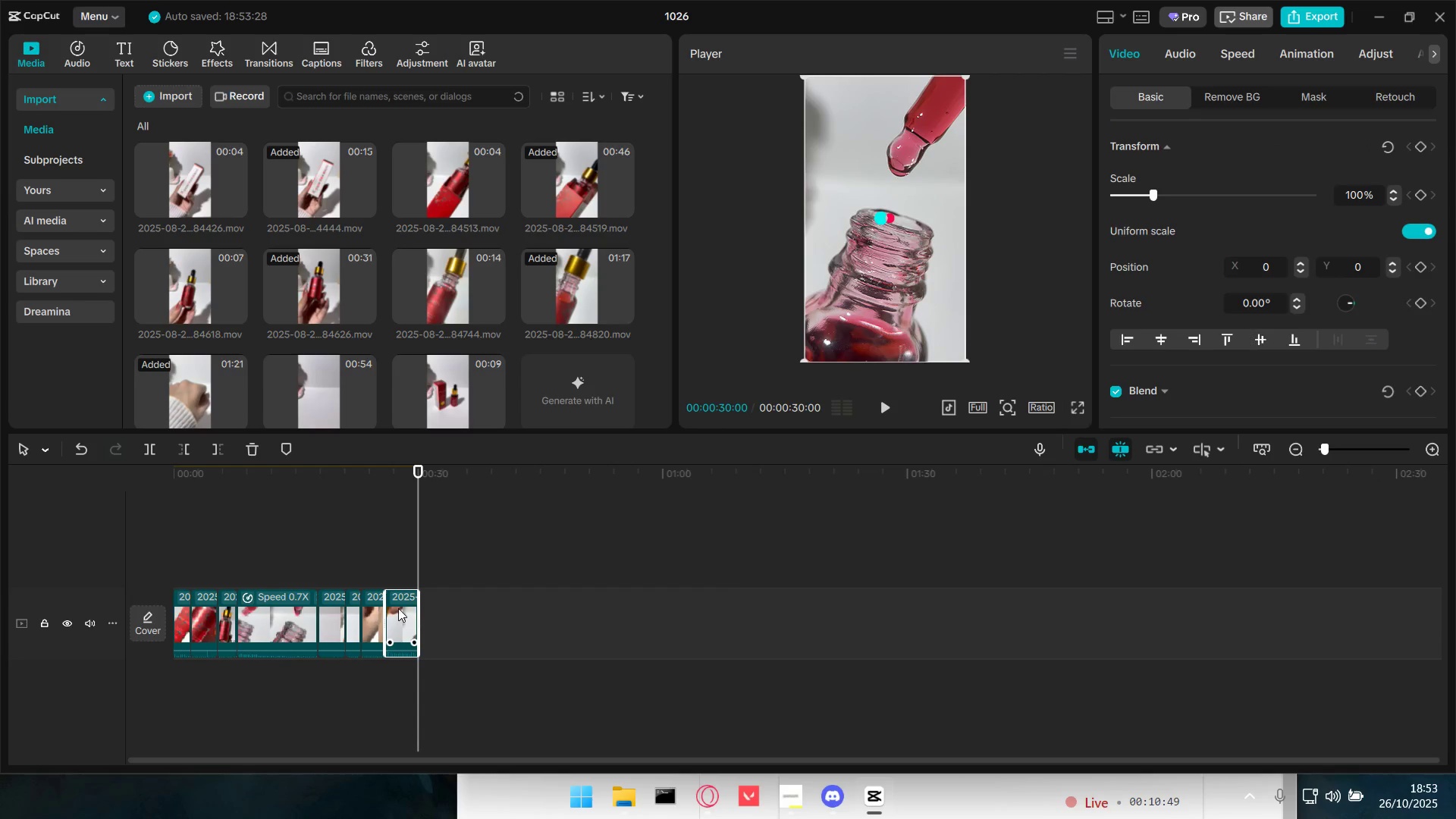 
left_click_drag(start_coordinate=[401, 613], to_coordinate=[250, 604])
 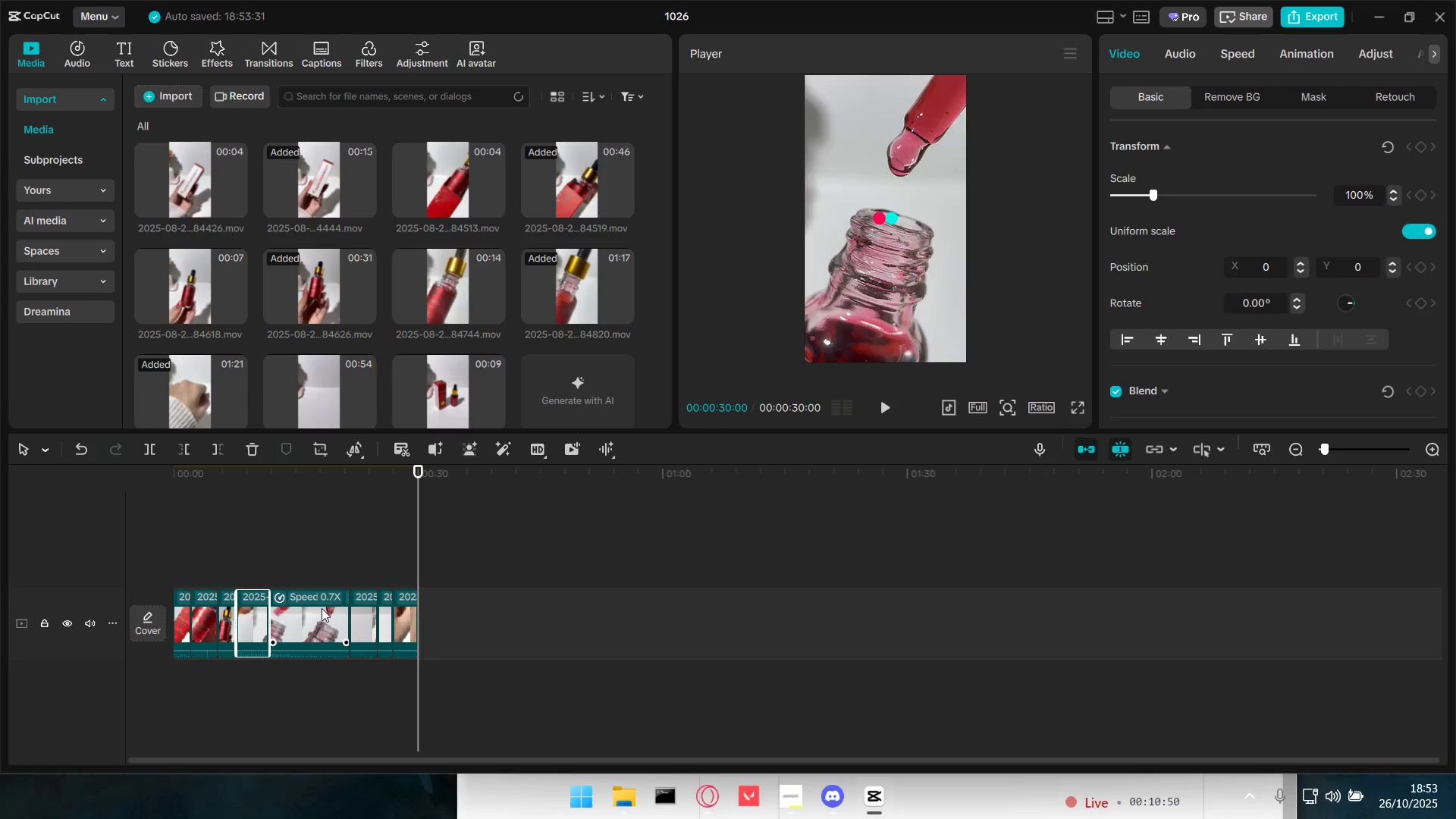 
left_click([322, 608])
 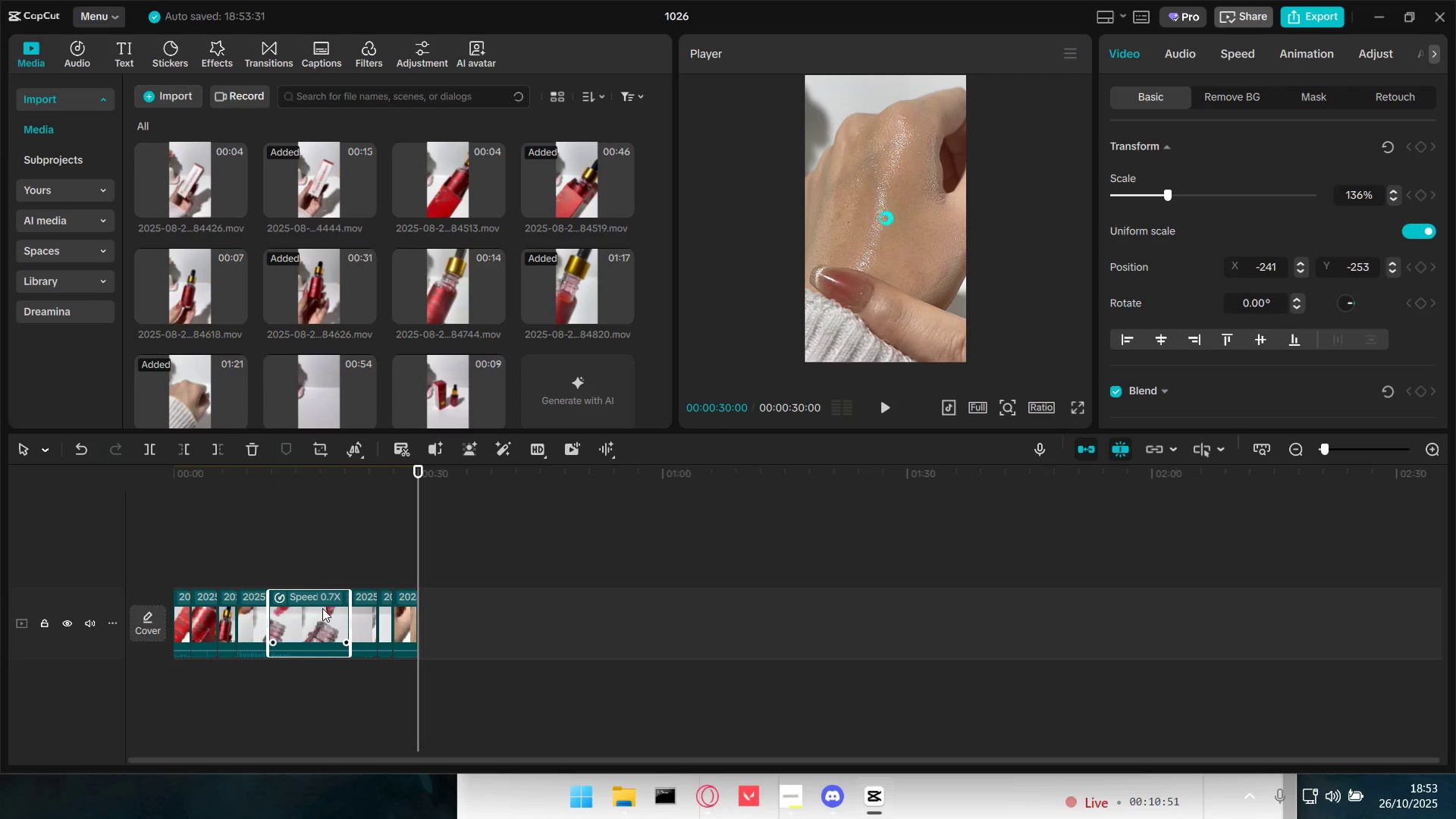 
key(Backspace)
 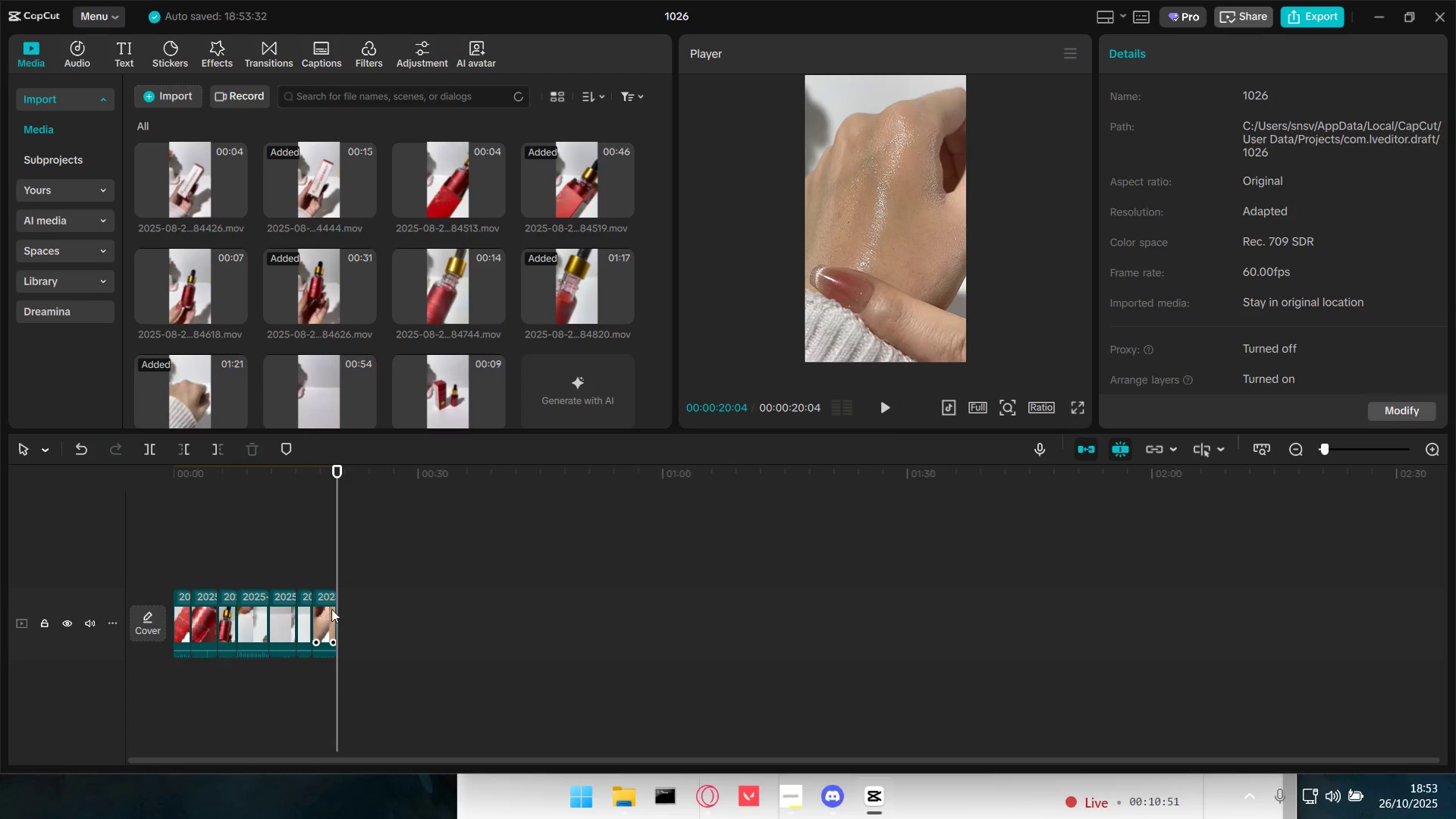 
hold_key(key=ControlLeft, duration=0.53)
scroll: coordinate [233, 551], scroll_direction: up, amount: 4.0
 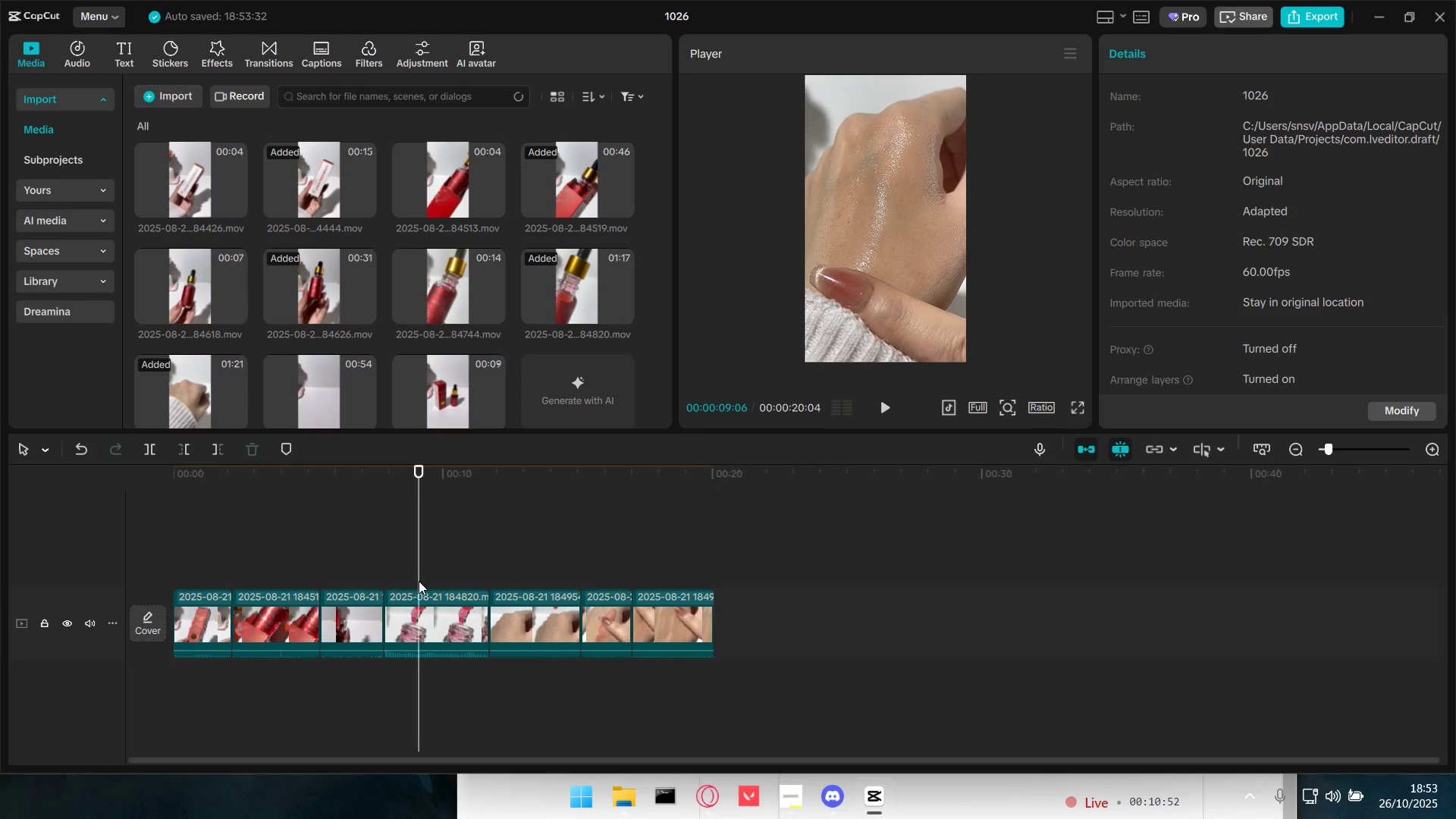 
double_click([438, 610])
 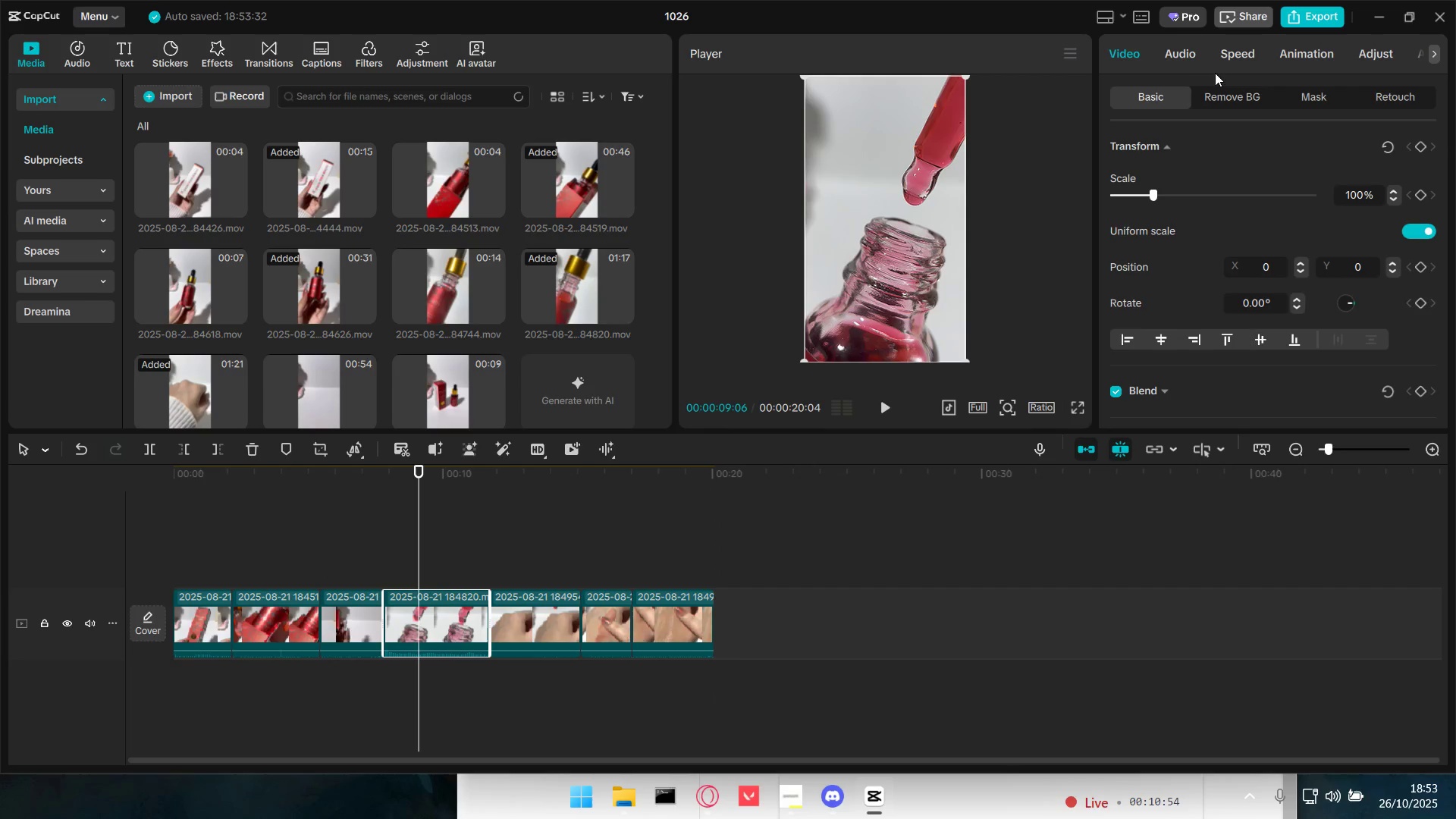 
left_click([1226, 53])
 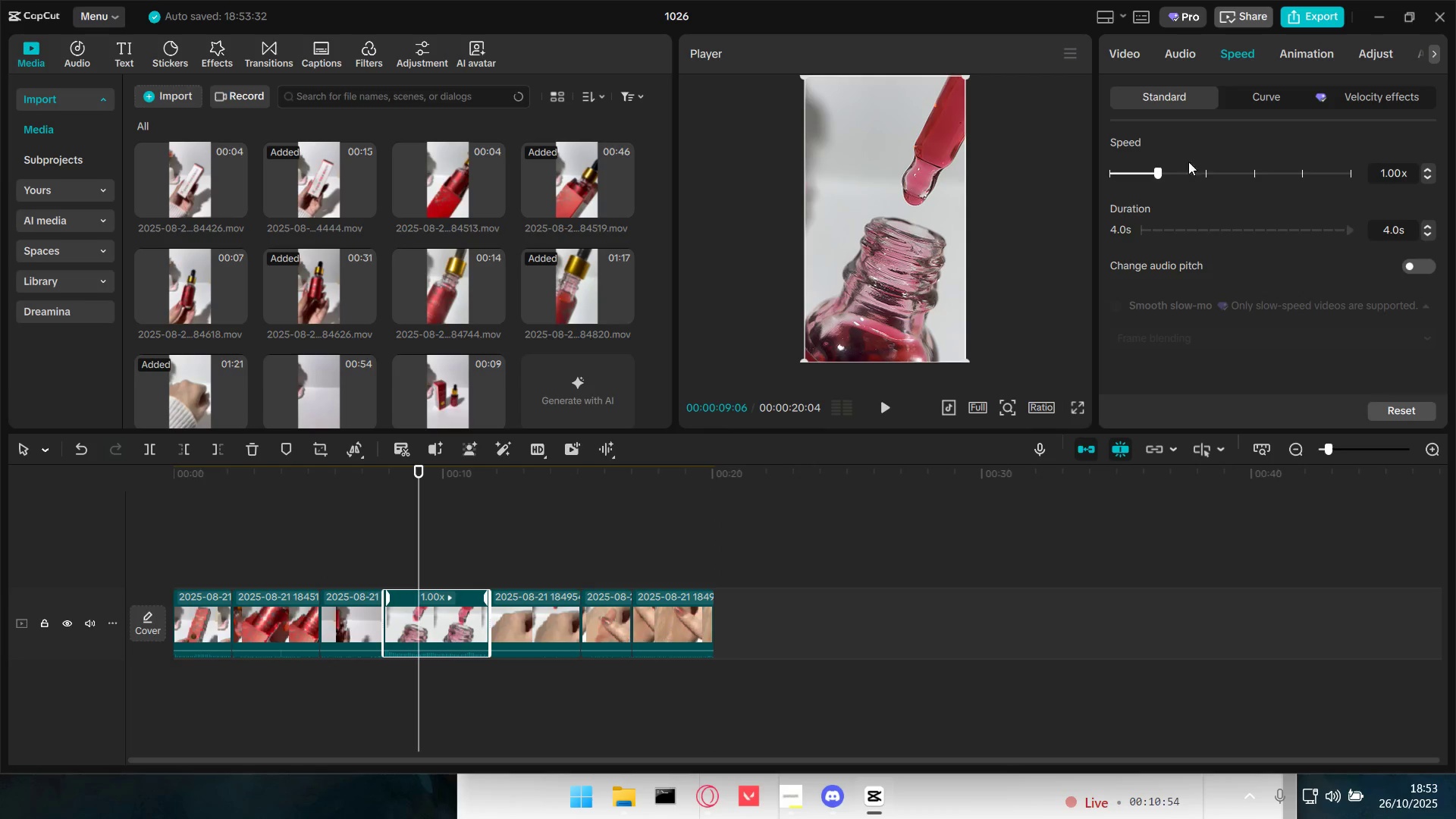 
scroll: coordinate [1165, 173], scroll_direction: up, amount: 1.0
 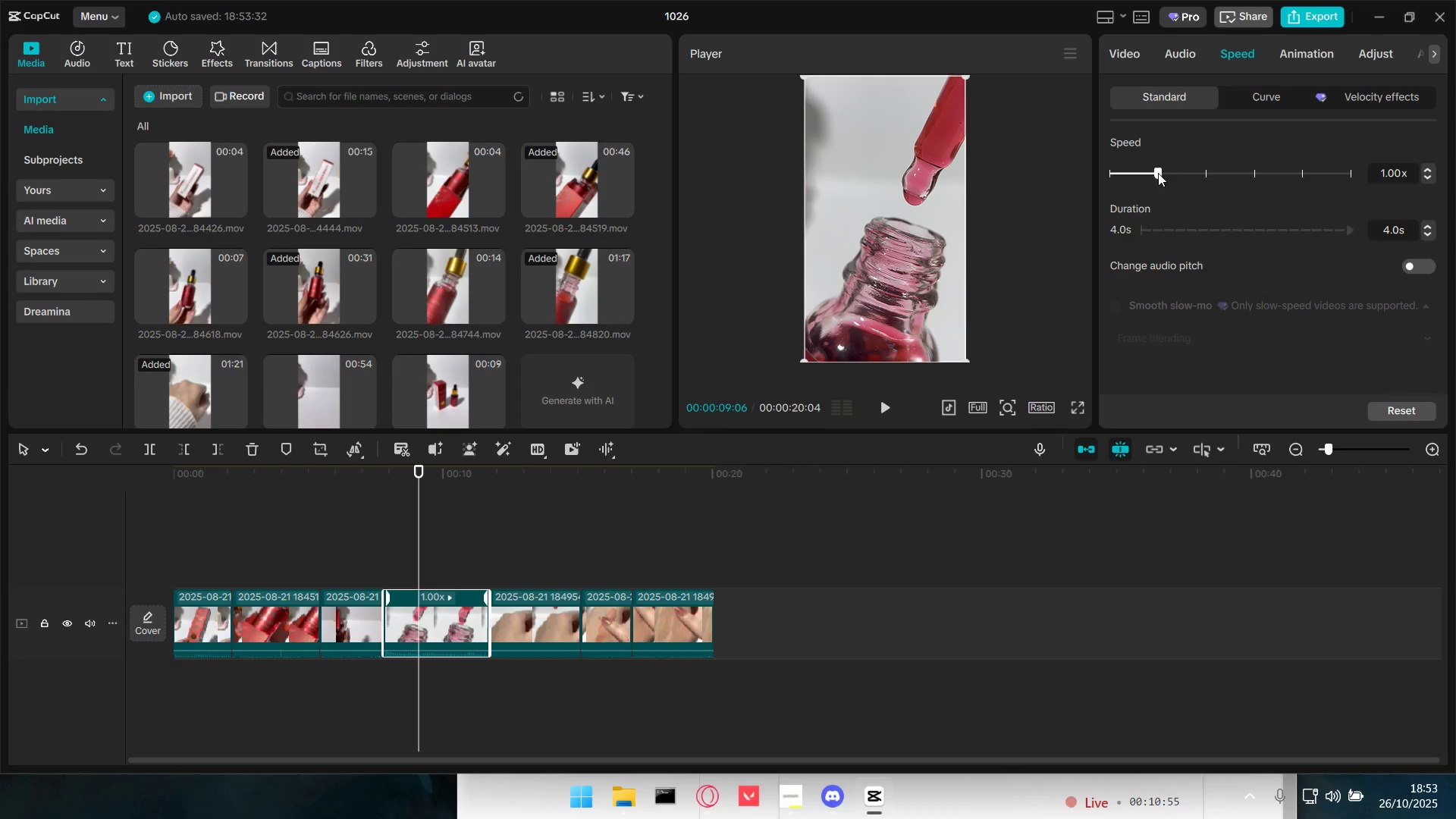 
left_click_drag(start_coordinate=[1155, 173], to_coordinate=[1133, 176])
 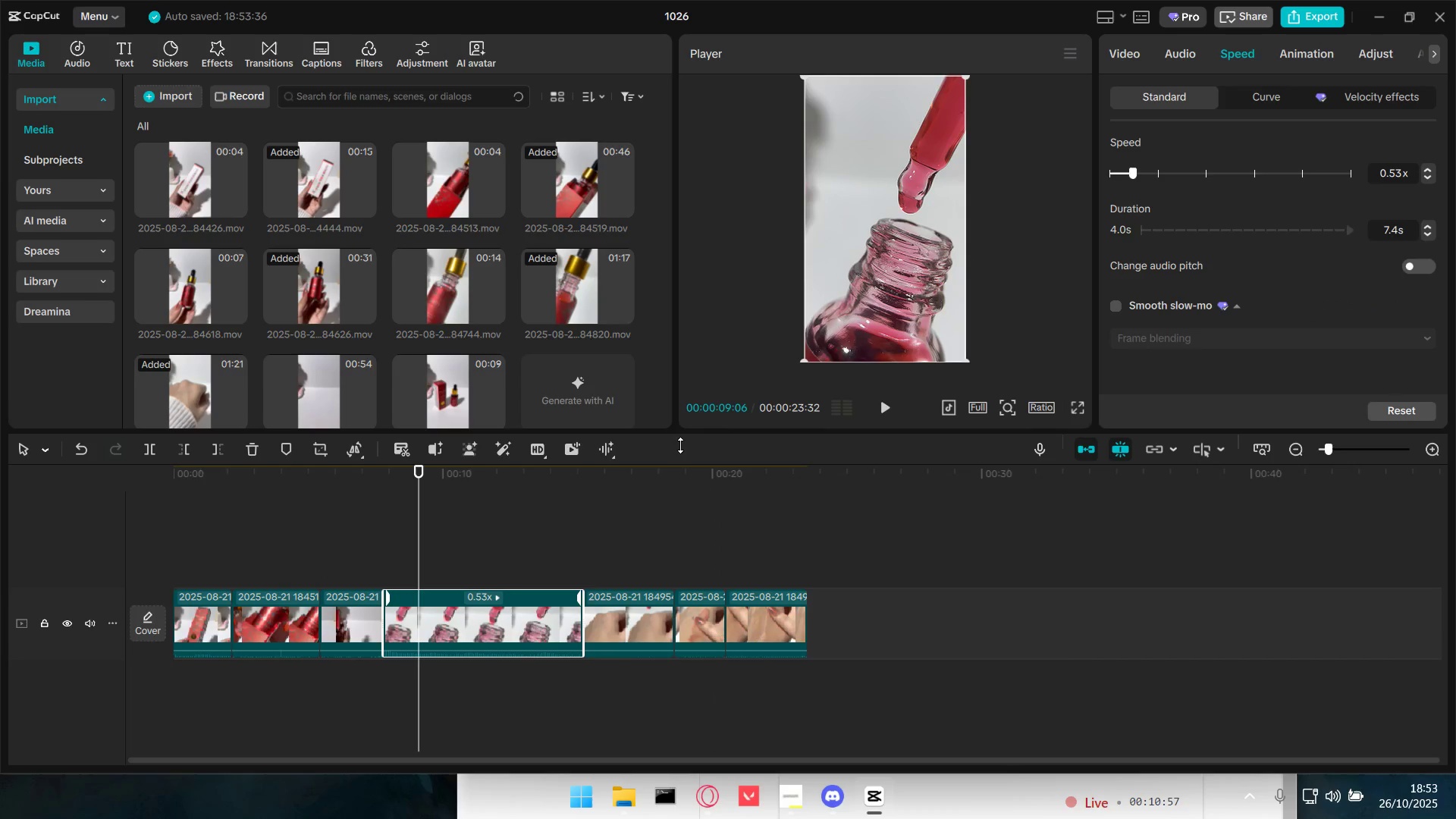 
key(Space)
 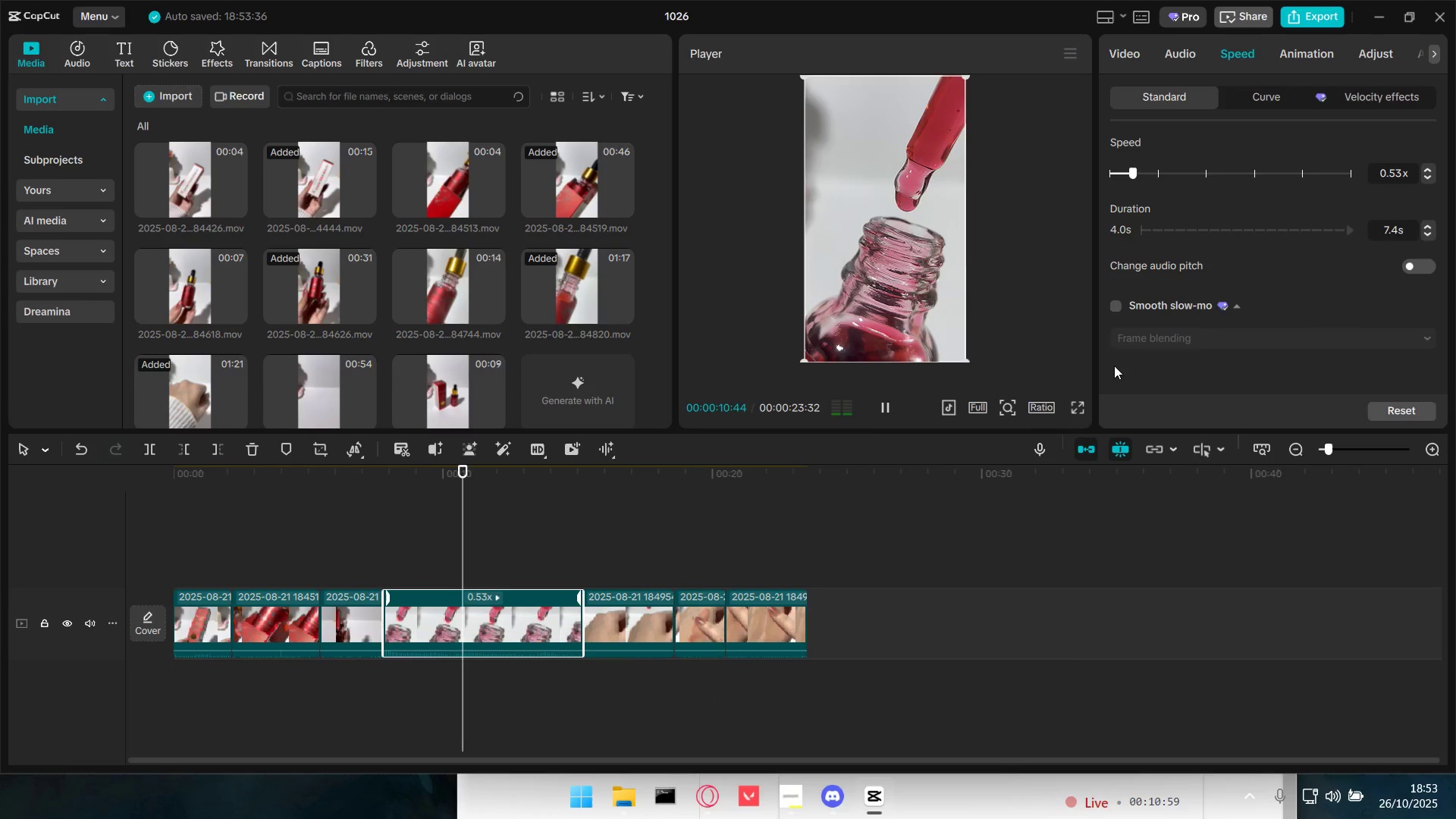 
left_click([1118, 302])
 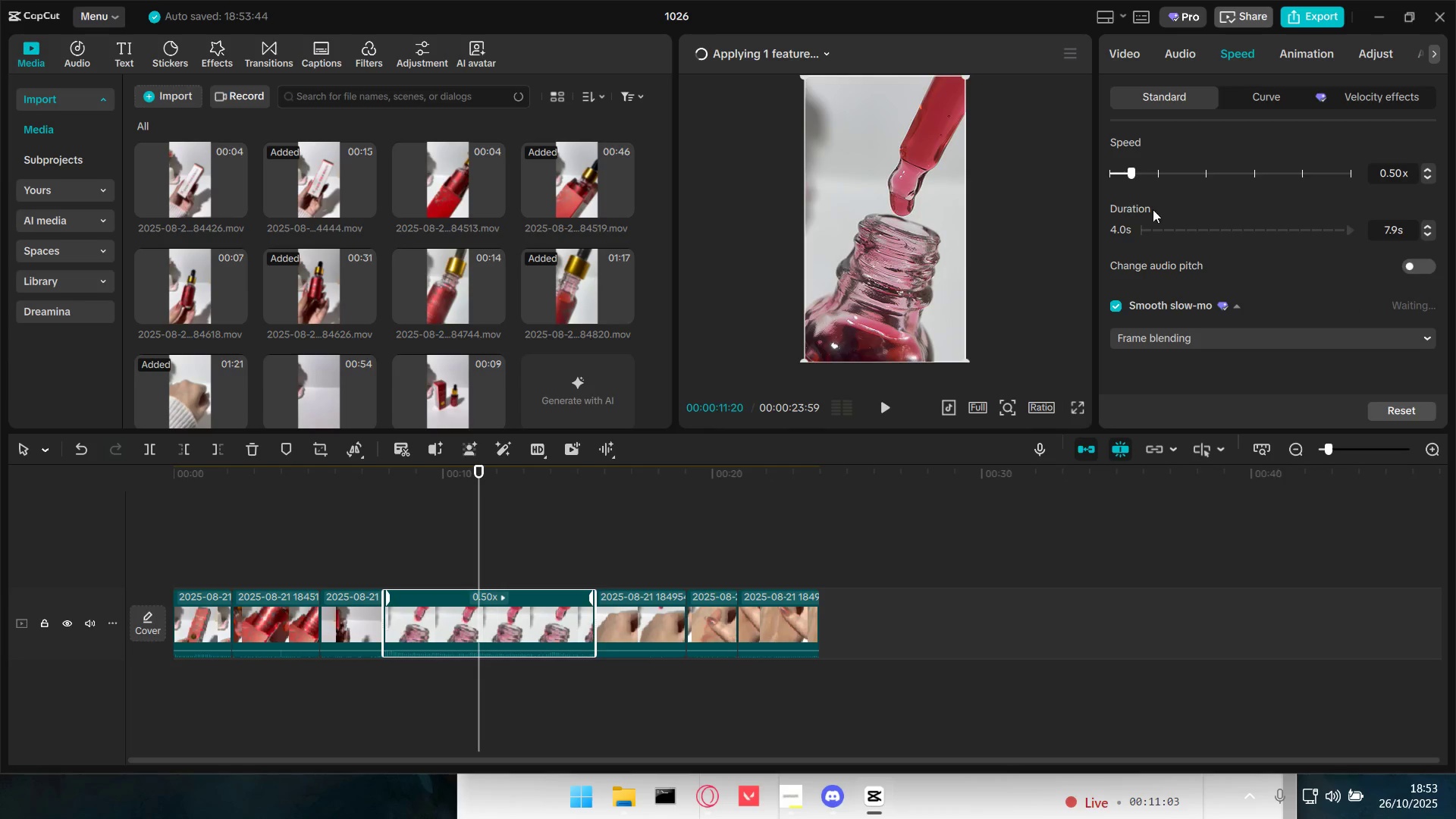 
wait(5.44)
 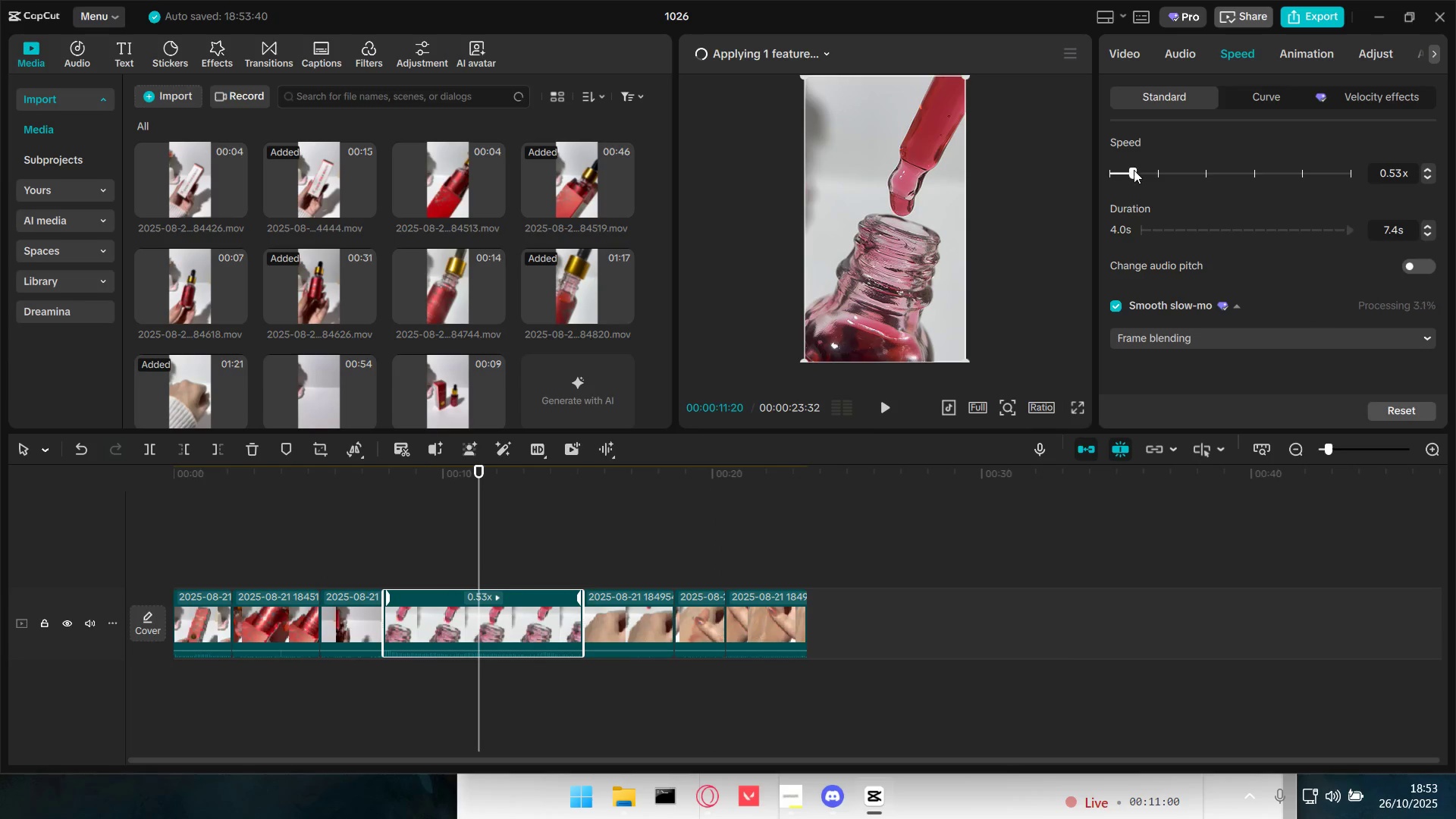 
left_click([1234, 337])
 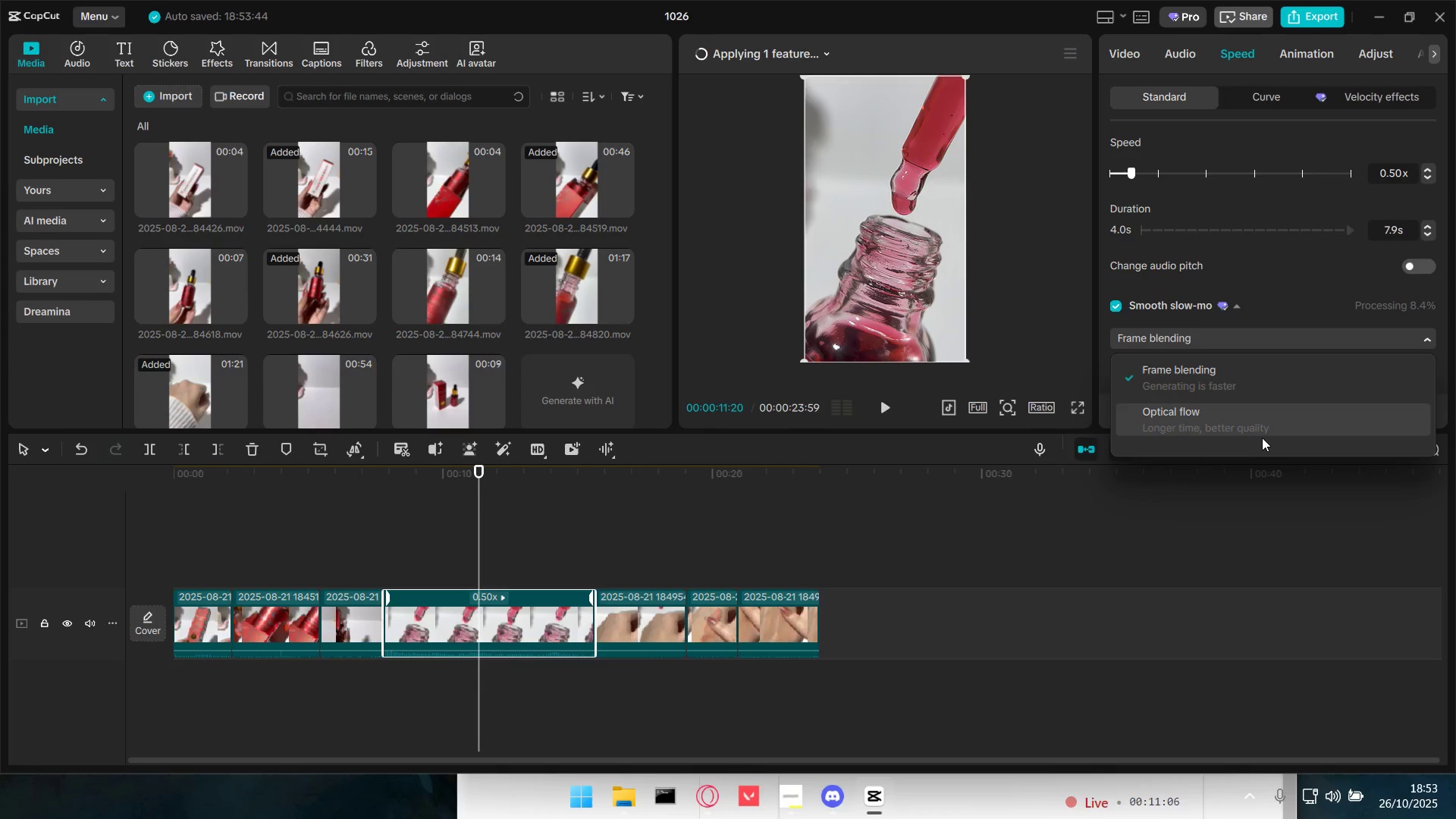 
left_click([1272, 430])
 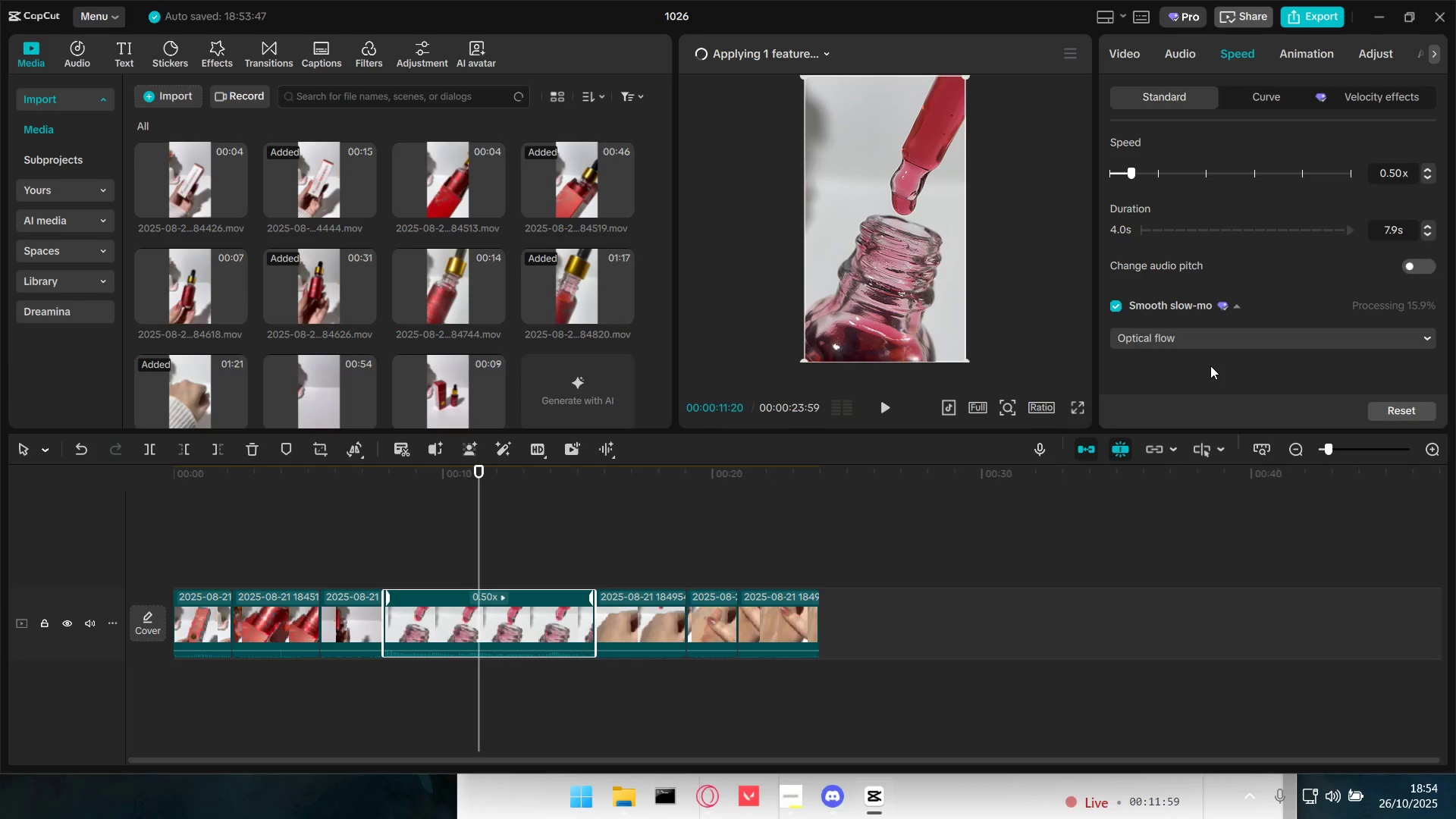 
wait(57.23)
 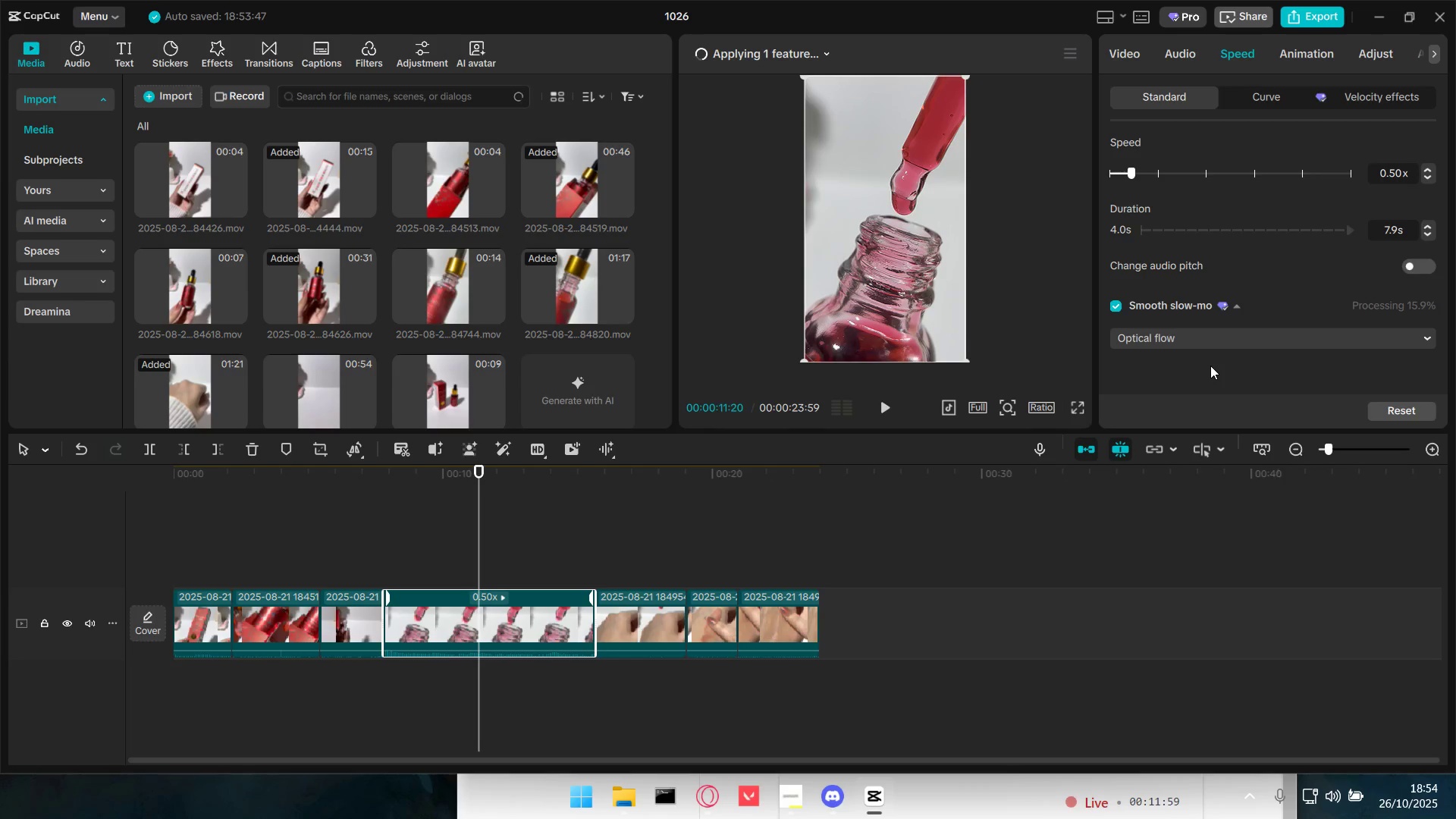 
triple_click([500, 613])
 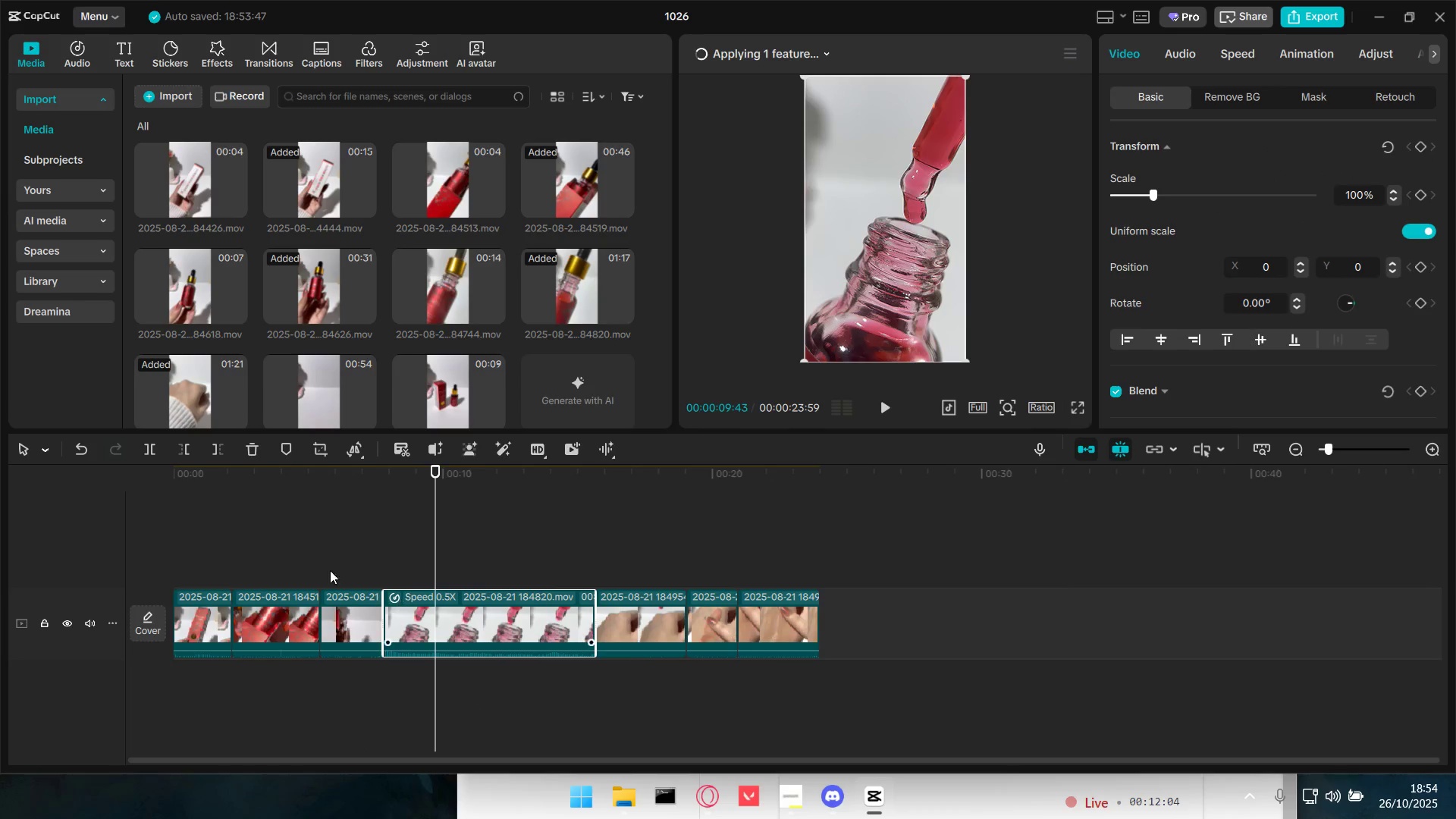 
triple_click([301, 552])
 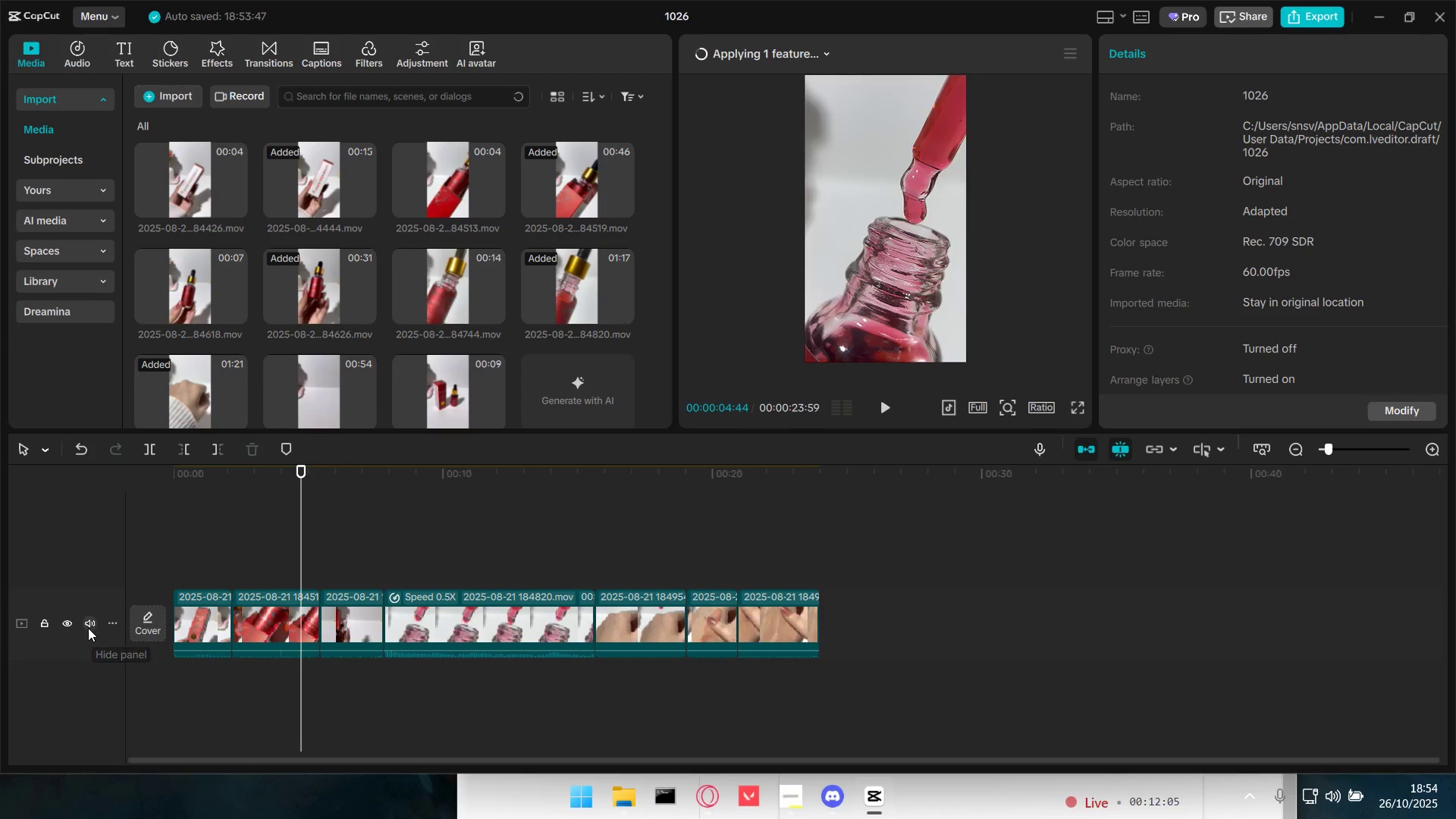 
triple_click([92, 619])
 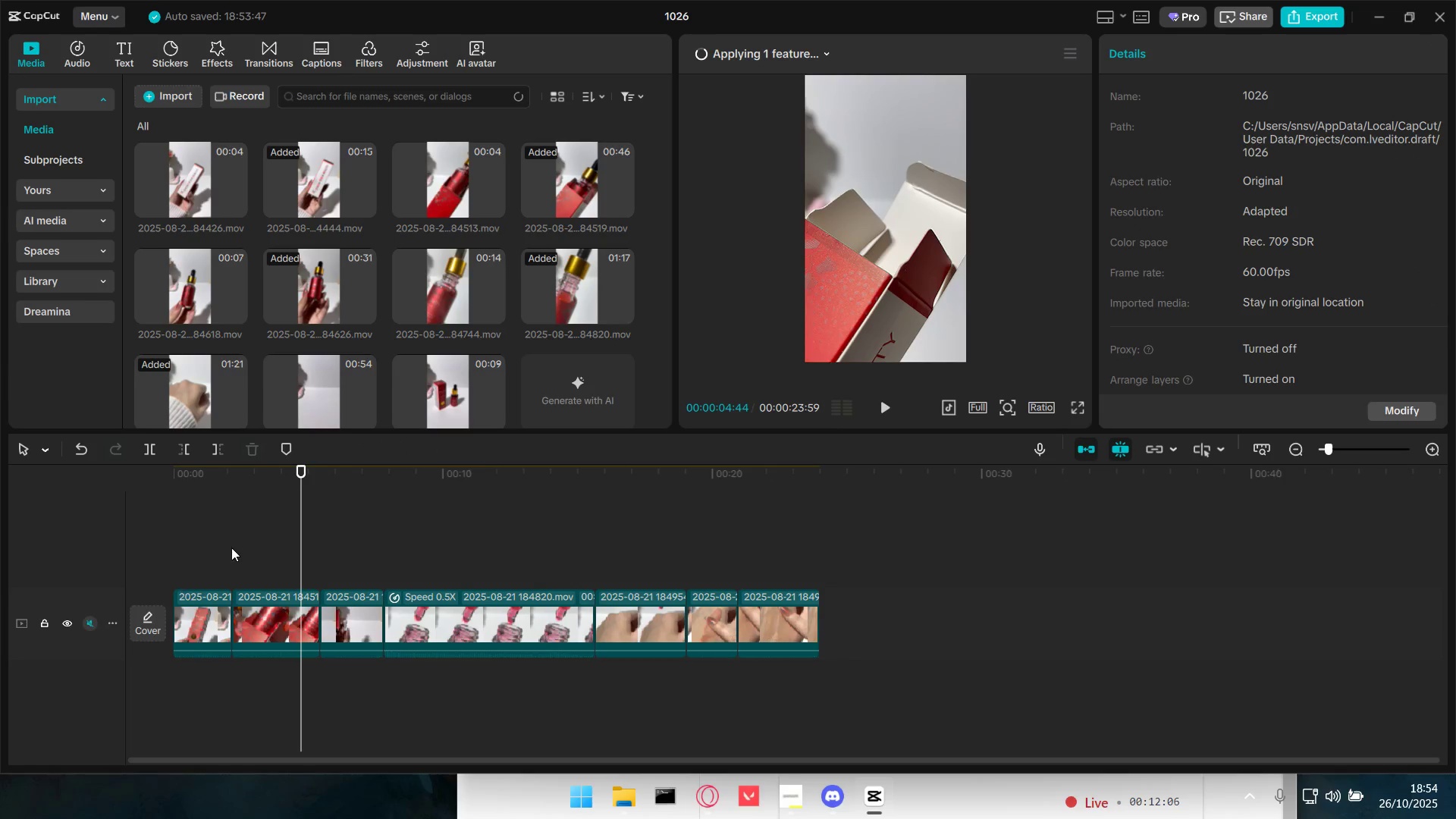 
triple_click([231, 548])
 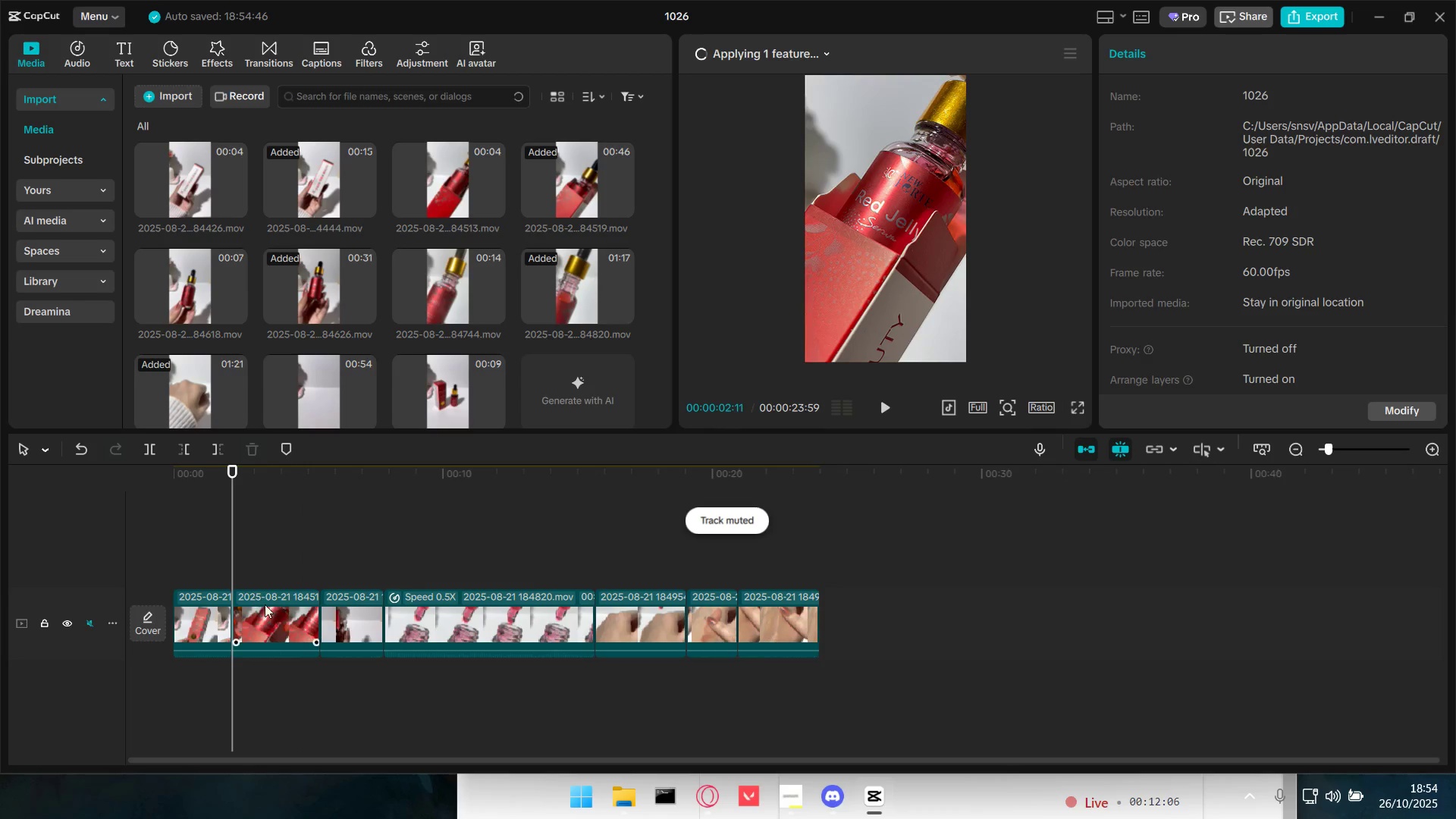 
triple_click([275, 615])
 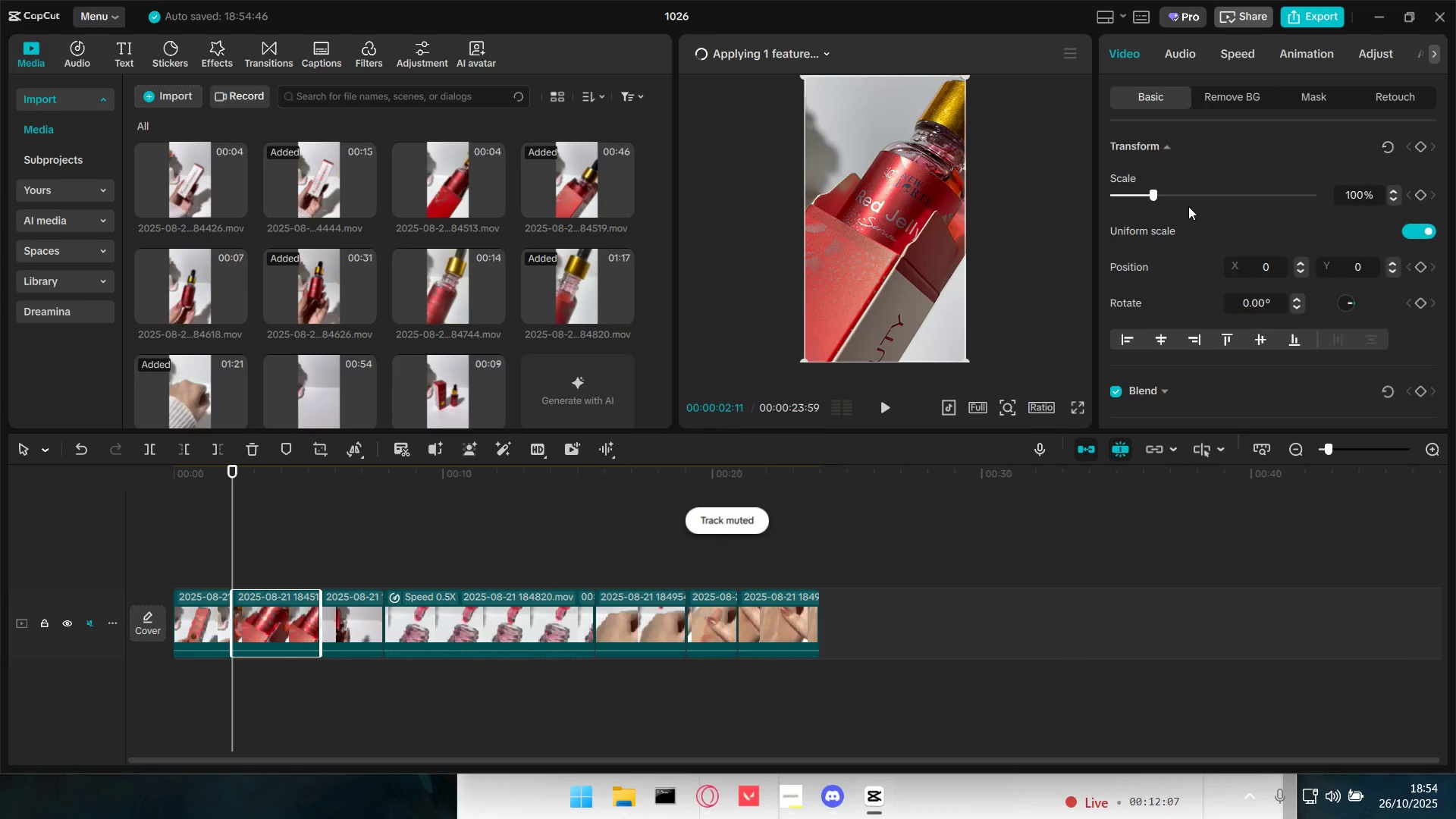 
left_click([1228, 54])
 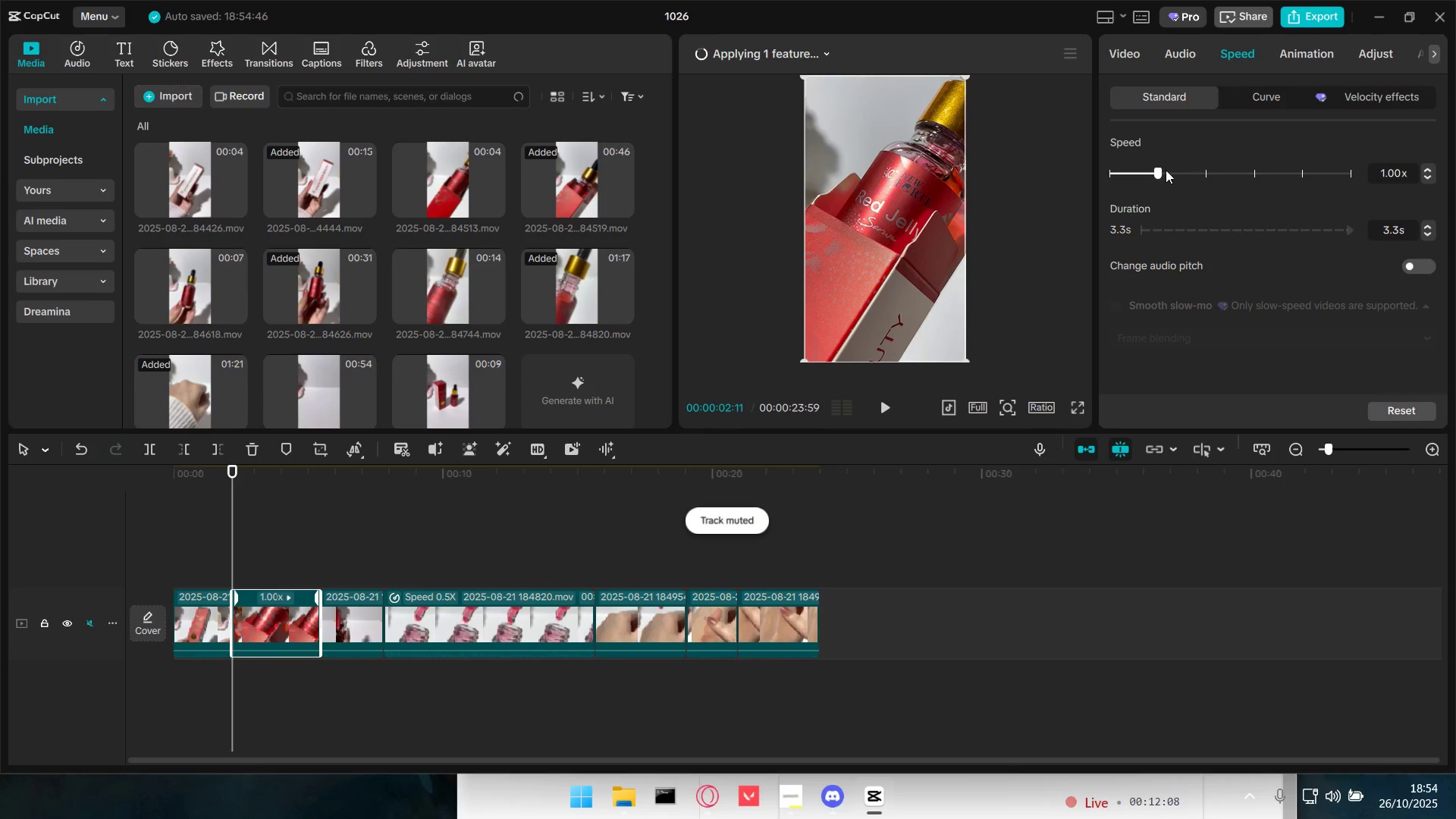 
left_click_drag(start_coordinate=[1166, 170], to_coordinate=[1188, 176])
 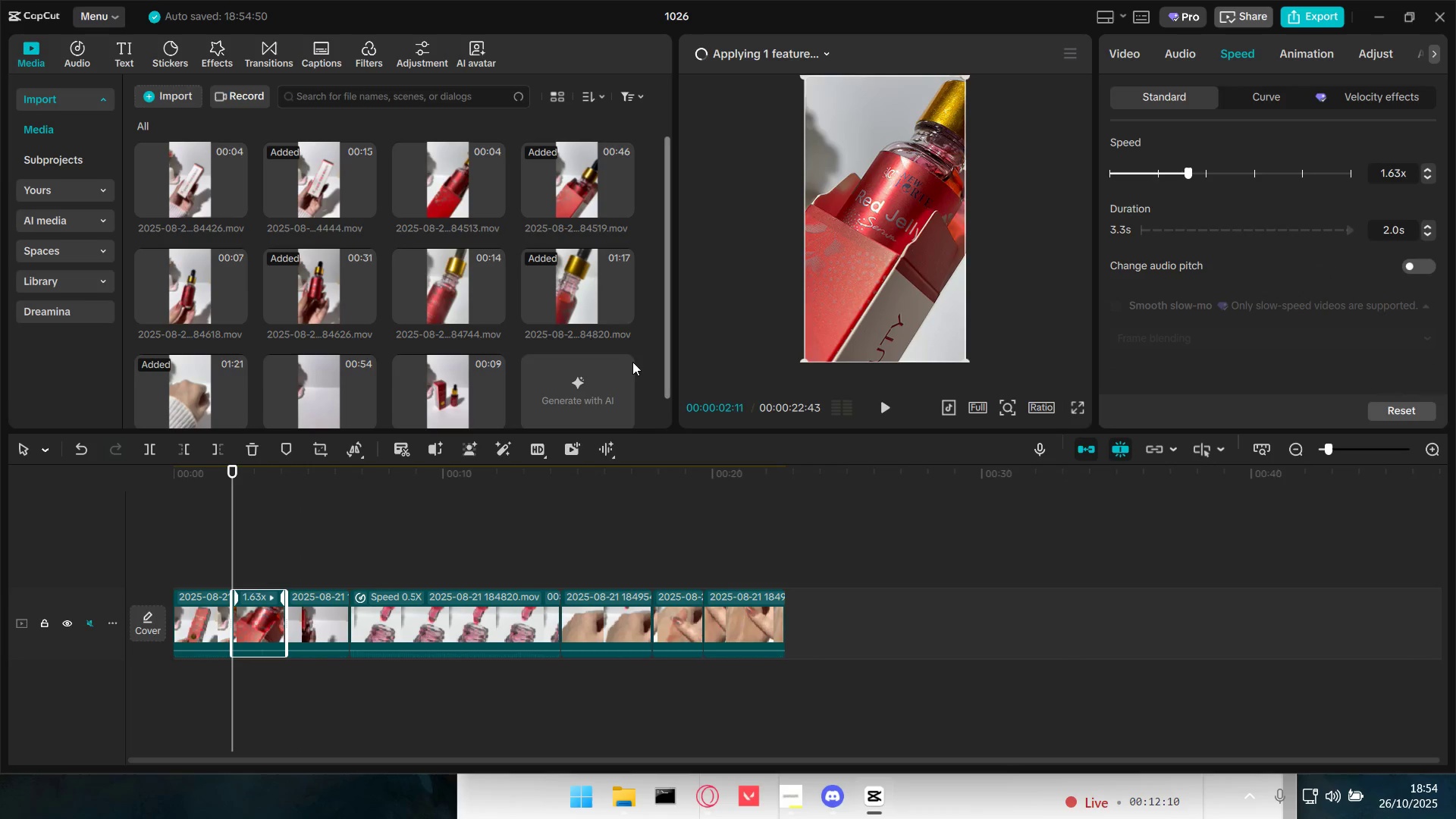 
key(Space)
 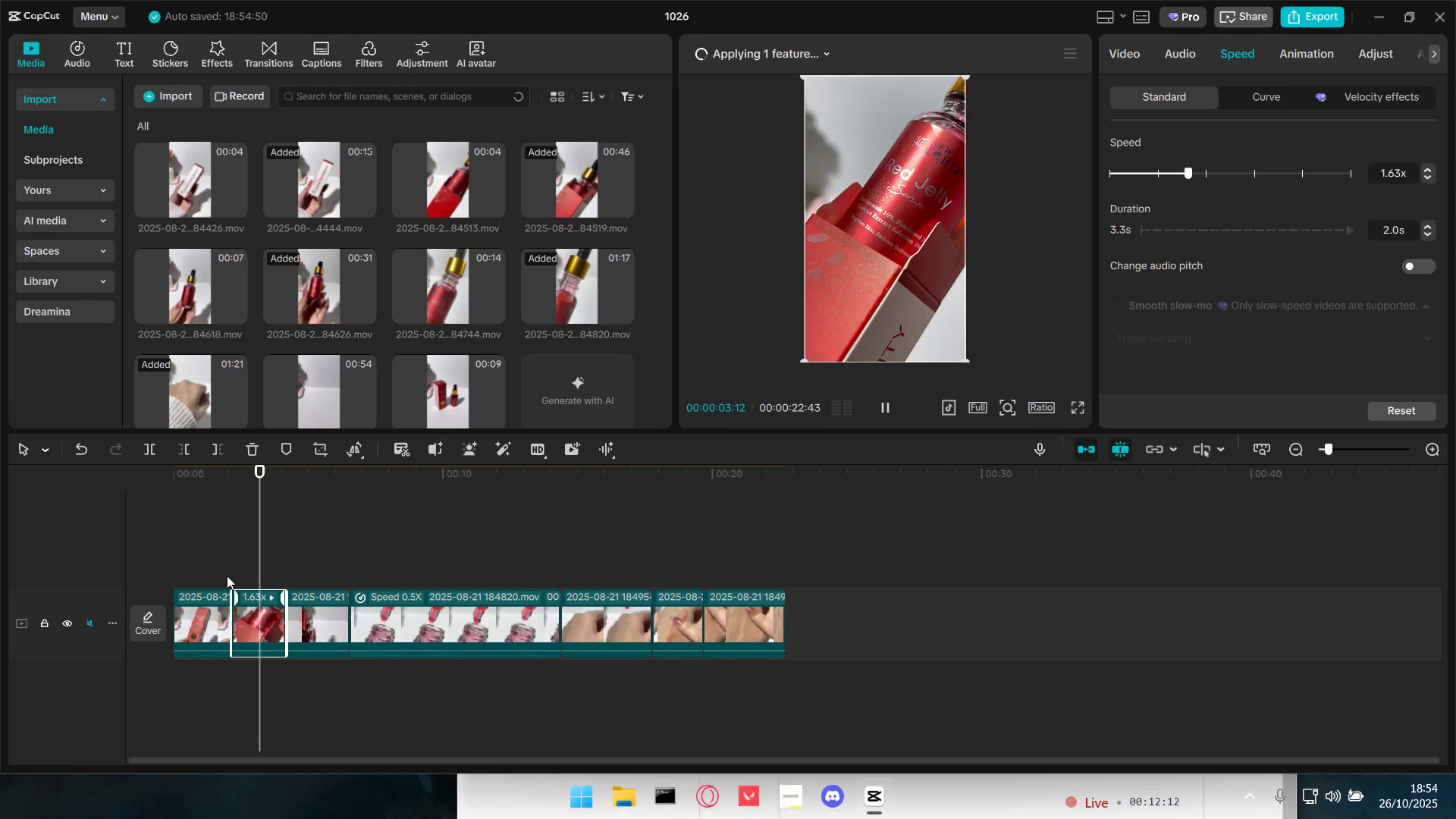 
key(Space)
 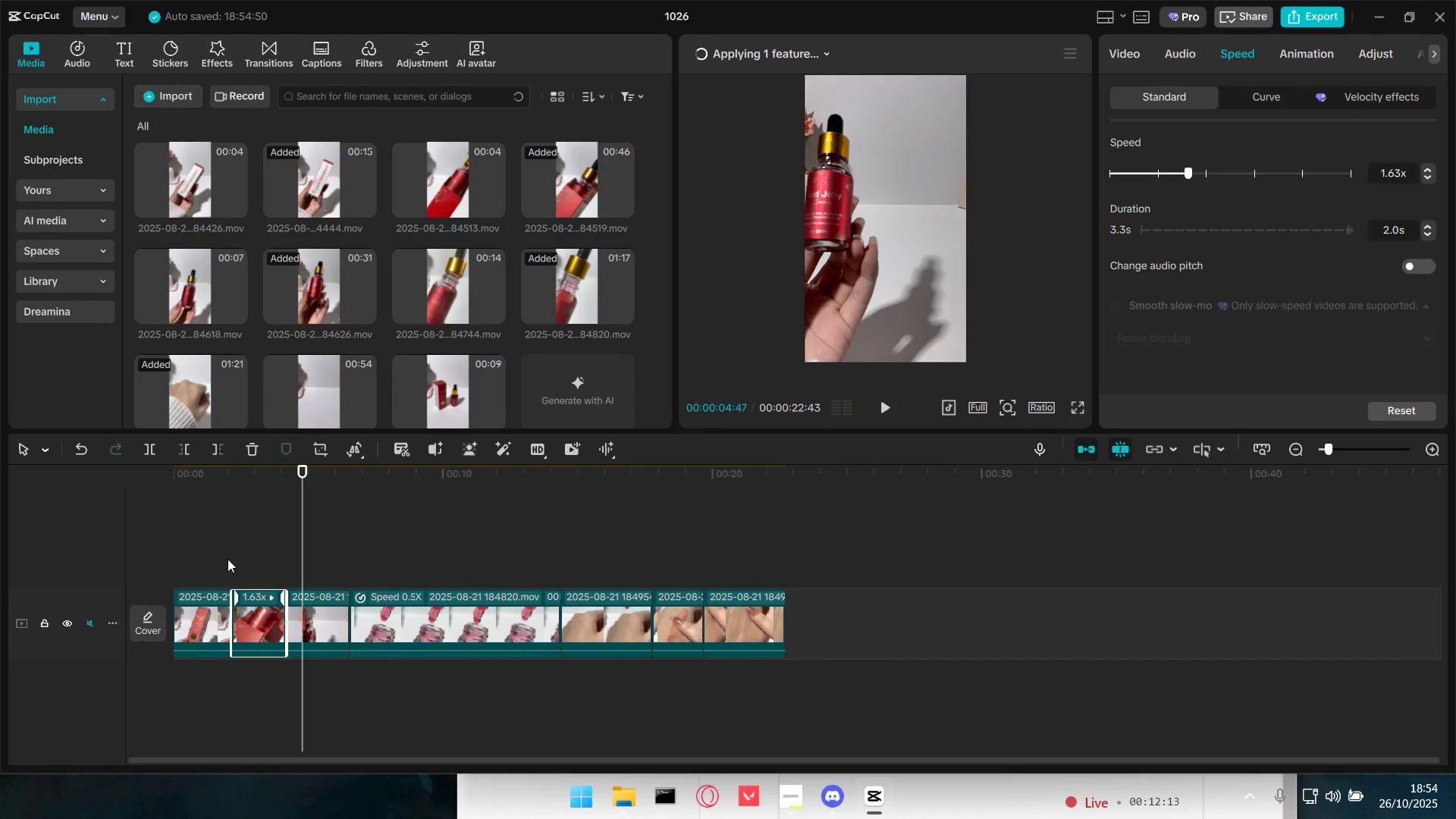 
left_click([228, 559])
 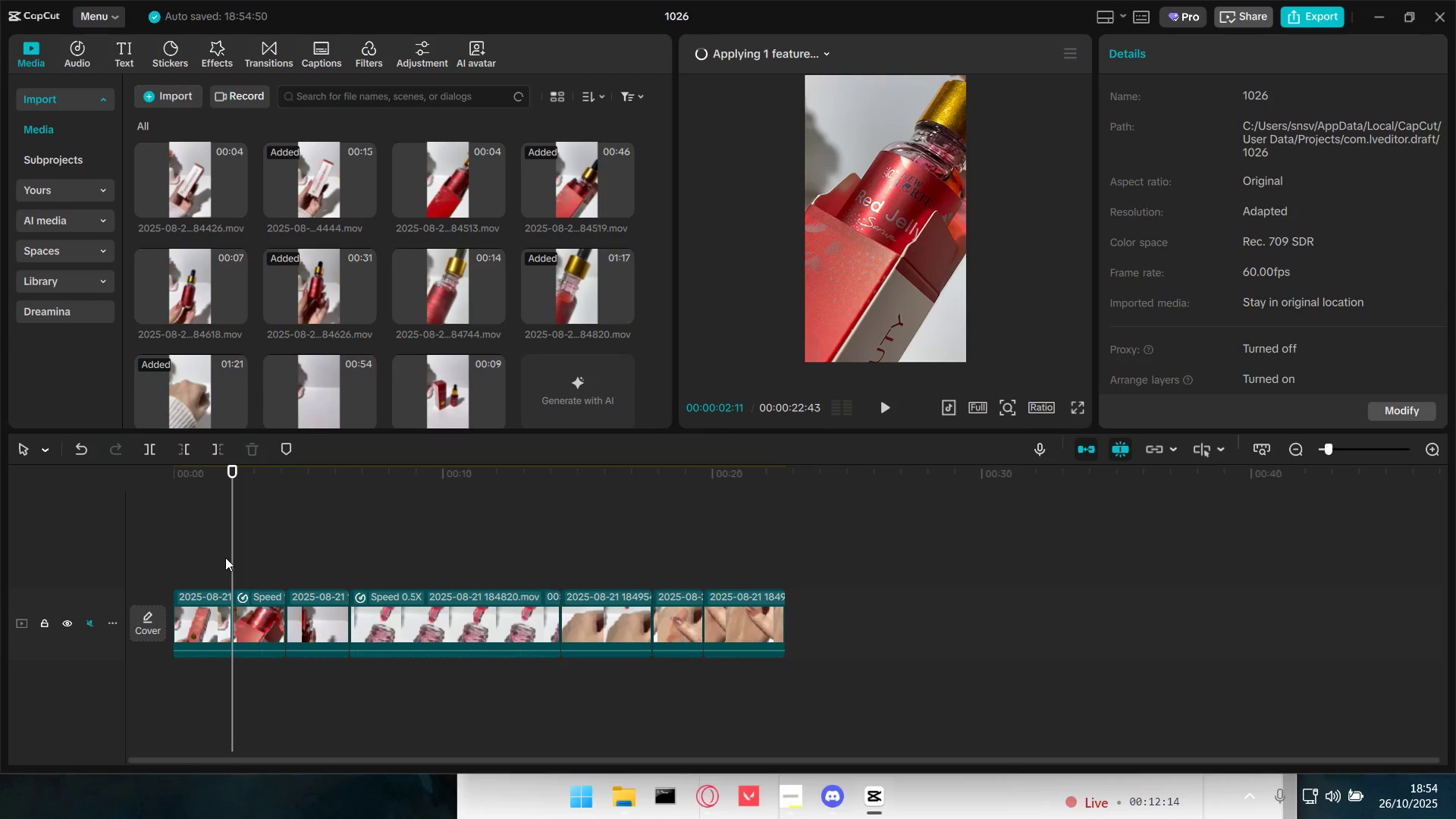 
left_click_drag(start_coordinate=[227, 554], to_coordinate=[122, 567])
 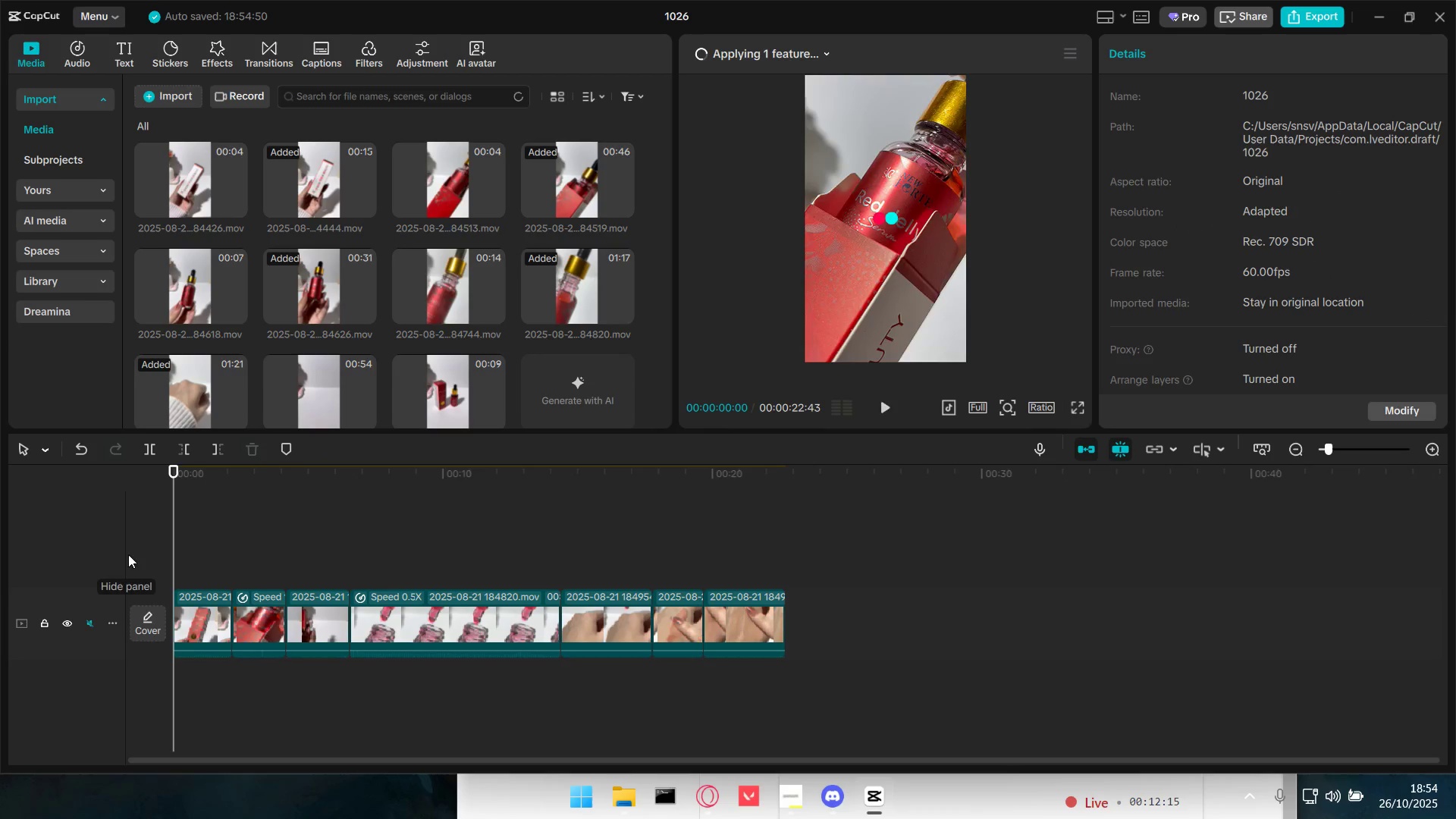 
key(Space)
 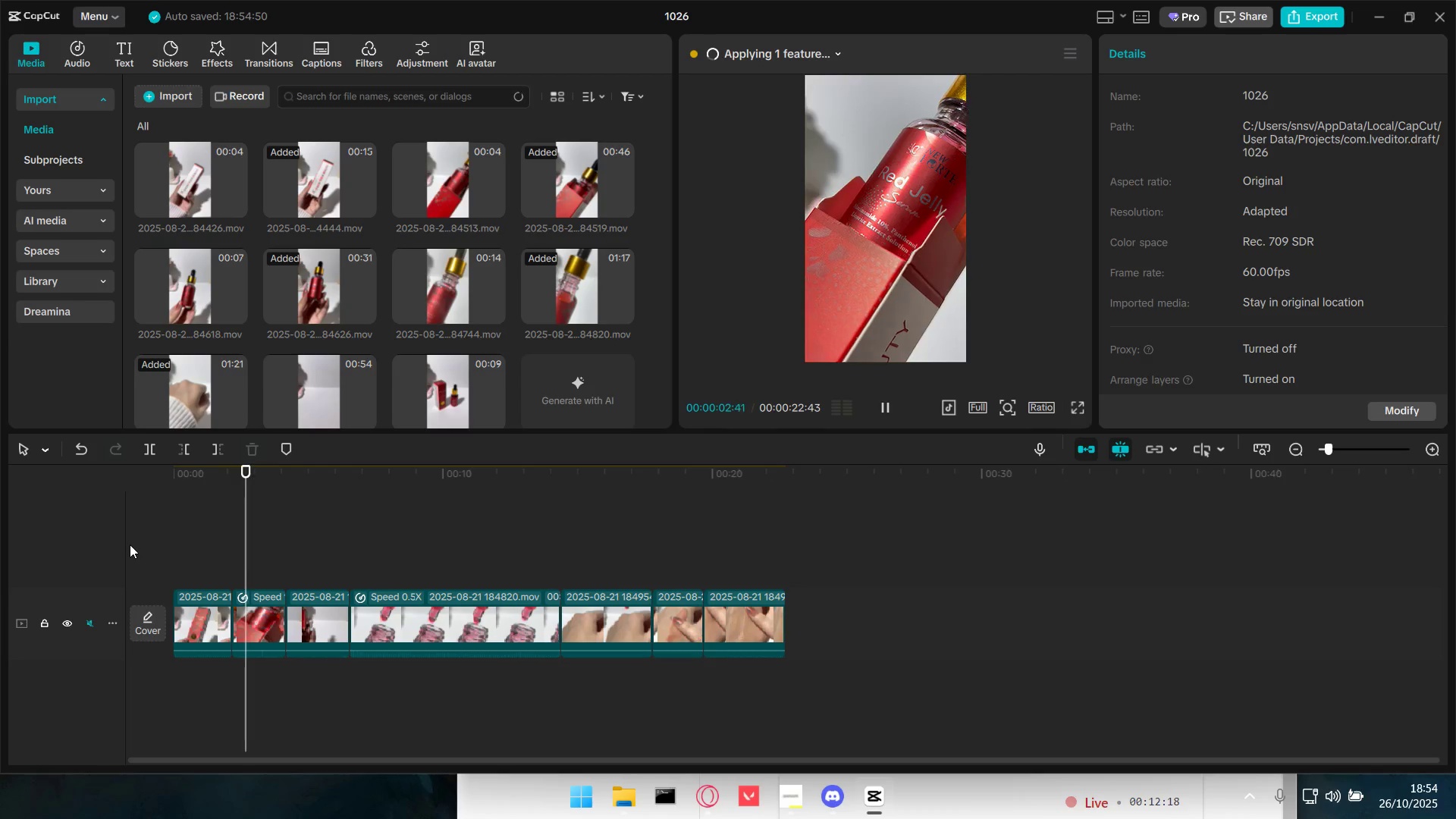 
key(Space)
 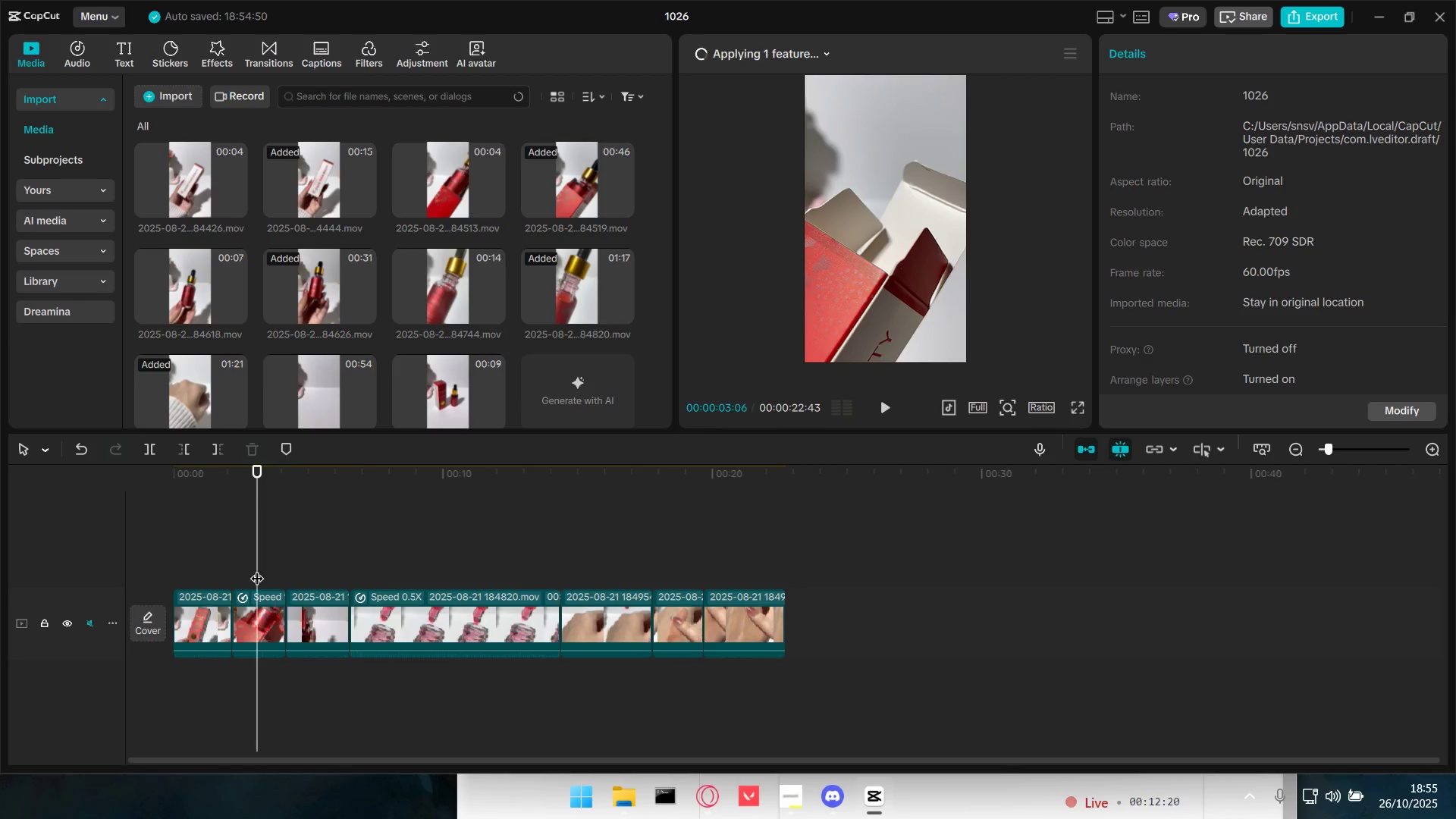 
double_click([263, 603])
 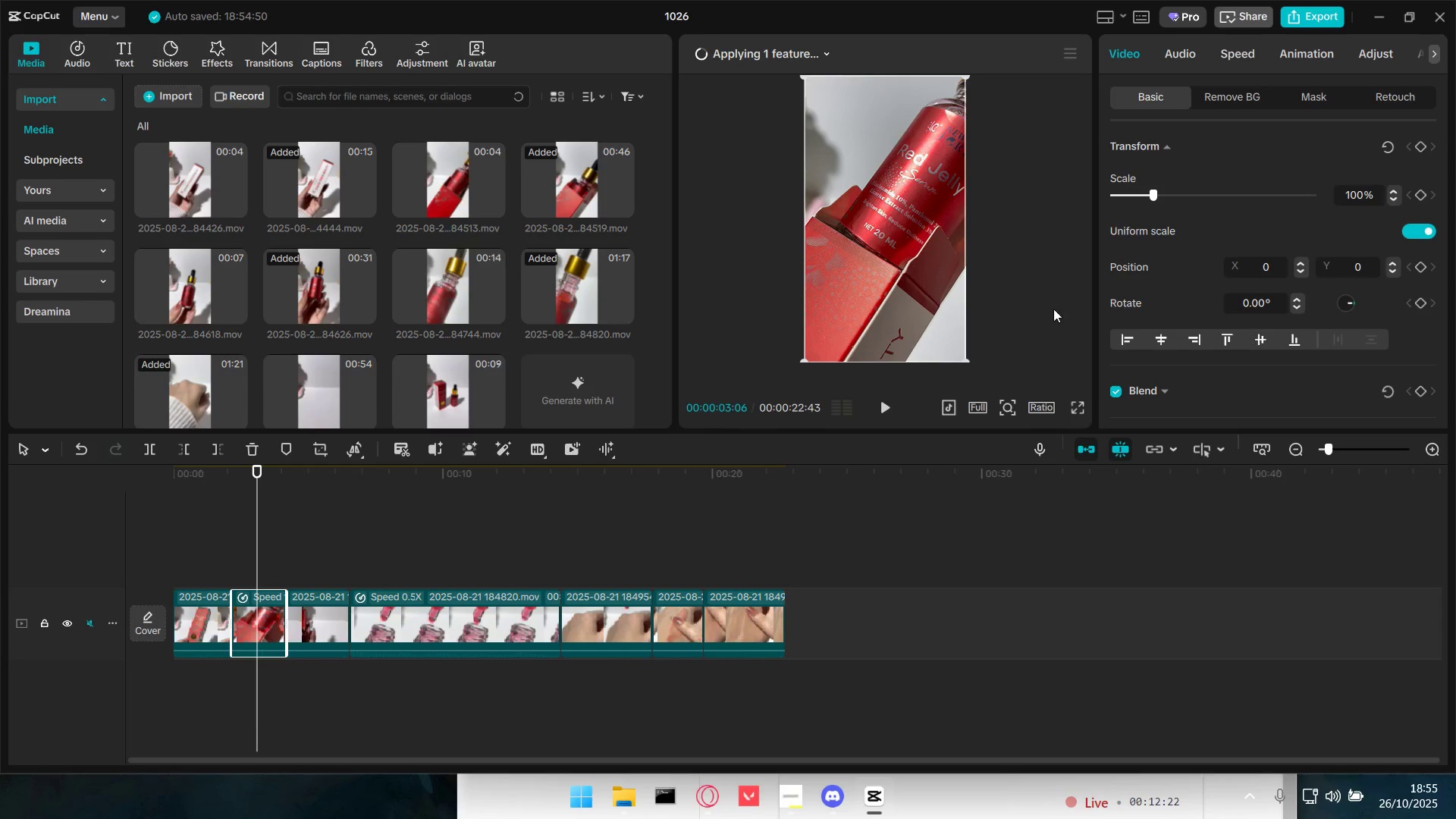 
key(Space)
 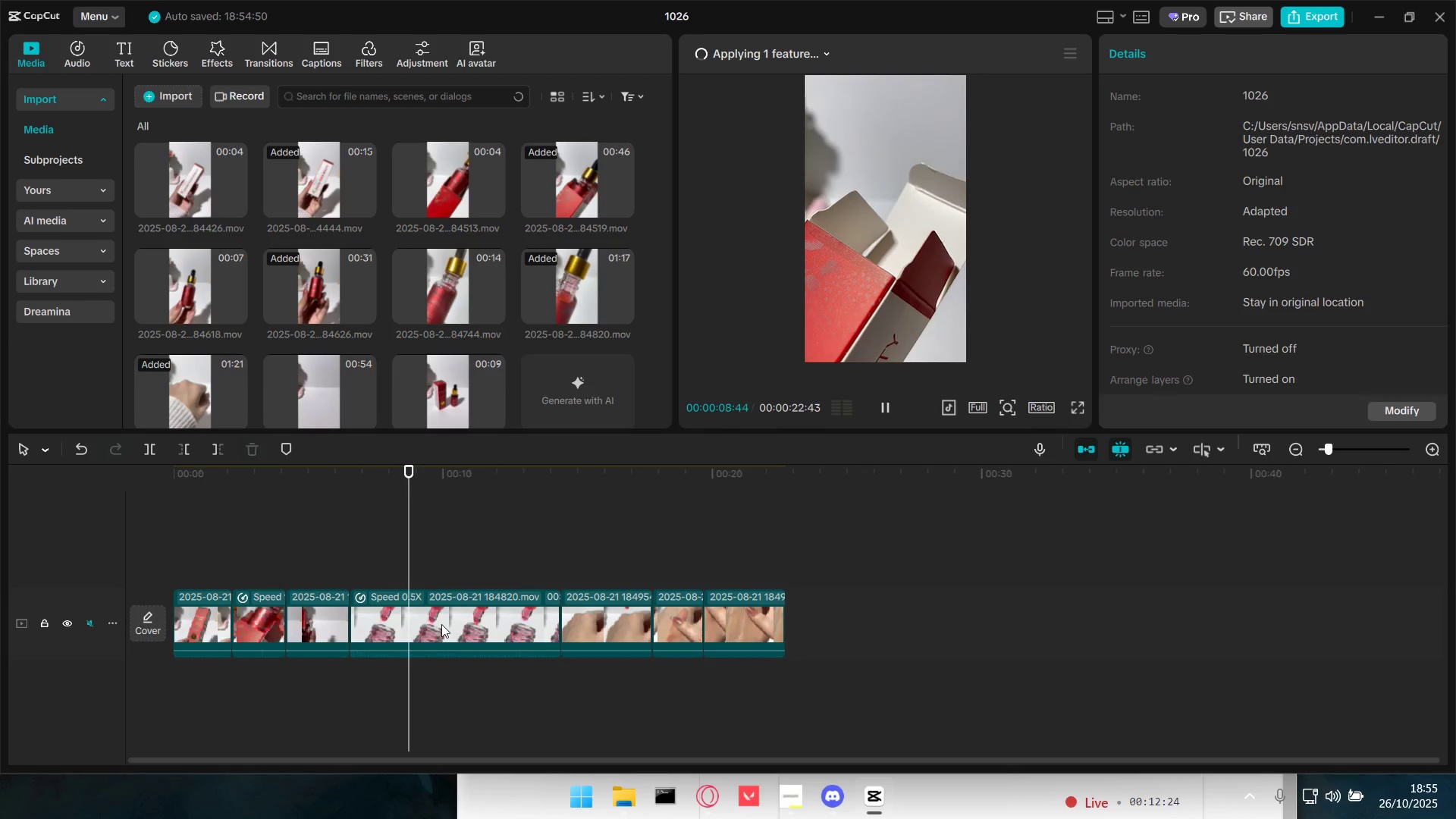 
double_click([435, 623])
 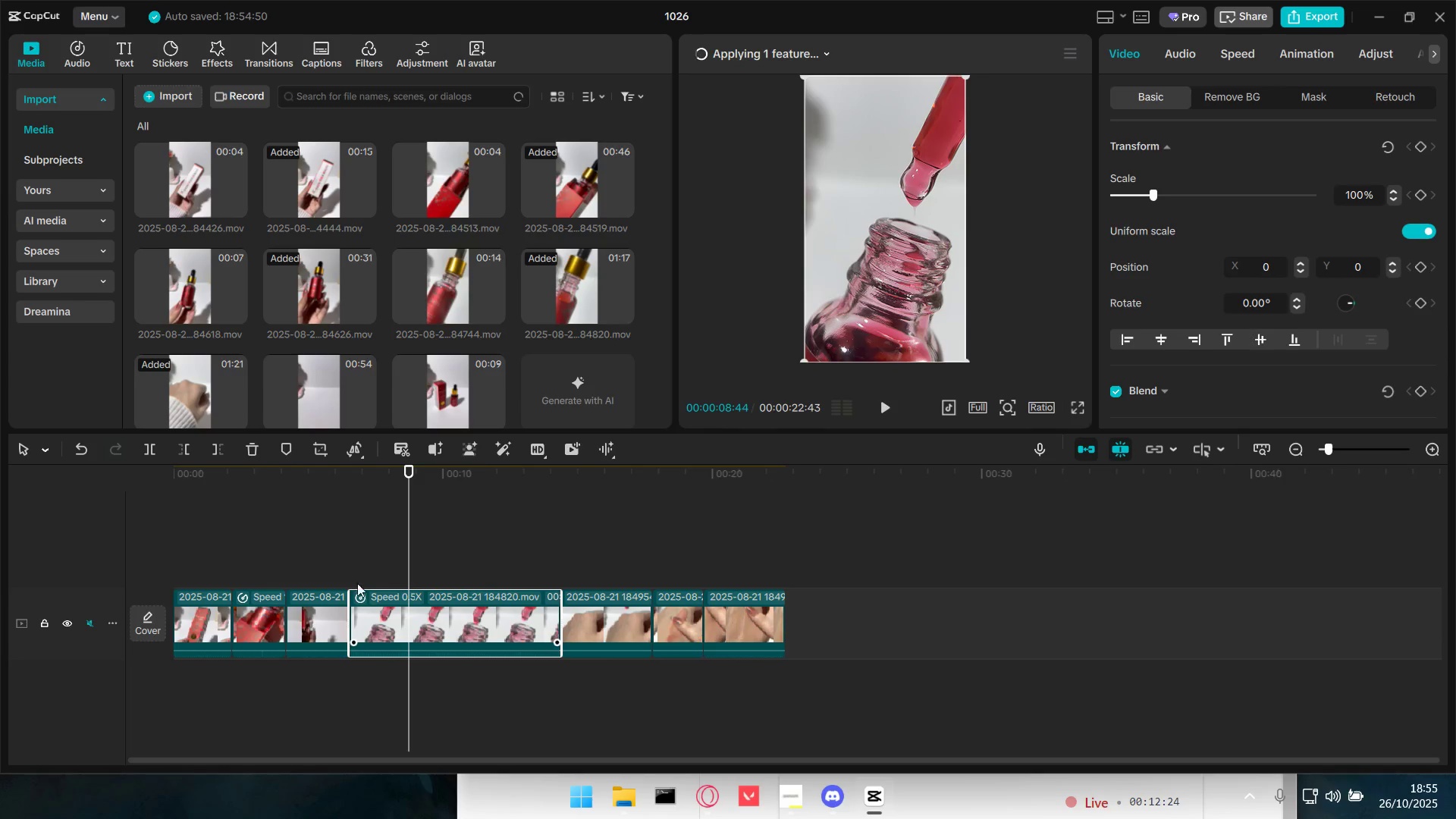 
triple_click([352, 575])
 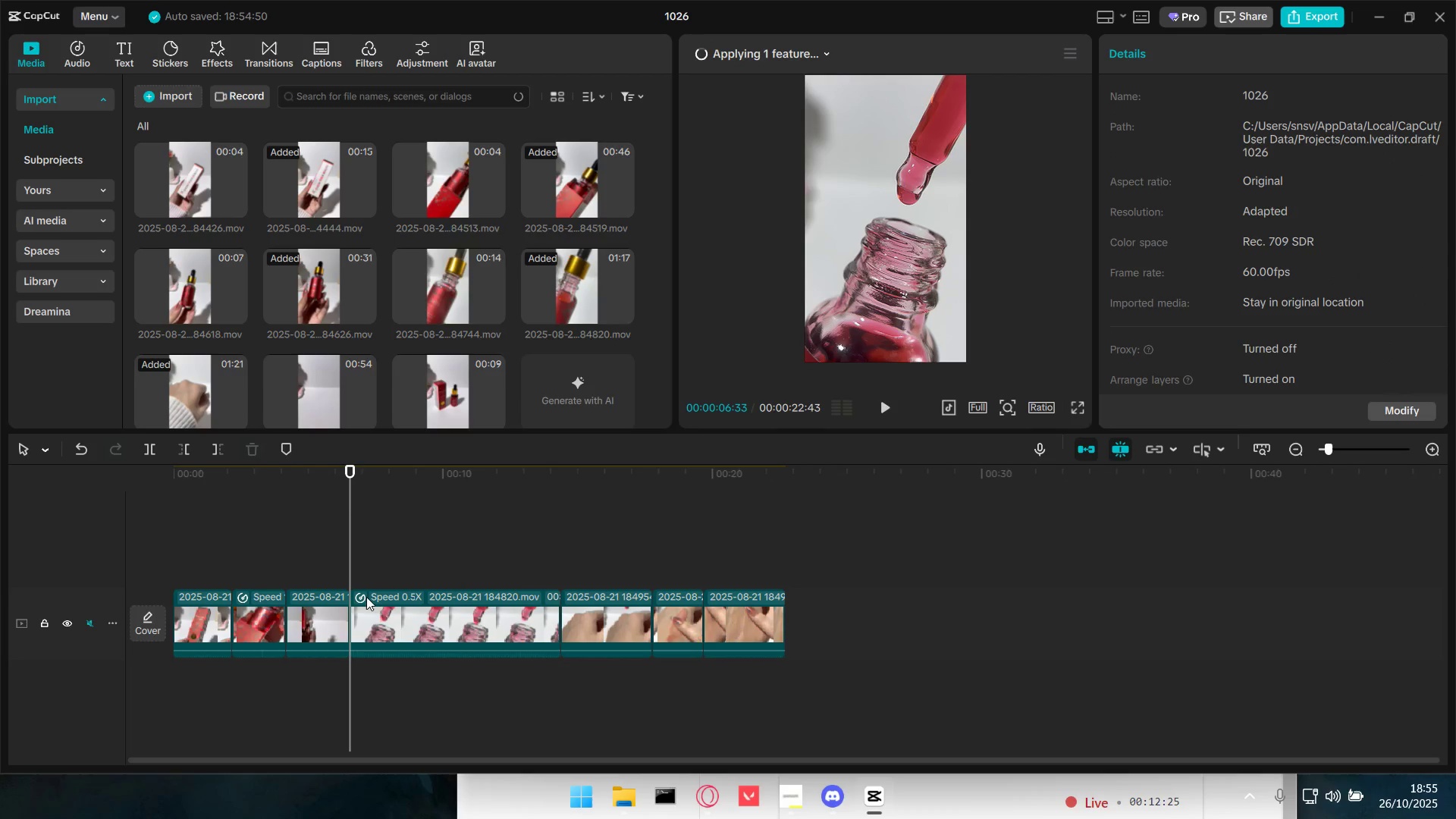 
triple_click([388, 609])
 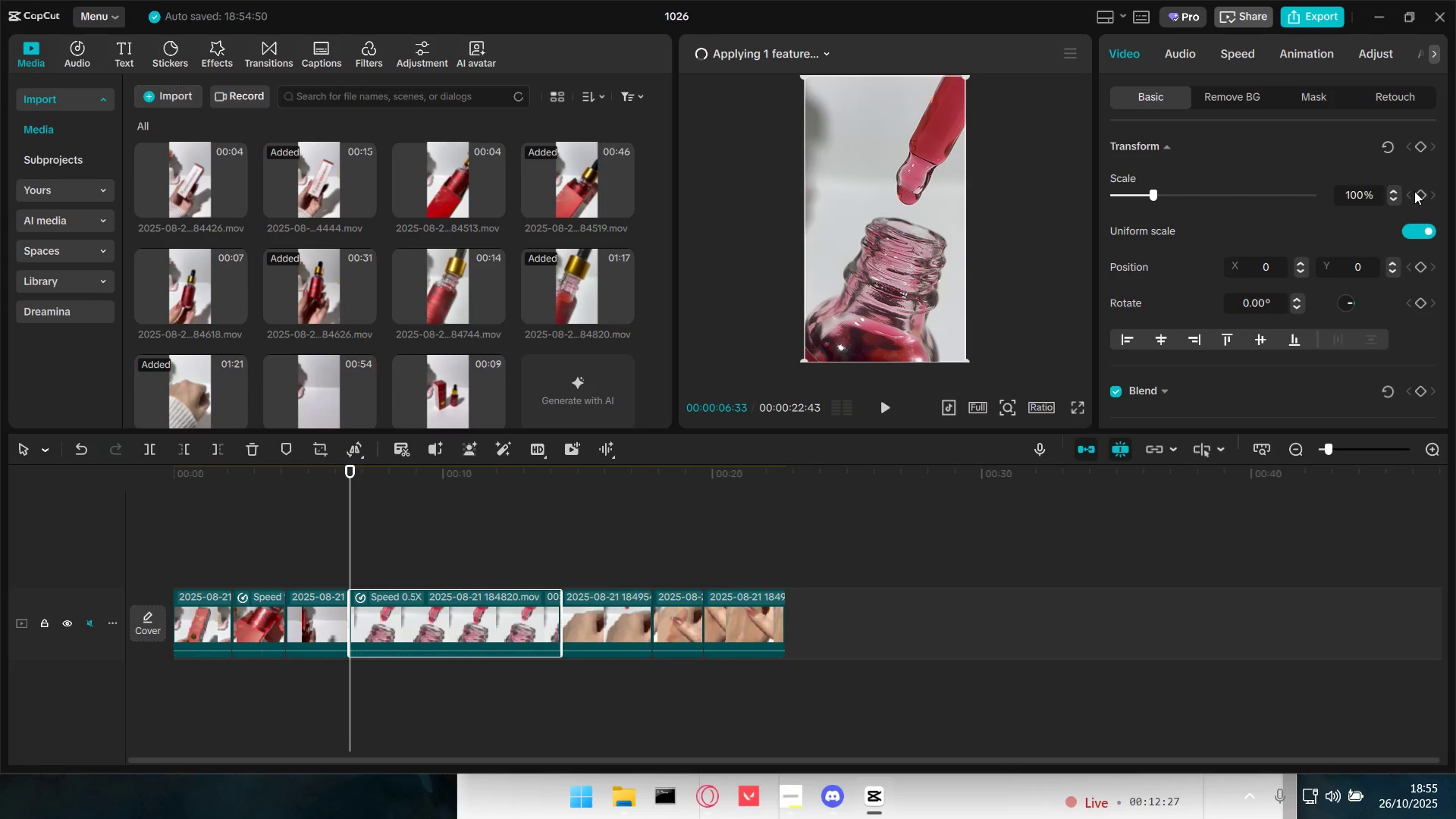 
left_click([1420, 142])
 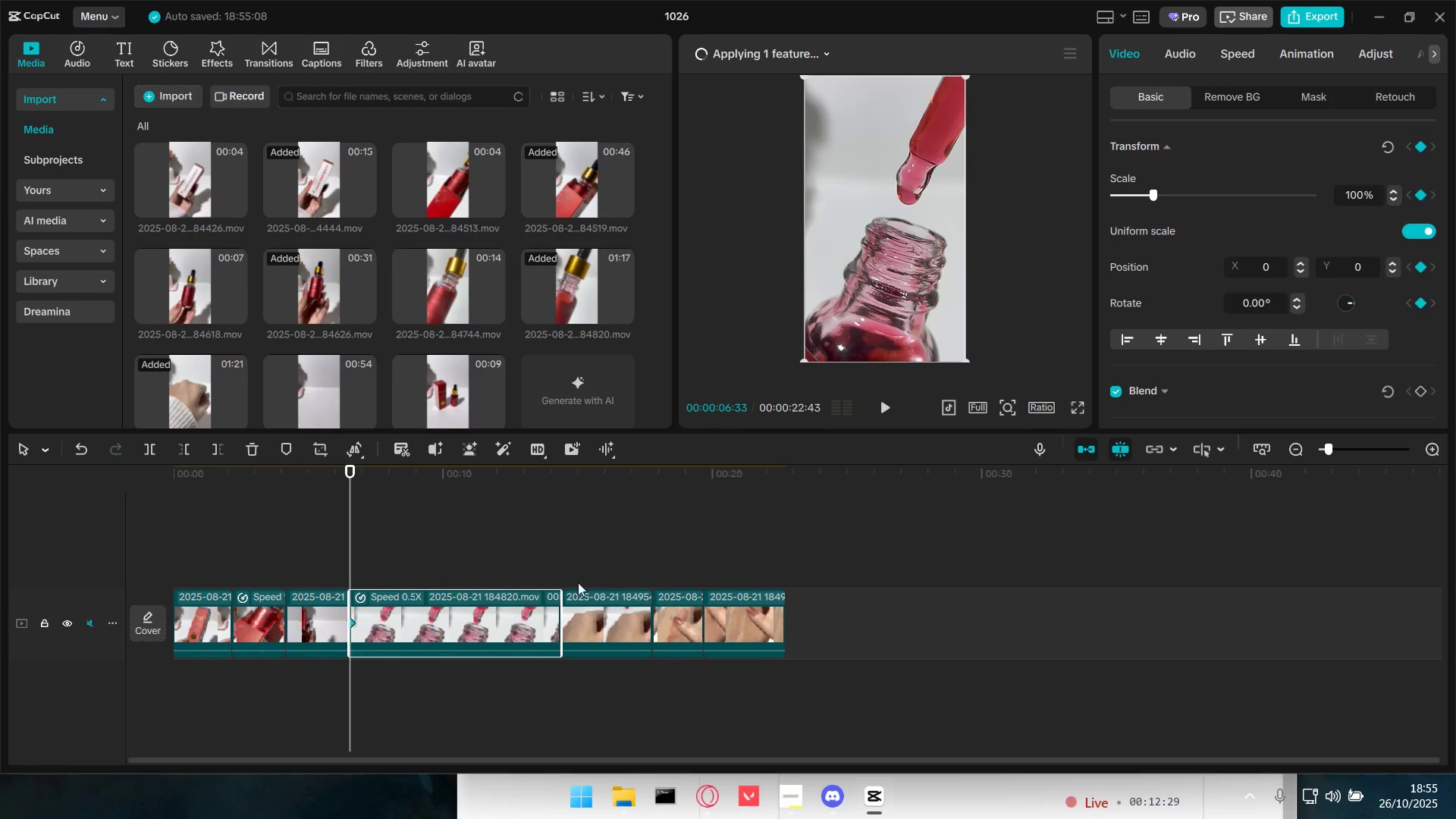 
left_click([550, 563])
 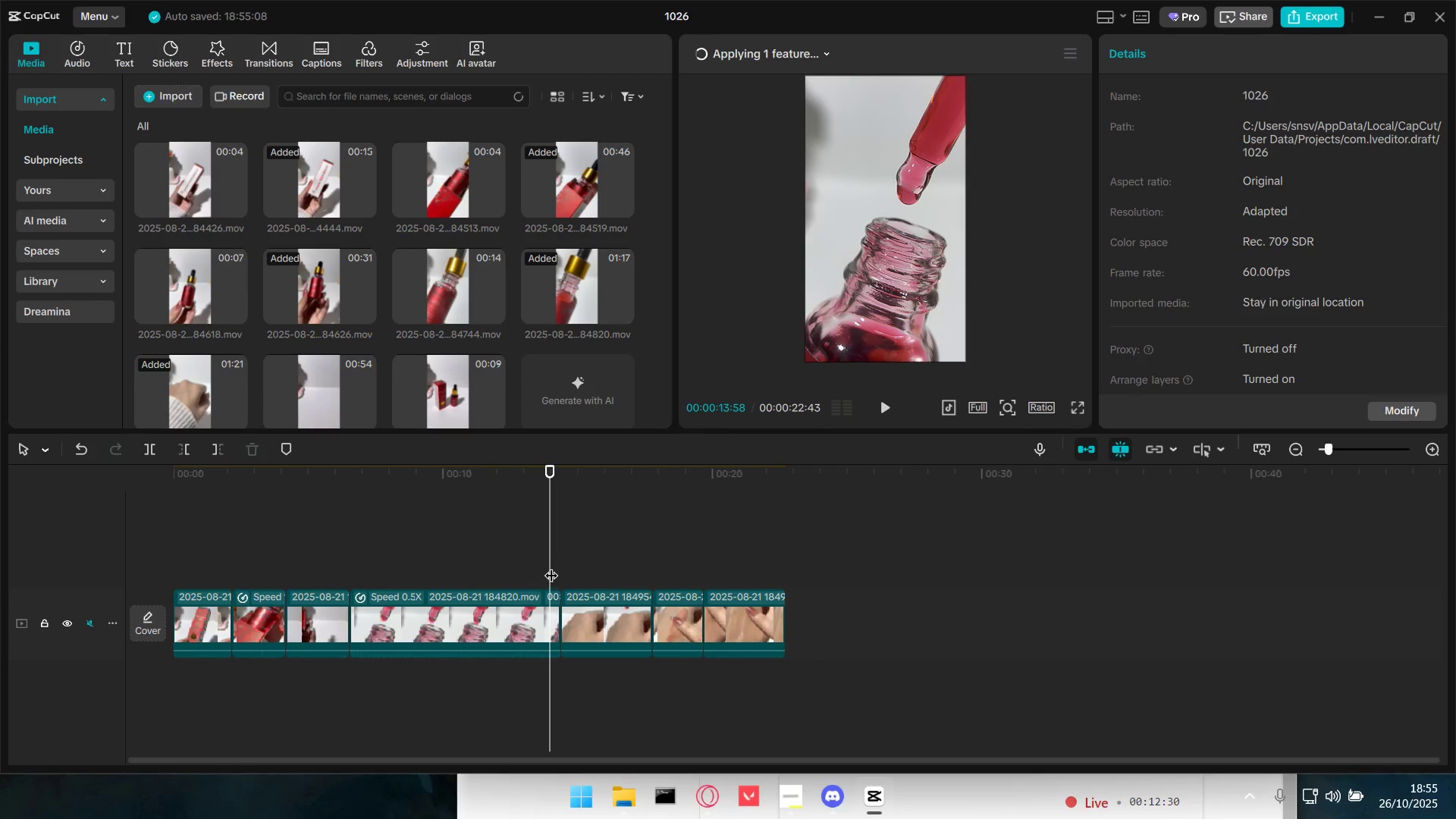 
left_click_drag(start_coordinate=[553, 562], to_coordinate=[559, 562])
 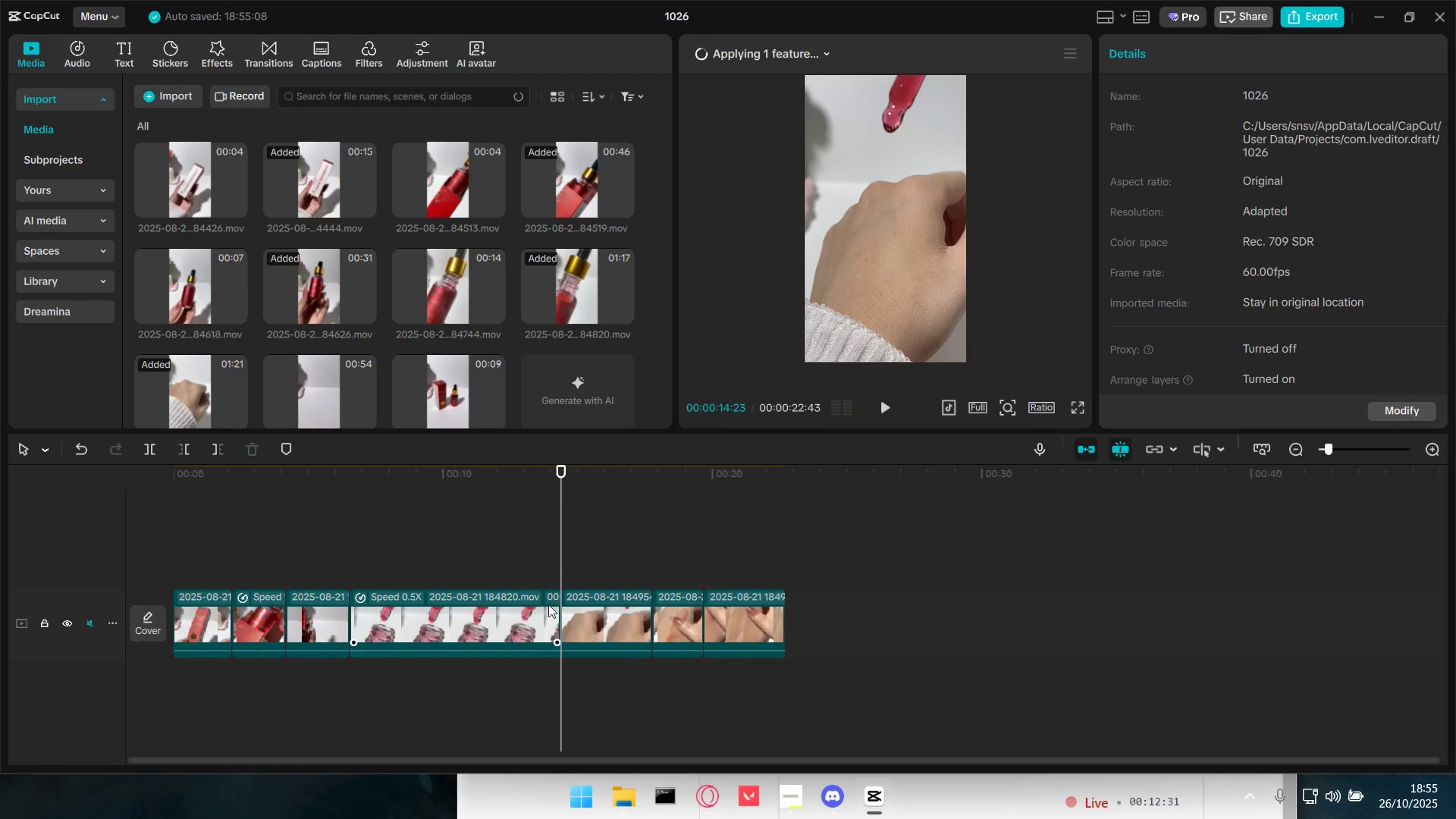 
triple_click([548, 607])
 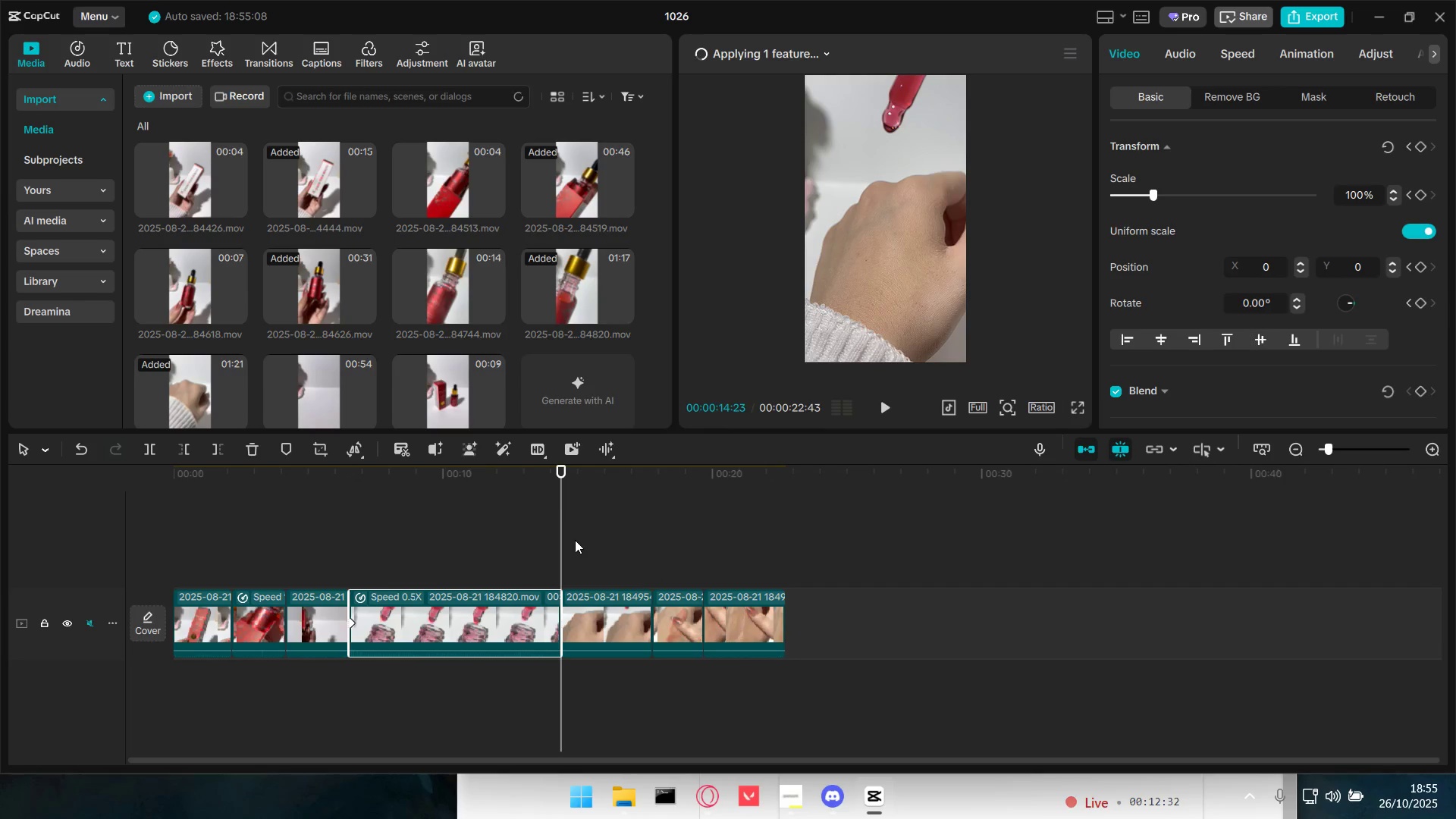 
left_click_drag(start_coordinate=[562, 536], to_coordinate=[554, 535])
 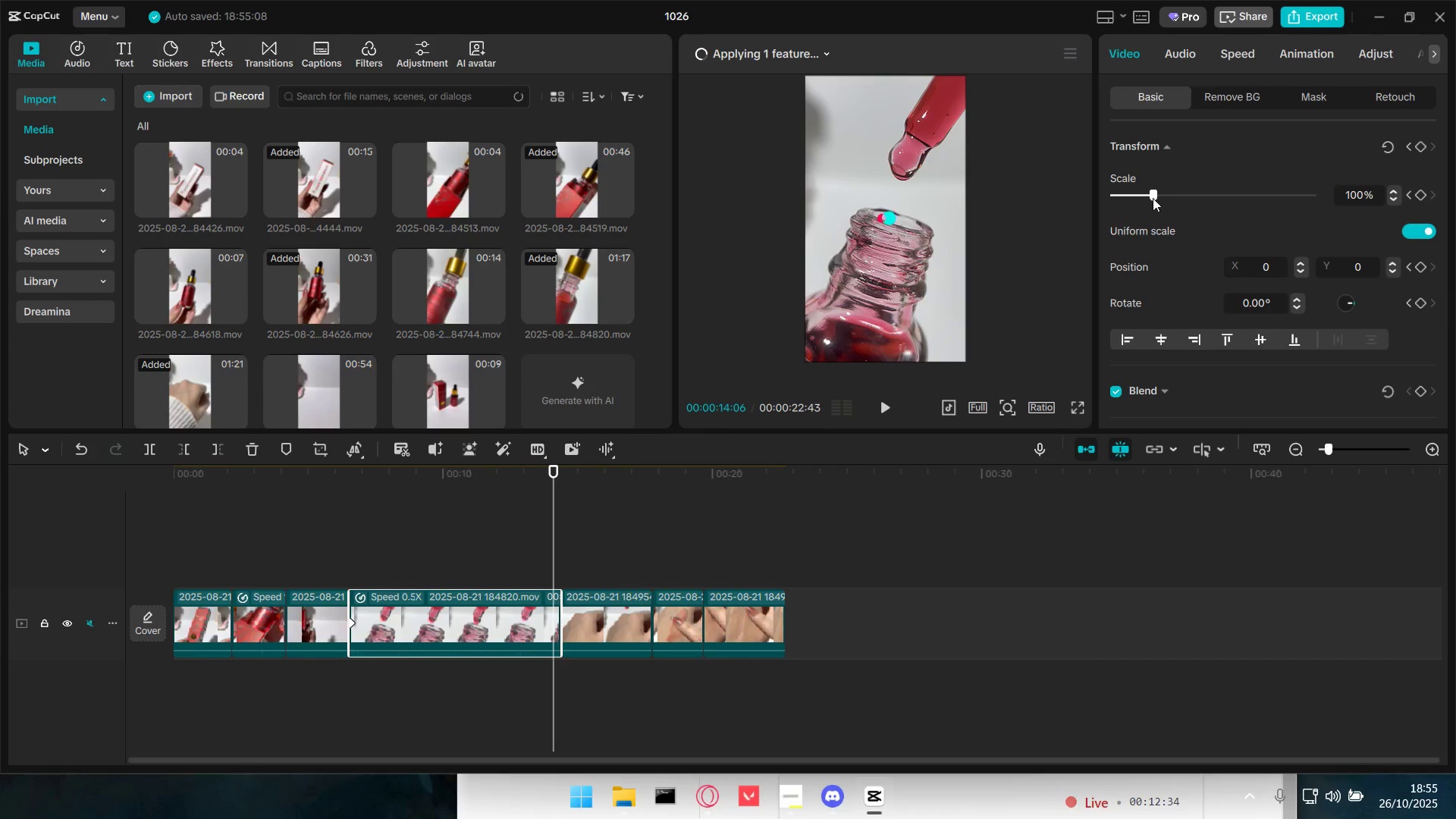 
left_click_drag(start_coordinate=[1156, 194], to_coordinate=[1185, 190])
 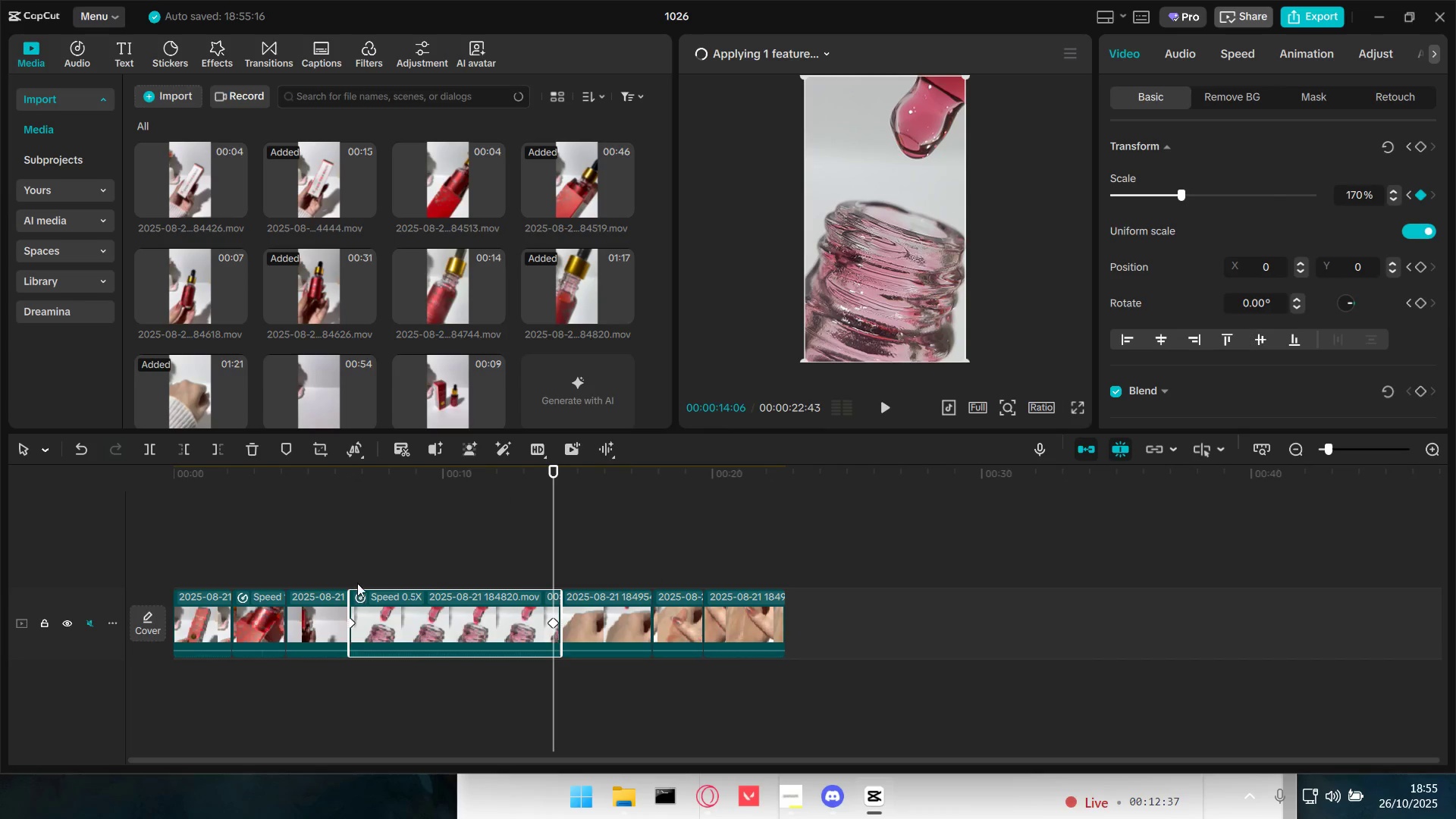 
left_click([382, 543])
 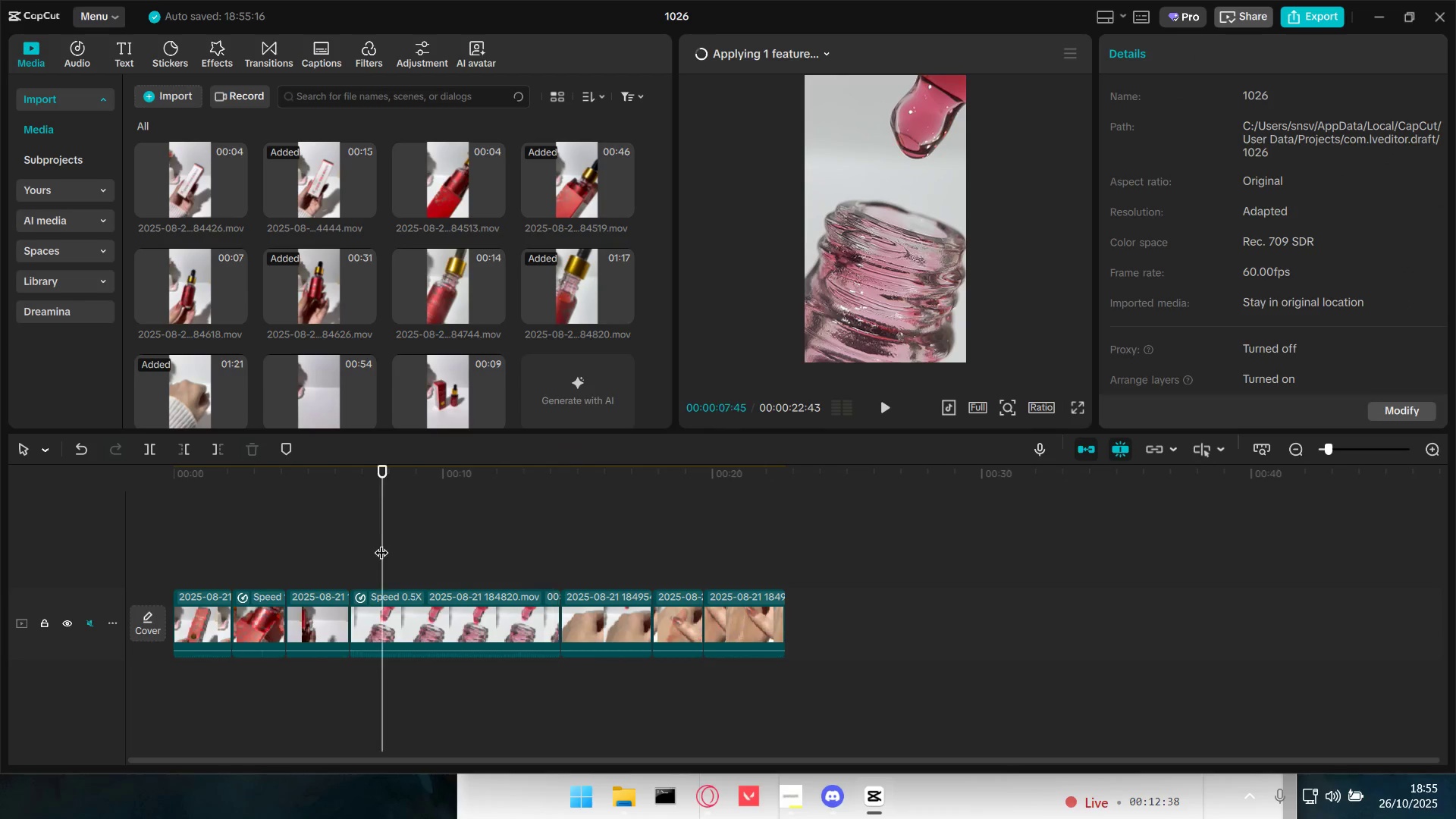 
key(Space)
 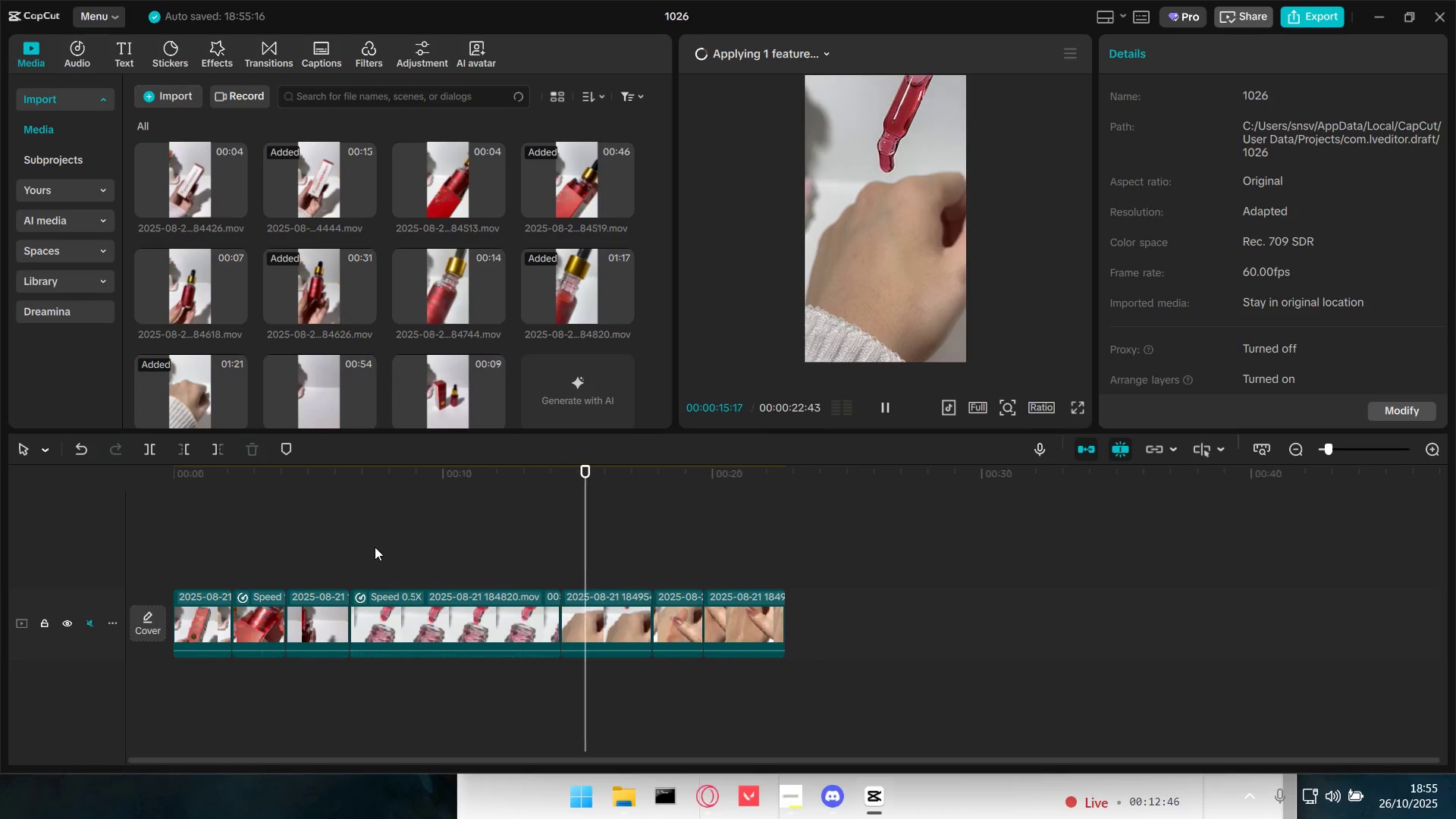 
wait(12.75)
 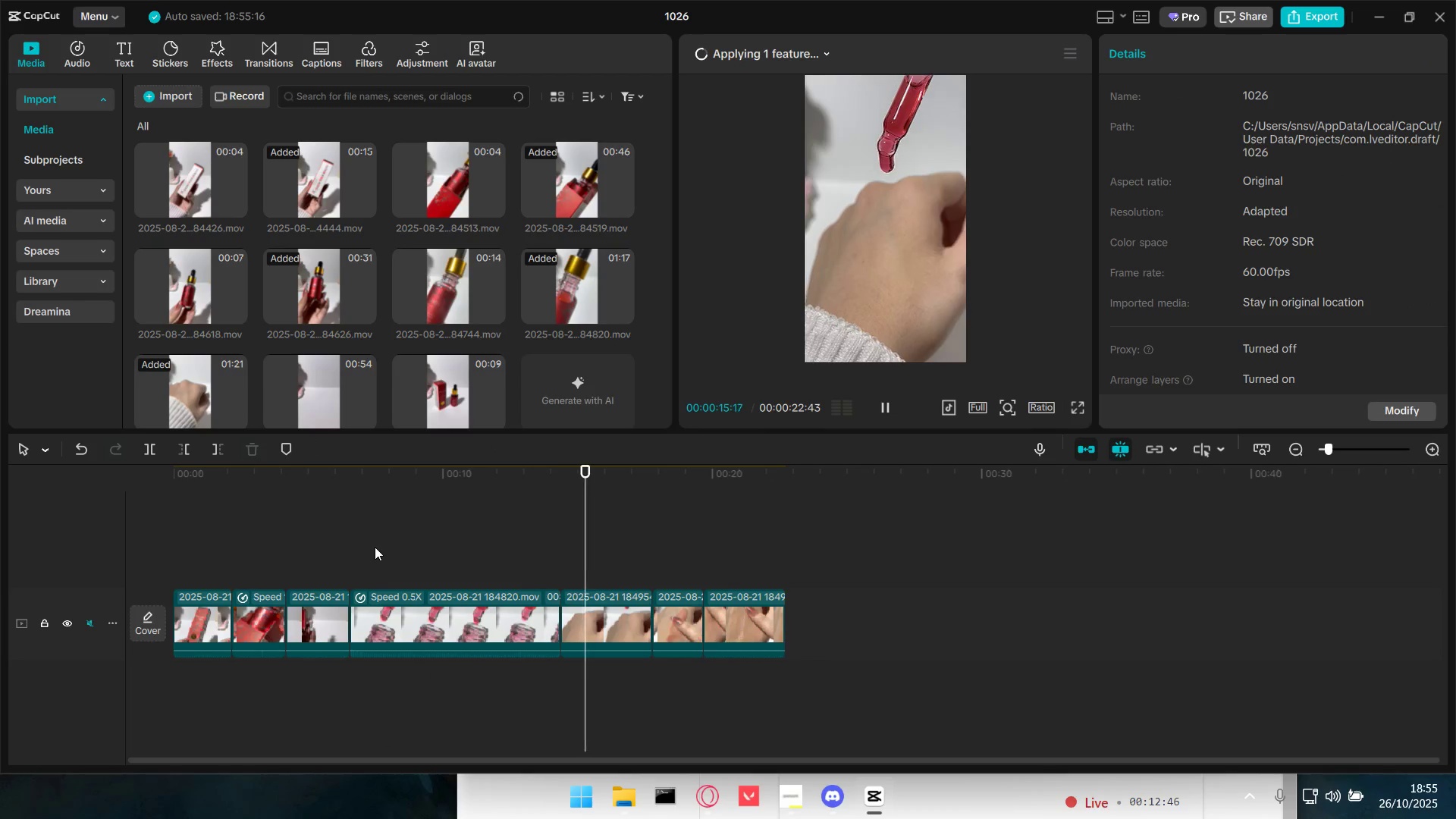 
key(Space)
 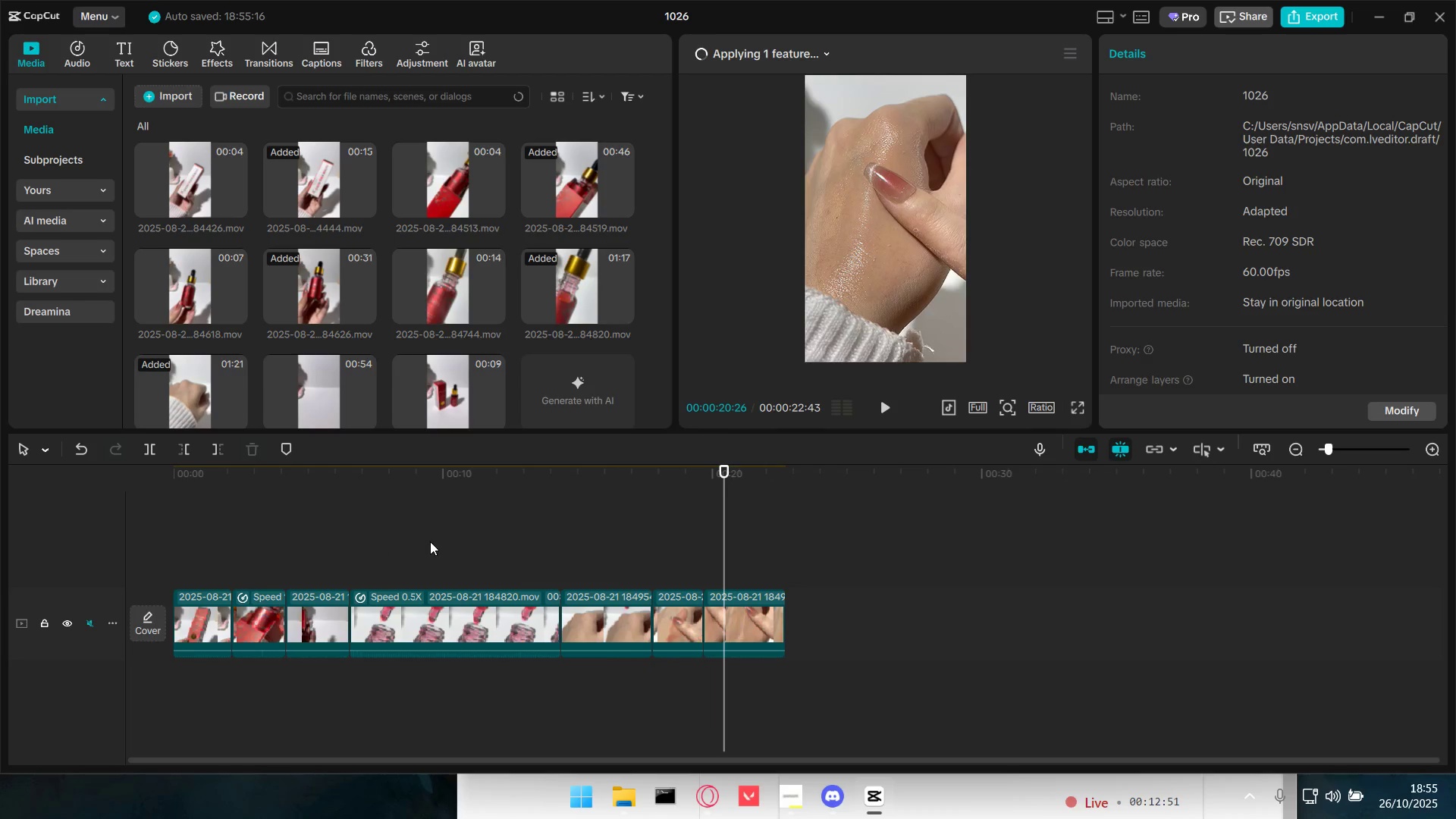 
left_click([430, 541])
 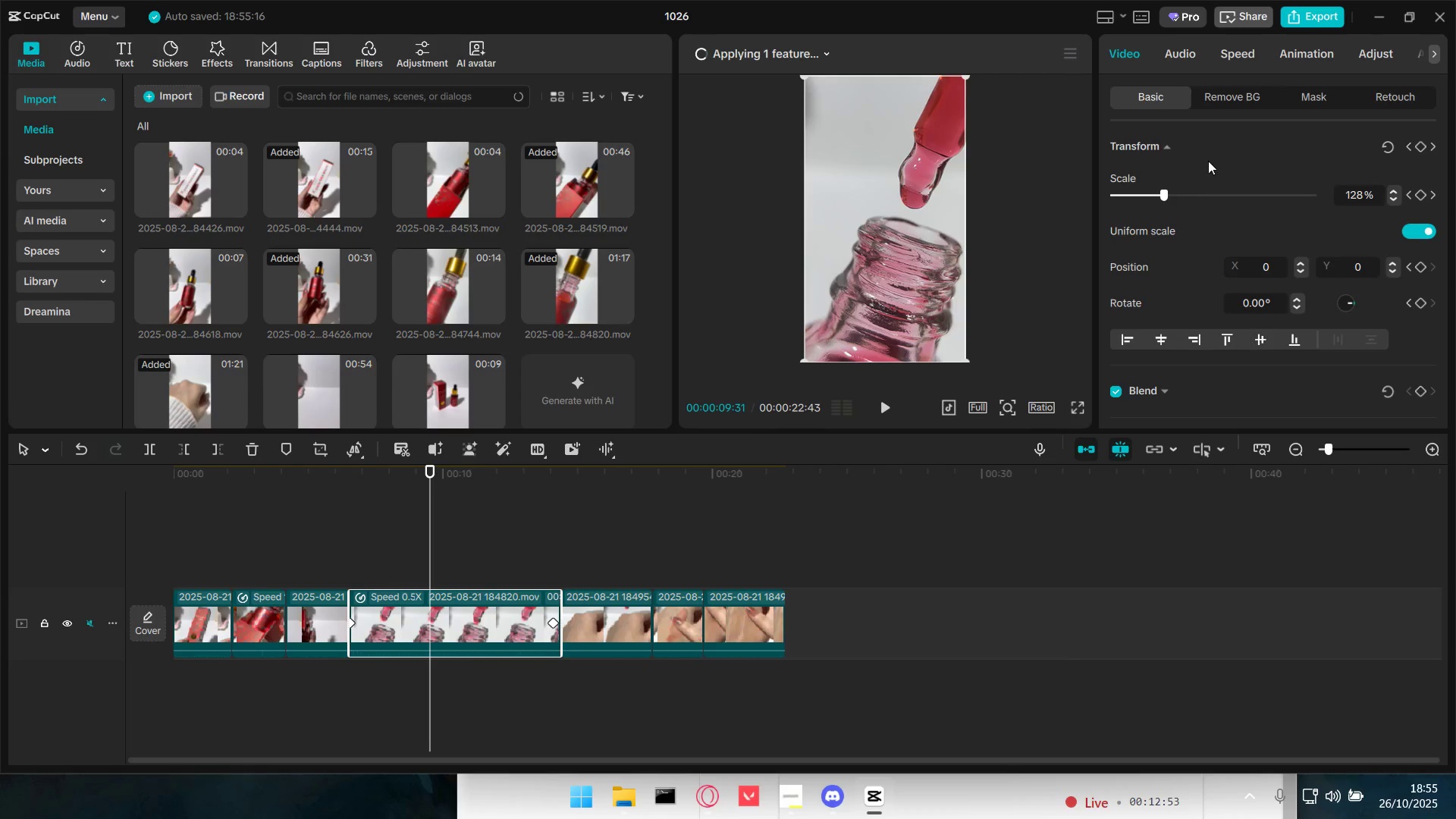 
left_click([1195, 58])
 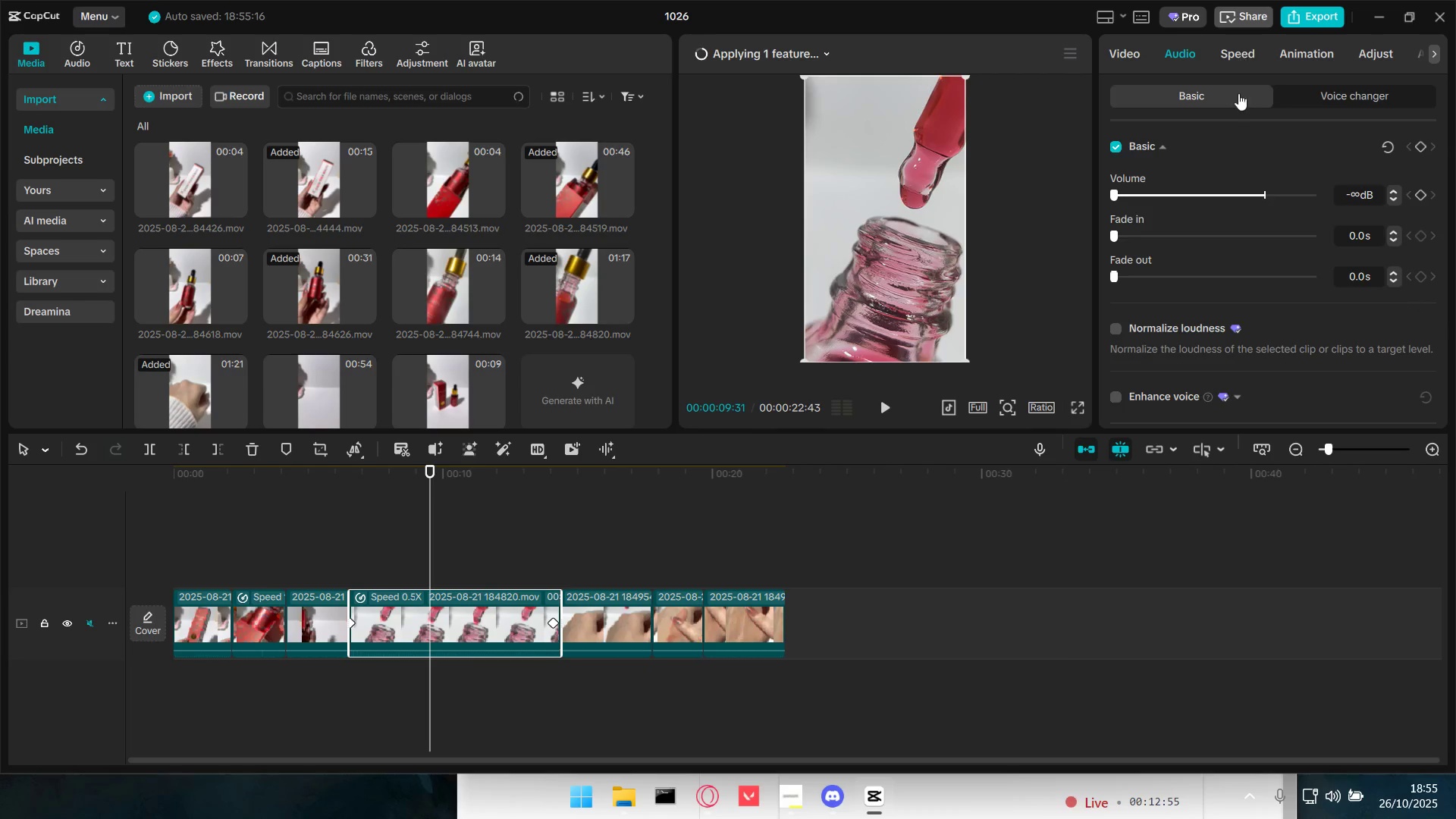 
left_click([1232, 47])
 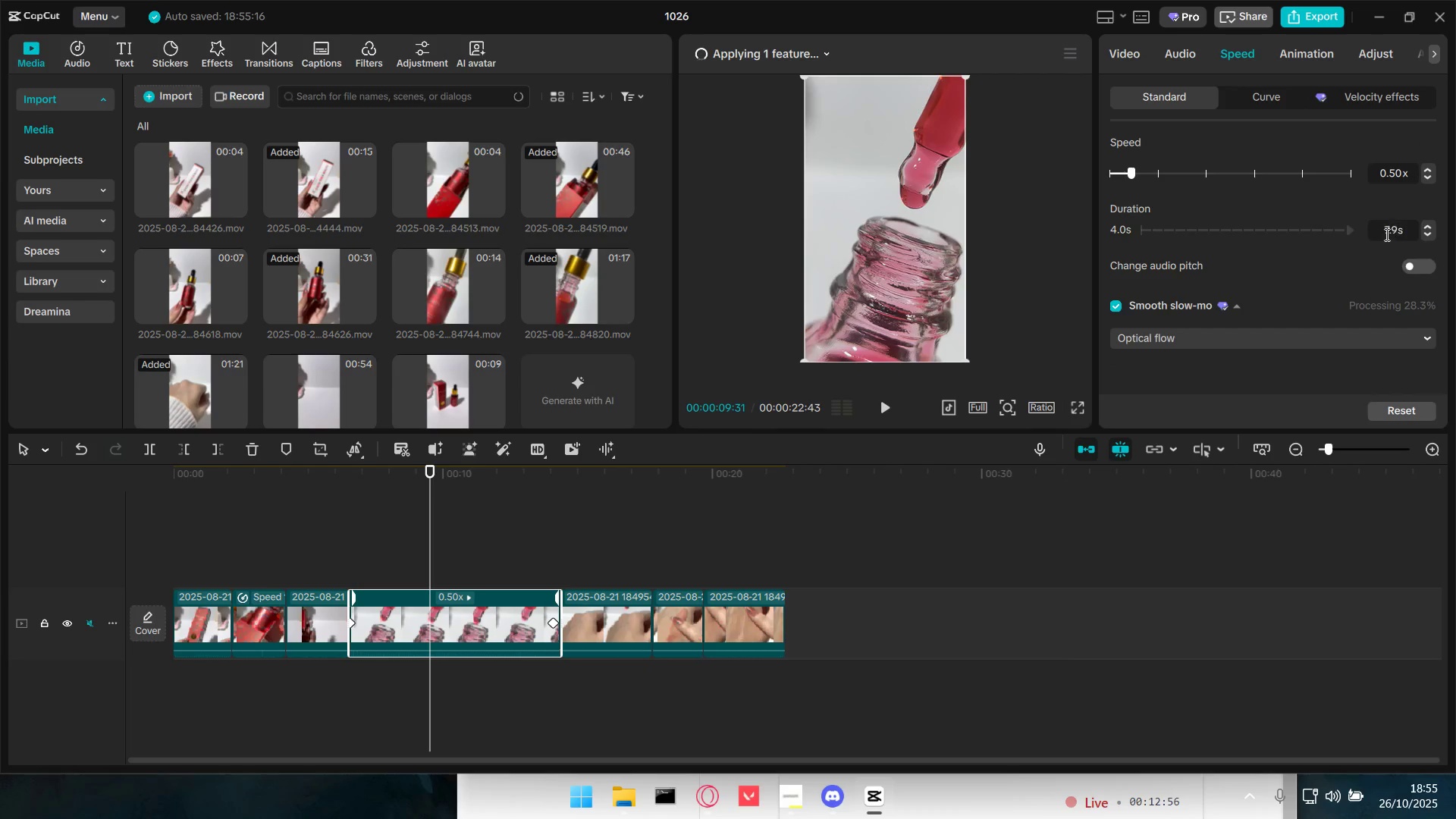 
left_click_drag(start_coordinate=[1384, 232], to_coordinate=[1395, 232])
 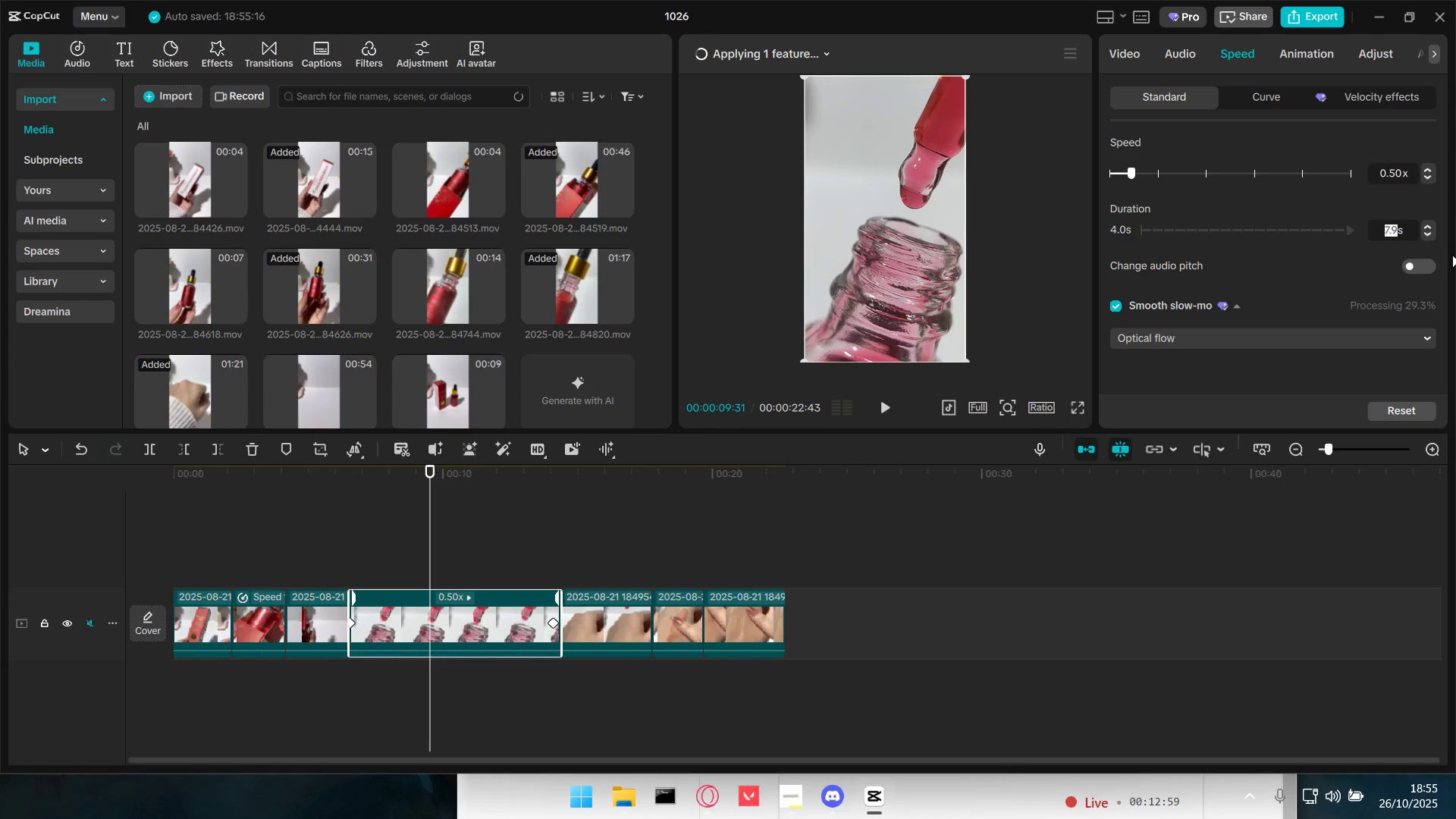 
key(Numpad3)
 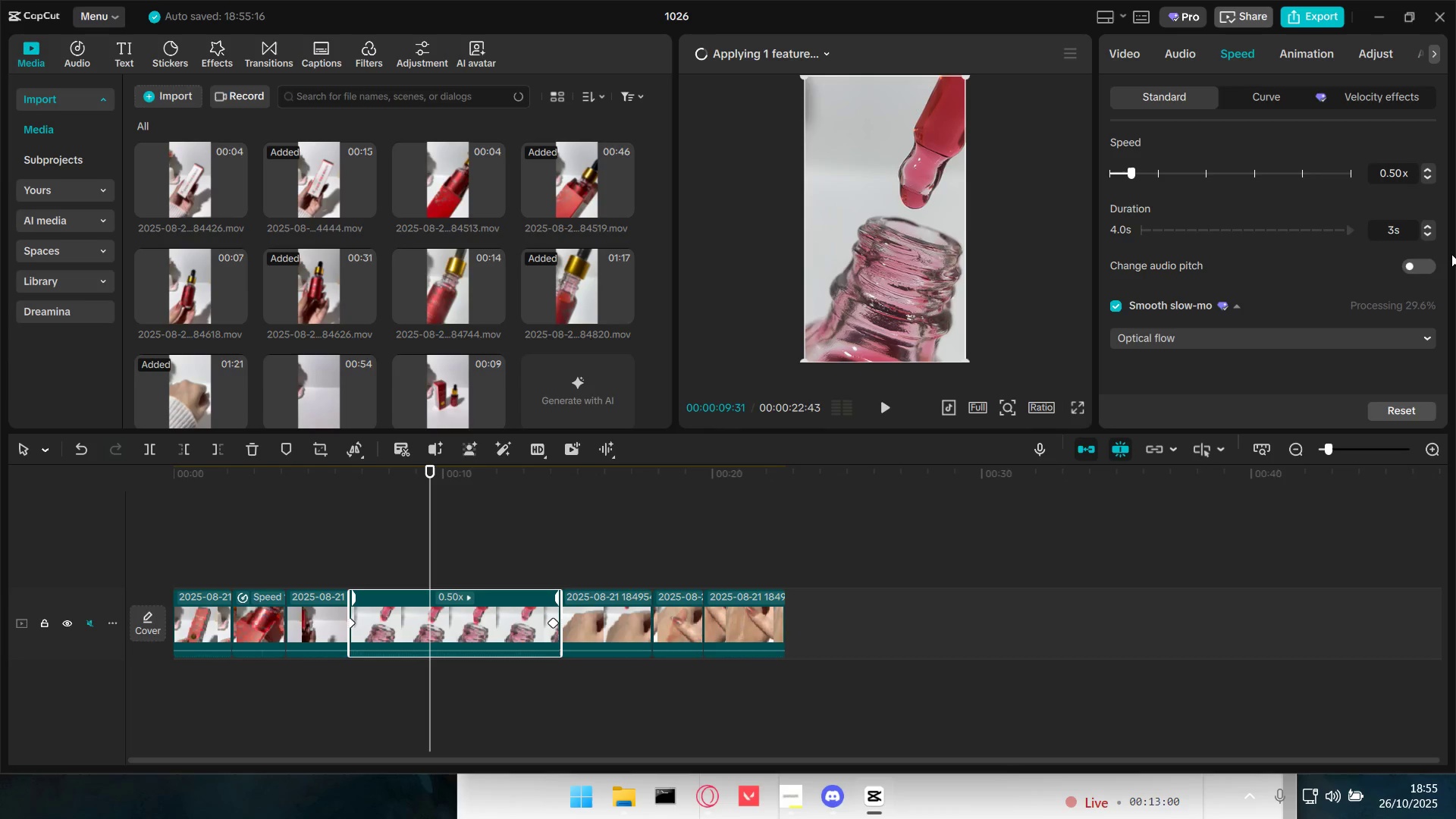 
key(NumpadEnter)
 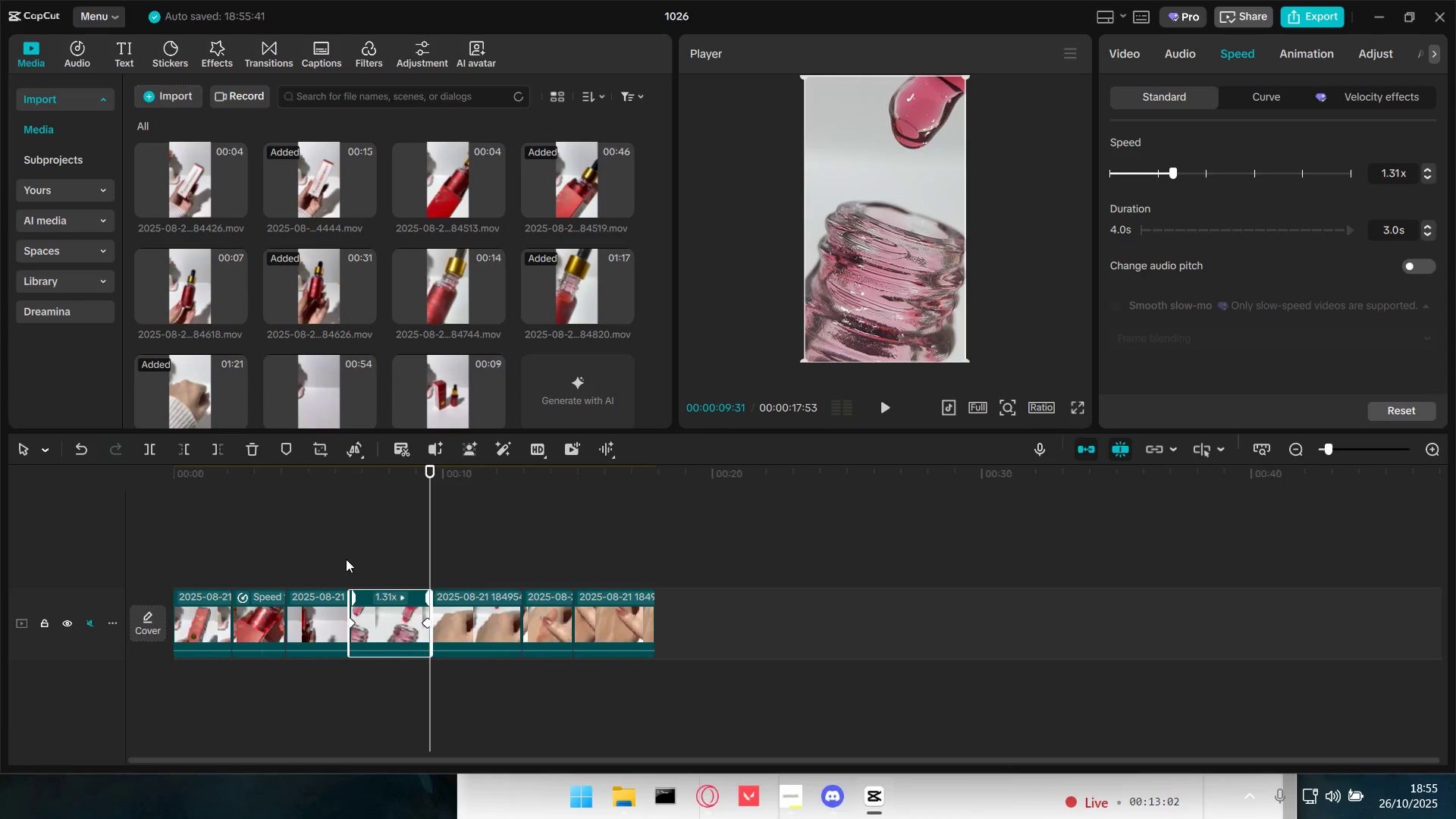 
key(Space)
 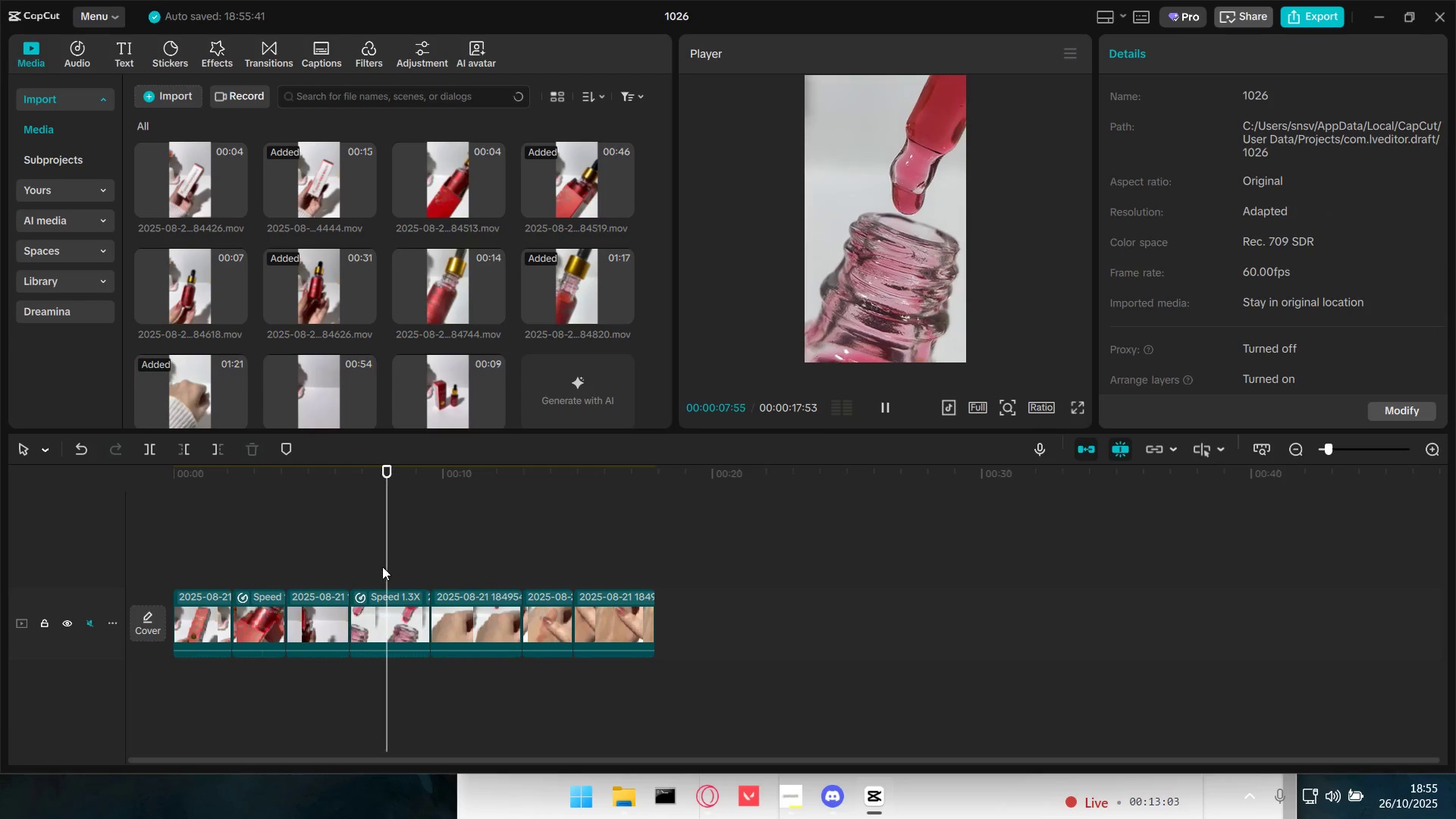 
key(Space)
 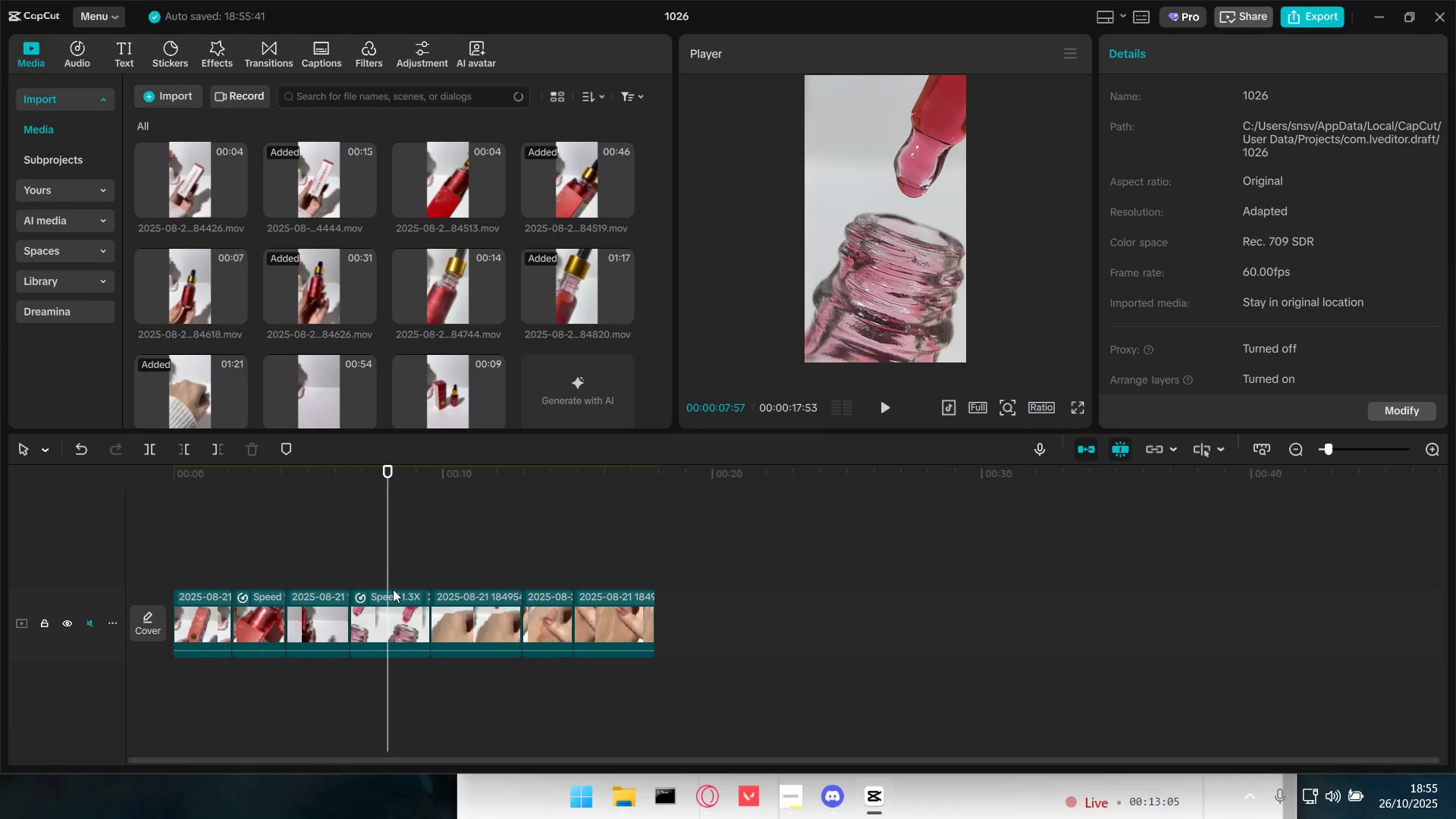 
double_click([391, 617])
 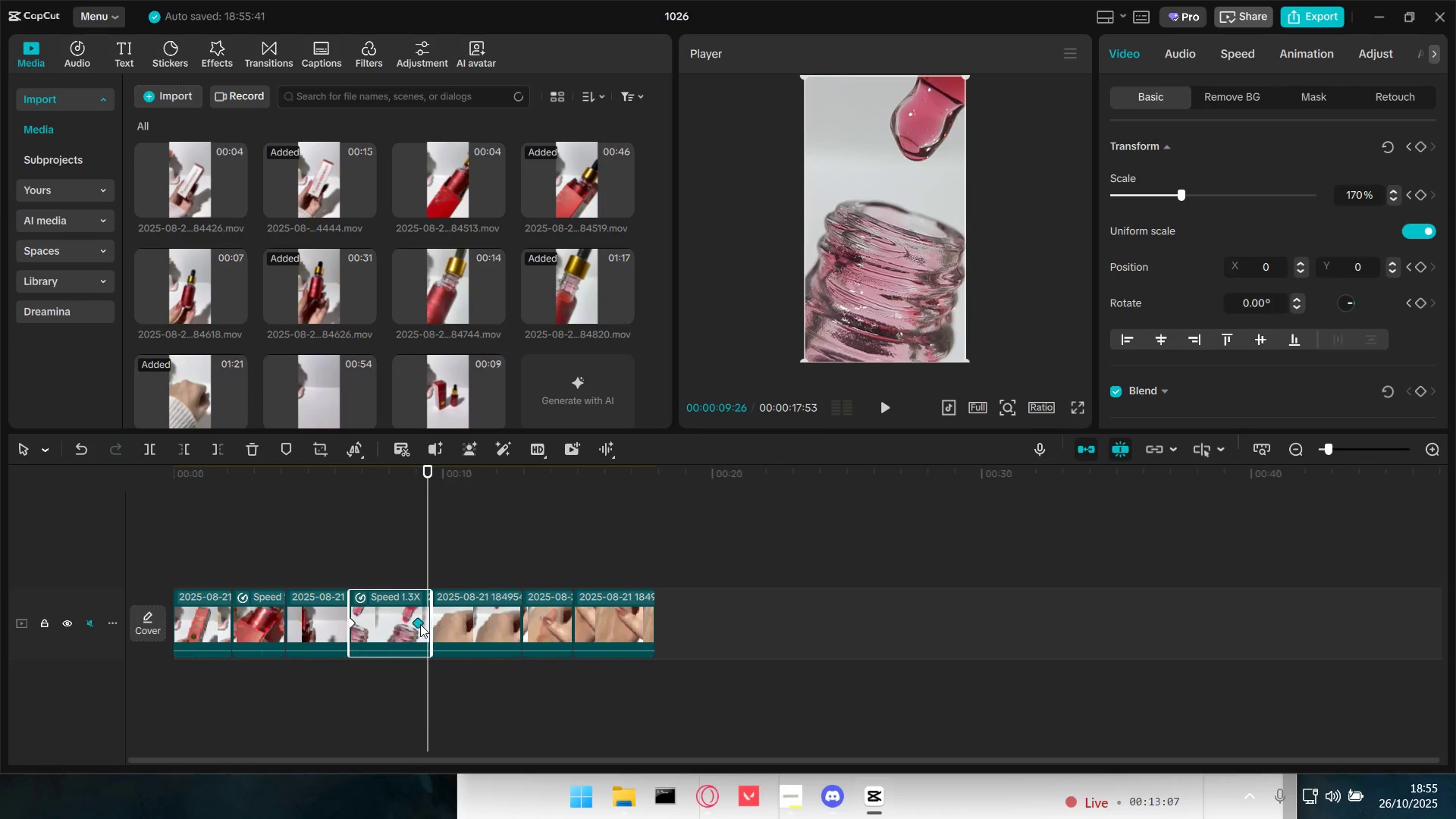 
left_click([424, 625])
 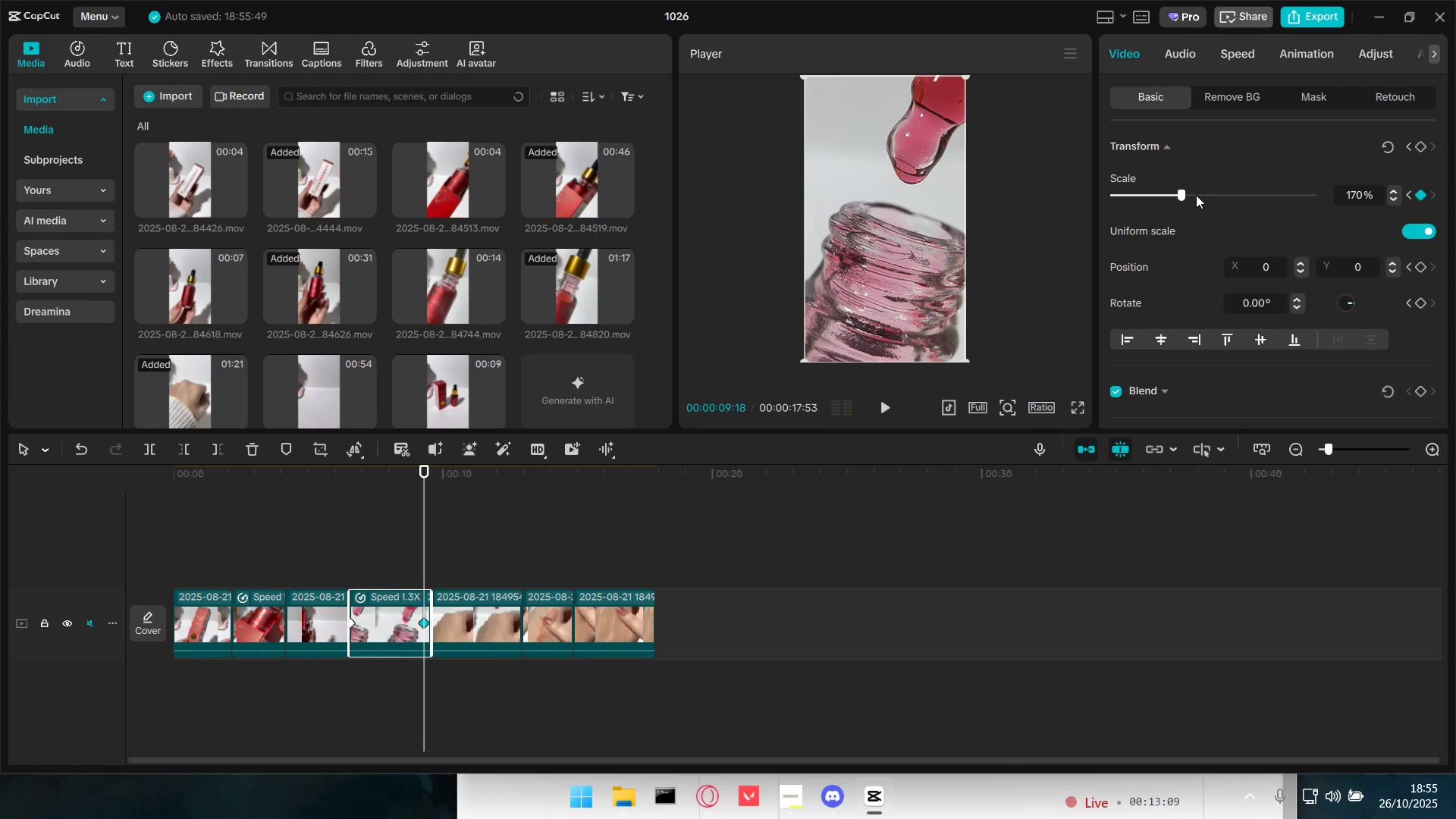 
left_click_drag(start_coordinate=[1195, 192], to_coordinate=[1213, 190])
 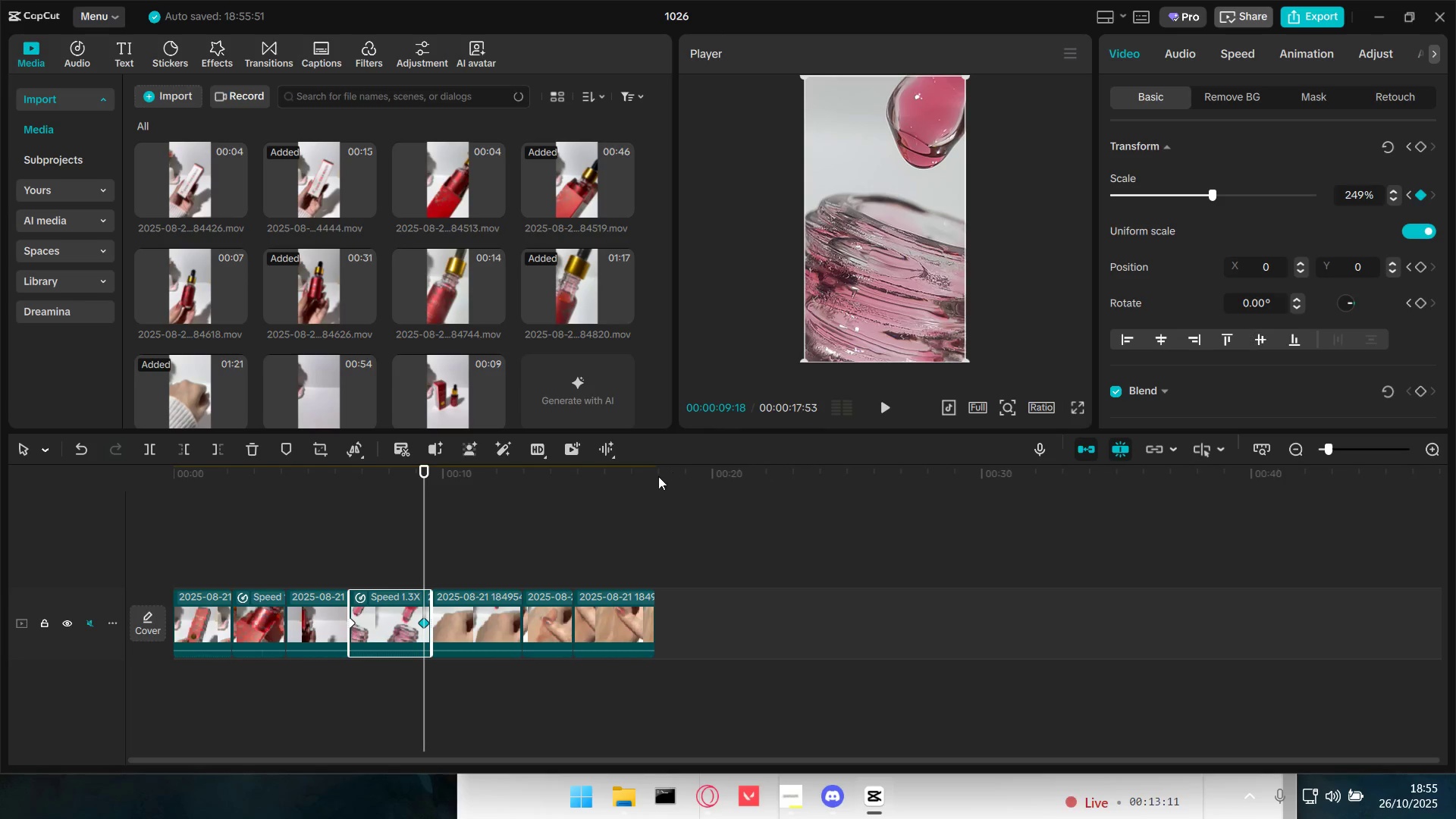 
left_click([326, 569])
 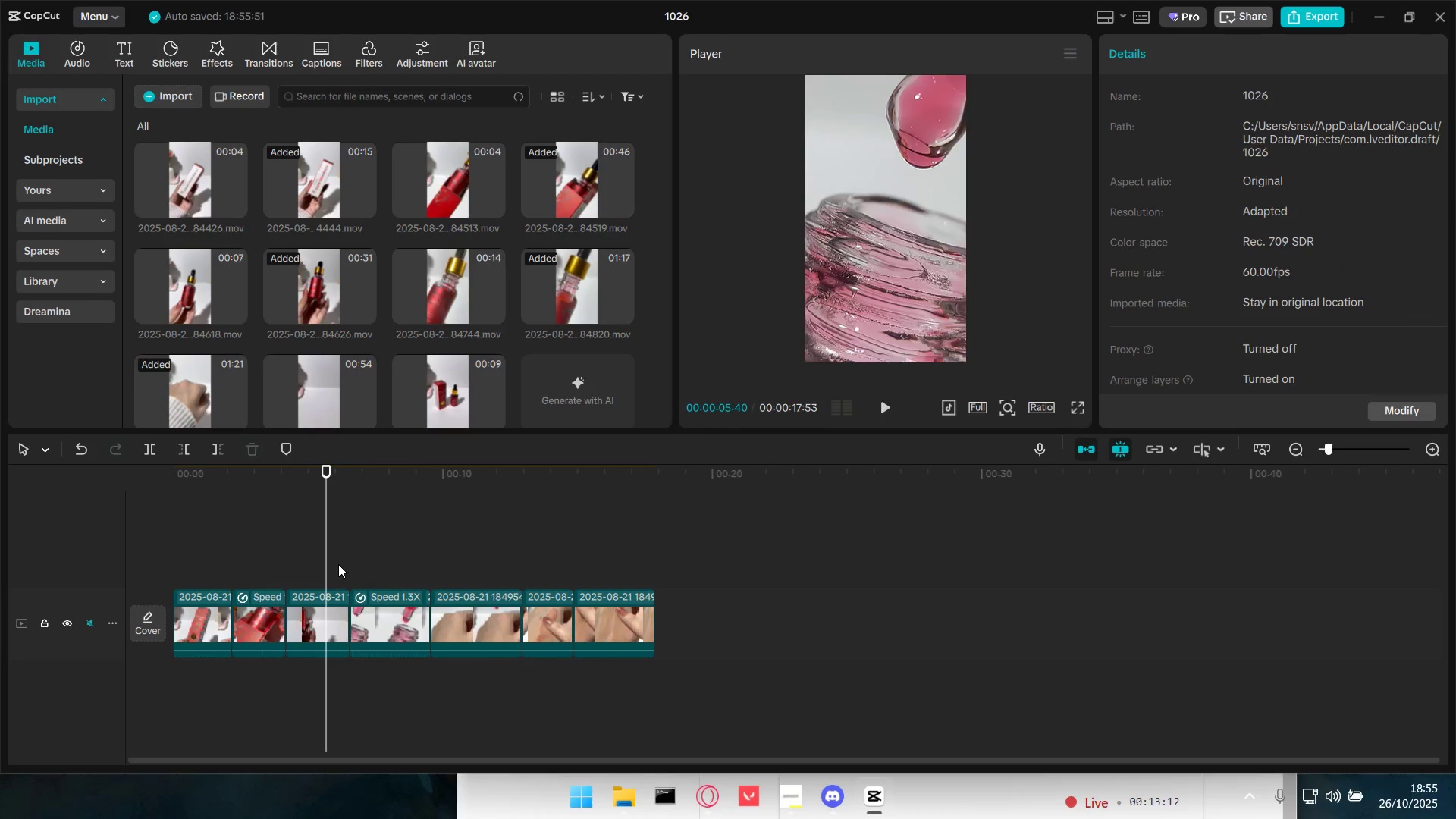 
key(Space)
 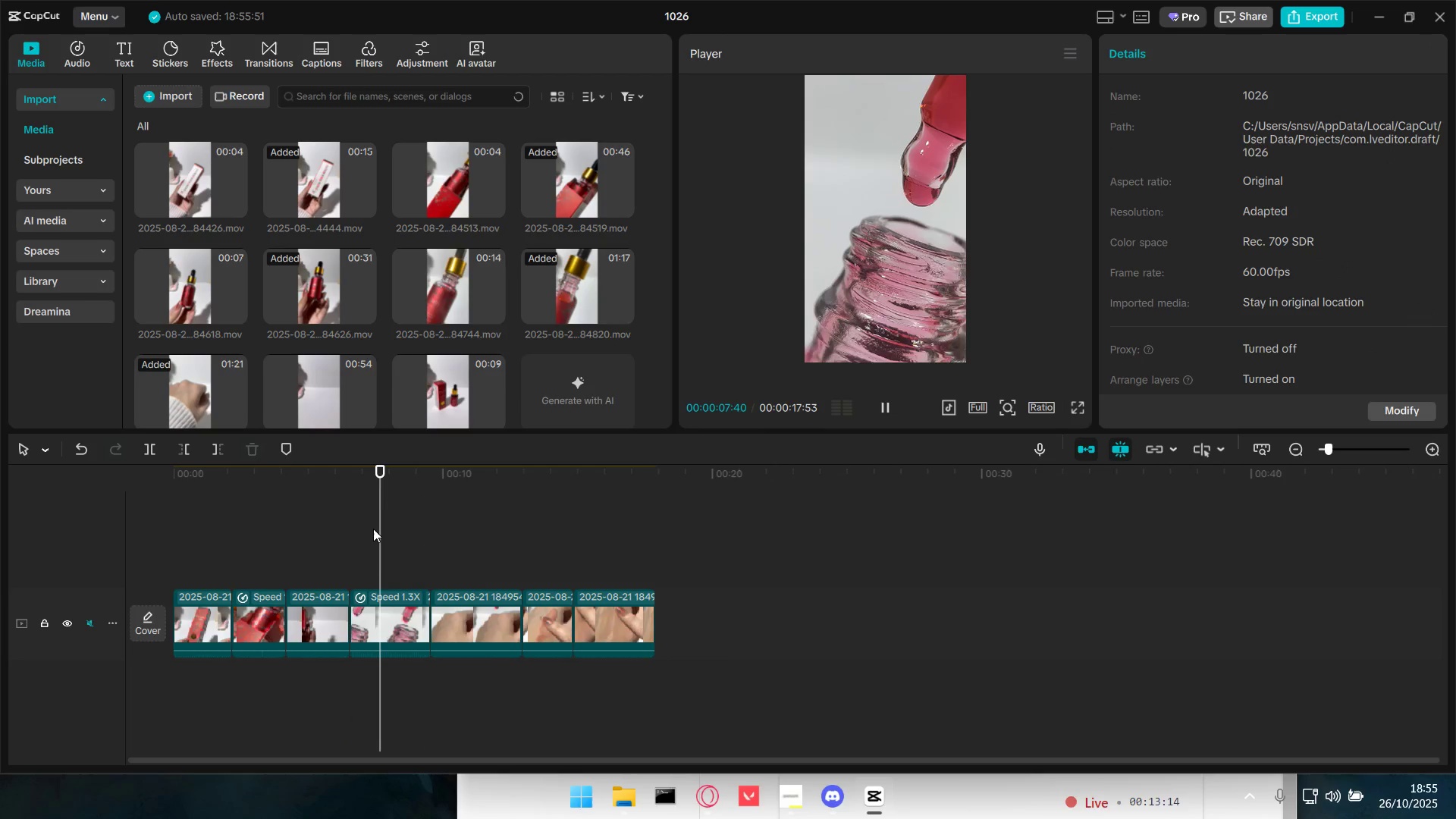 
key(Space)
 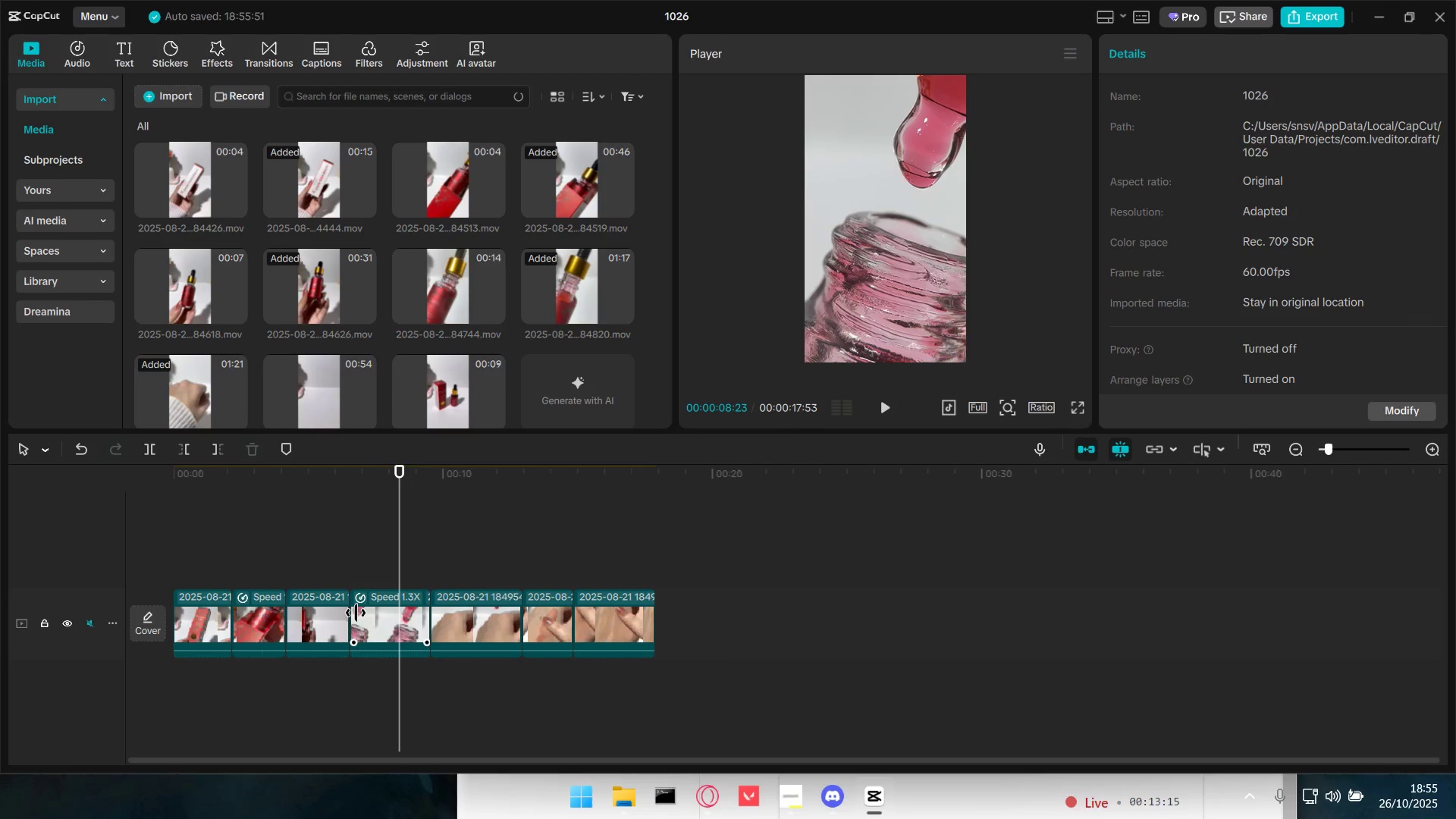 
left_click([371, 613])
 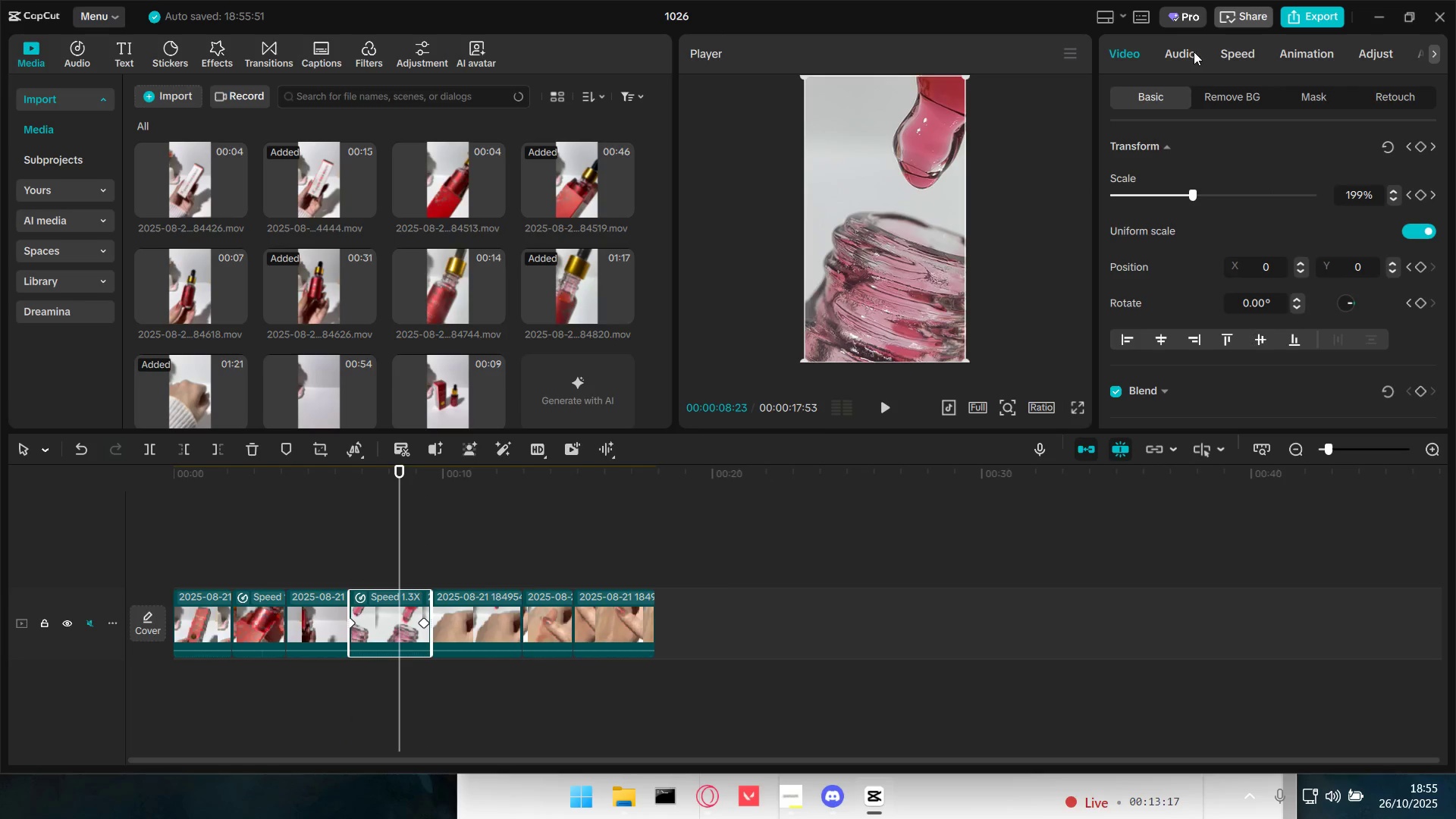 
left_click([1244, 51])
 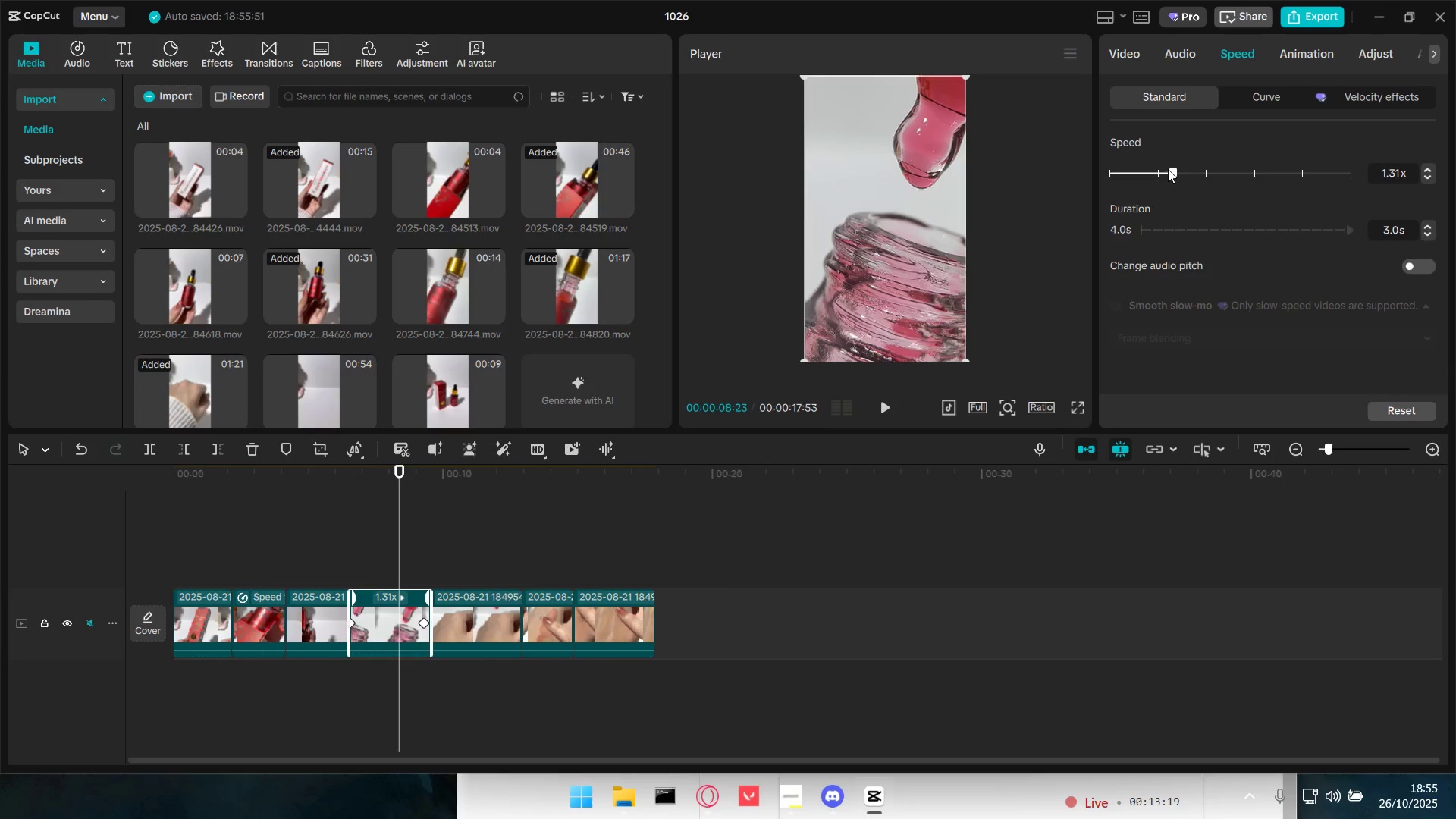 
left_click_drag(start_coordinate=[1172, 169], to_coordinate=[1136, 168])
 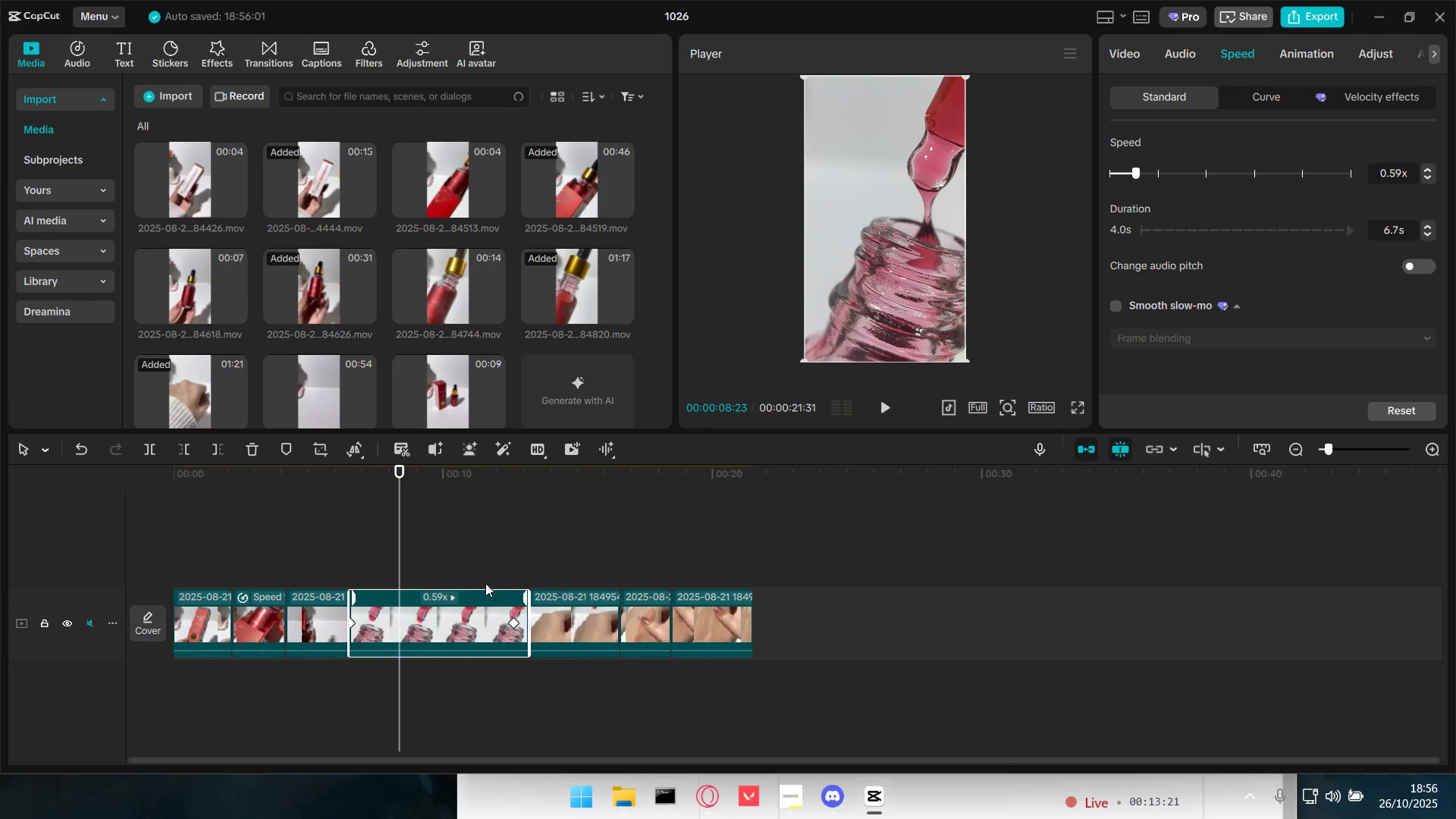 
left_click([357, 570])
 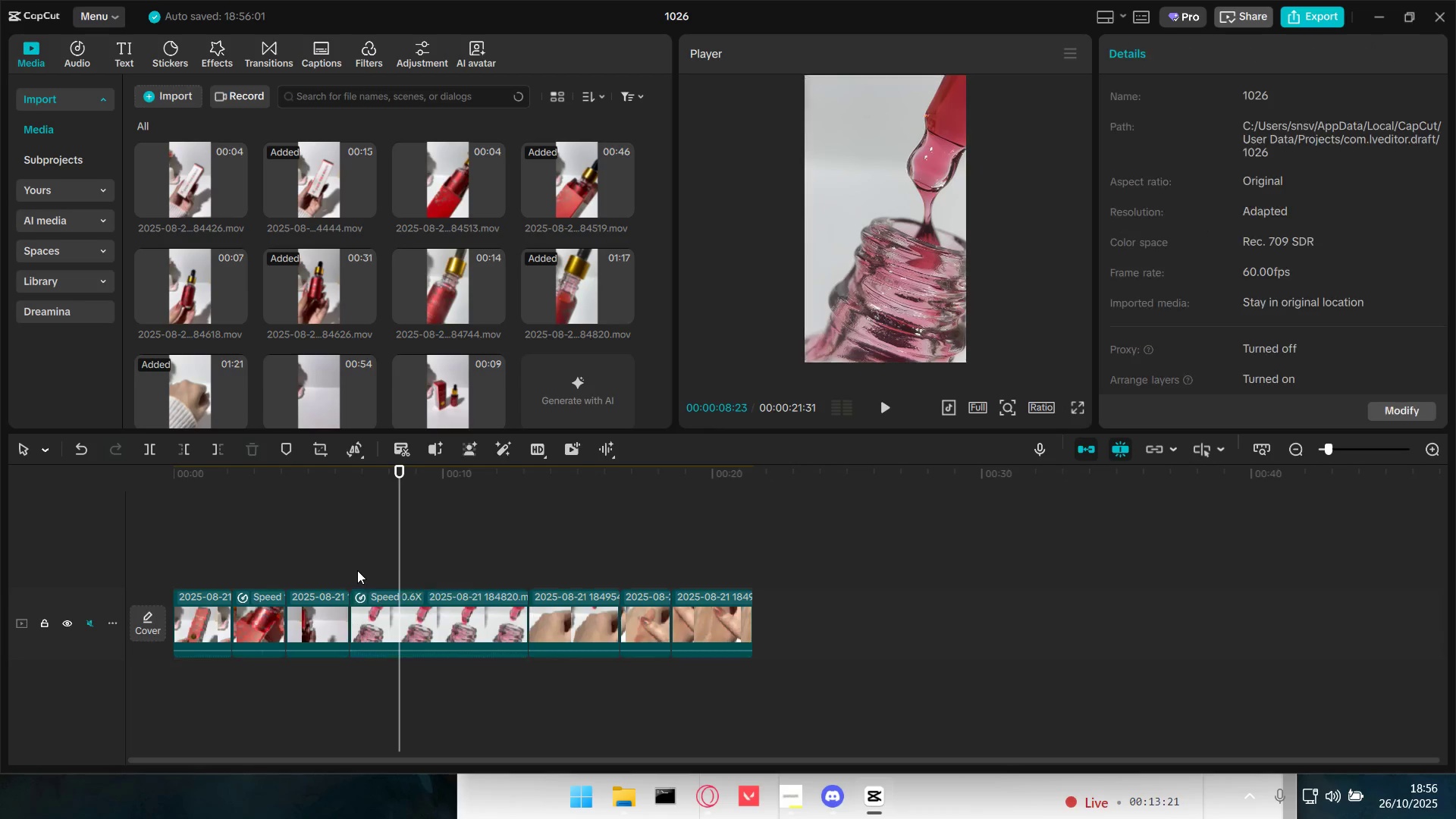 
key(Space)
 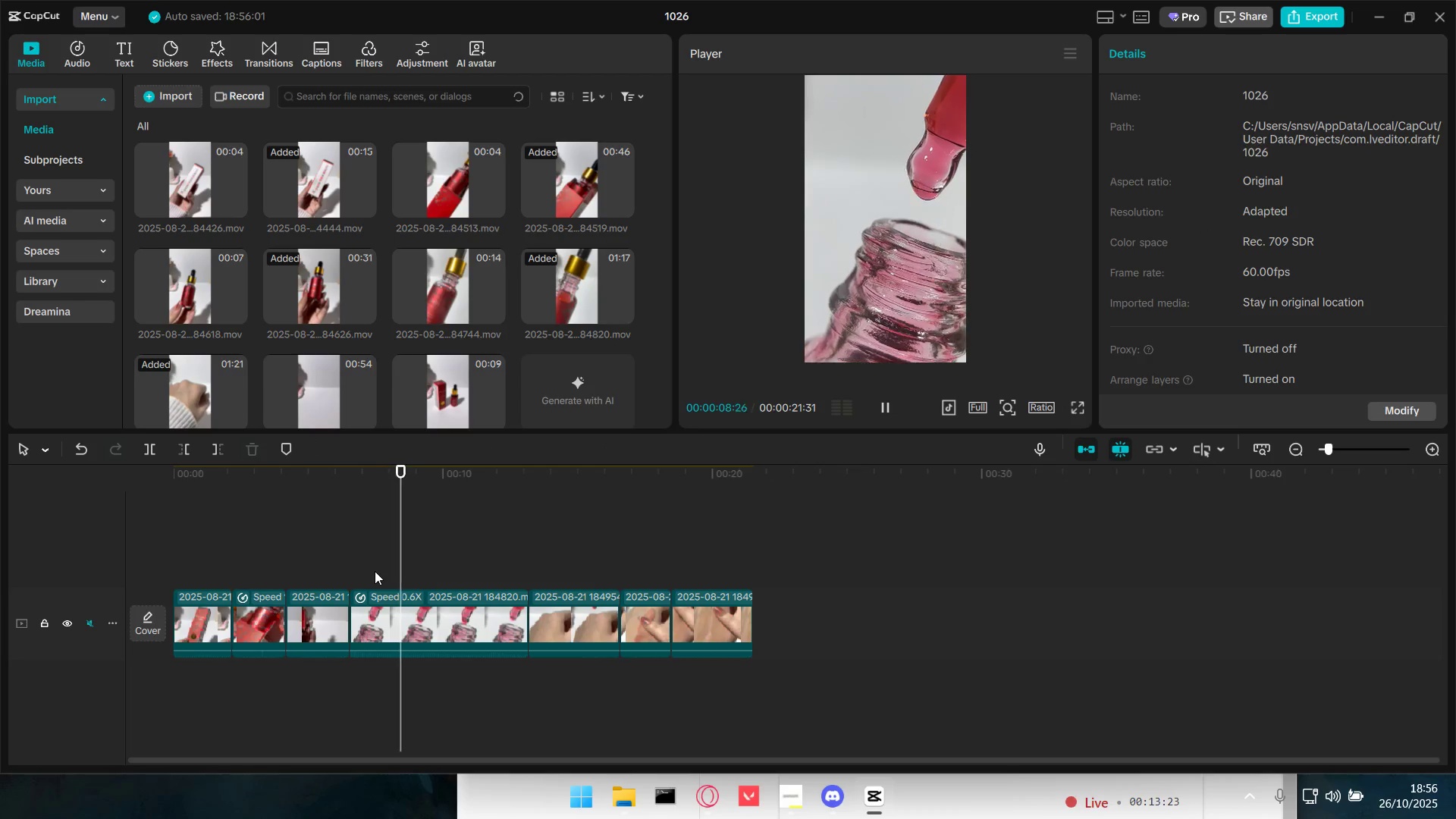 
key(Space)
 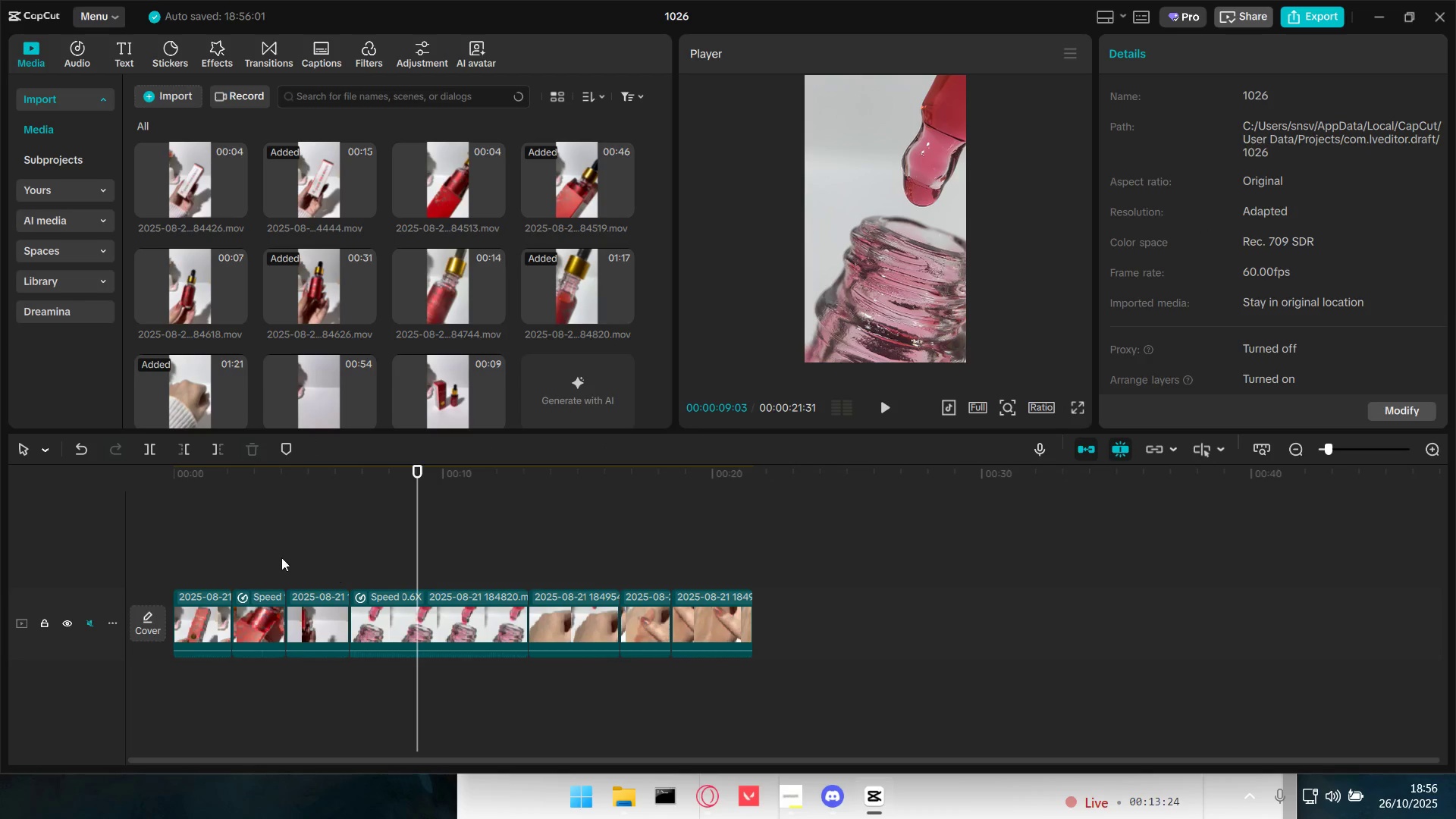 
key(Space)
 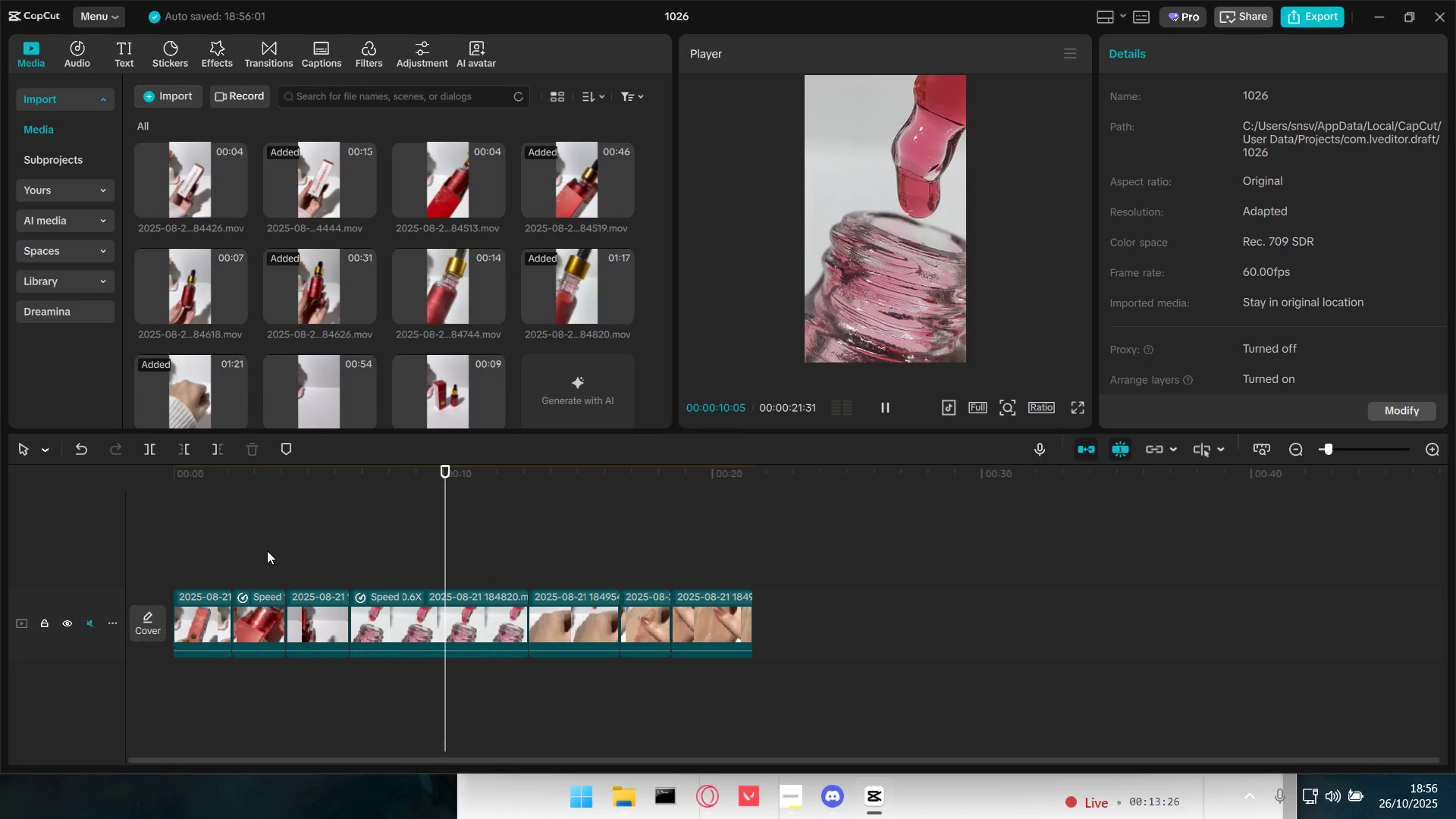 
key(Space)
 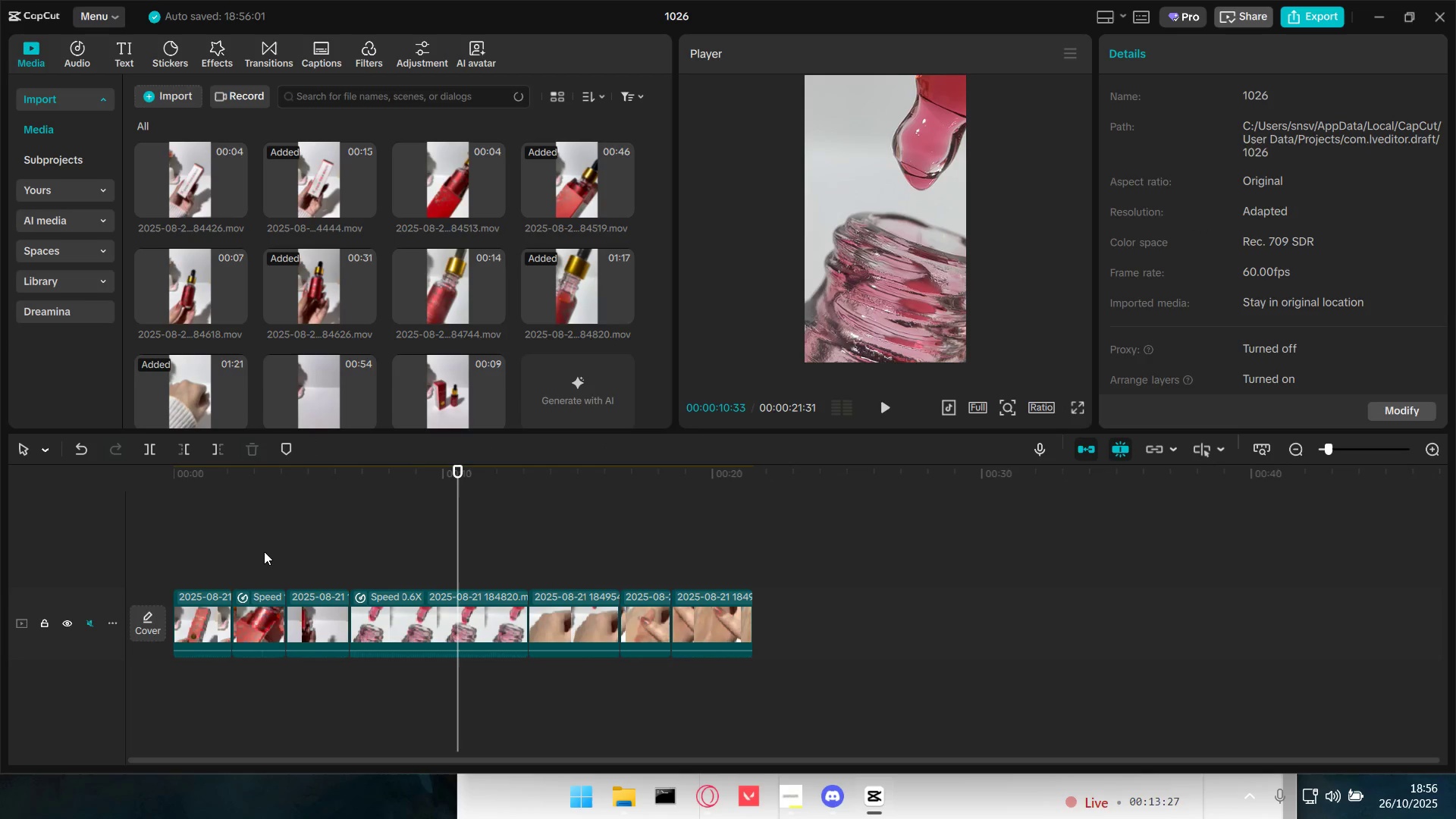 
key(Space)
 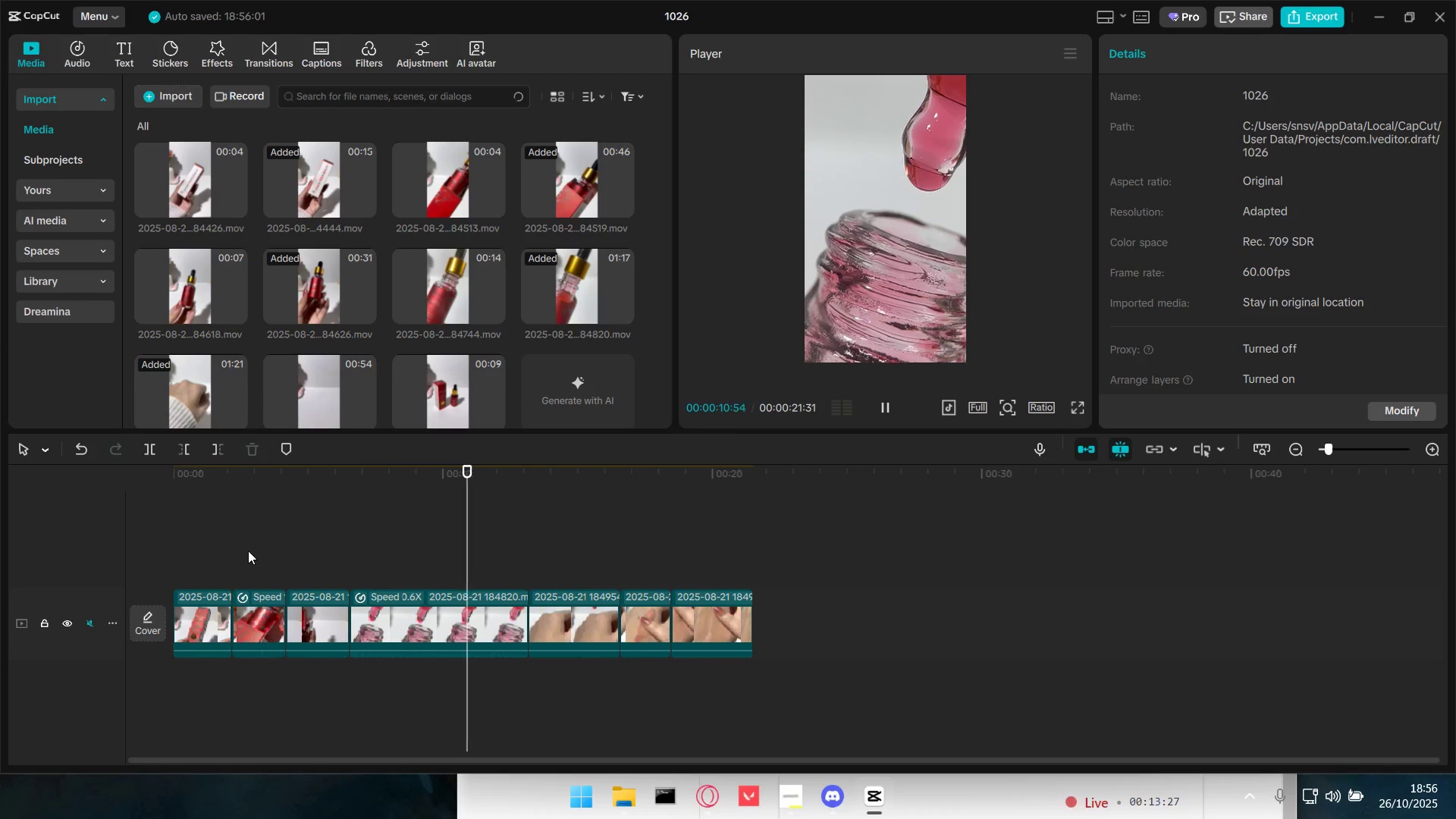 
key(Space)
 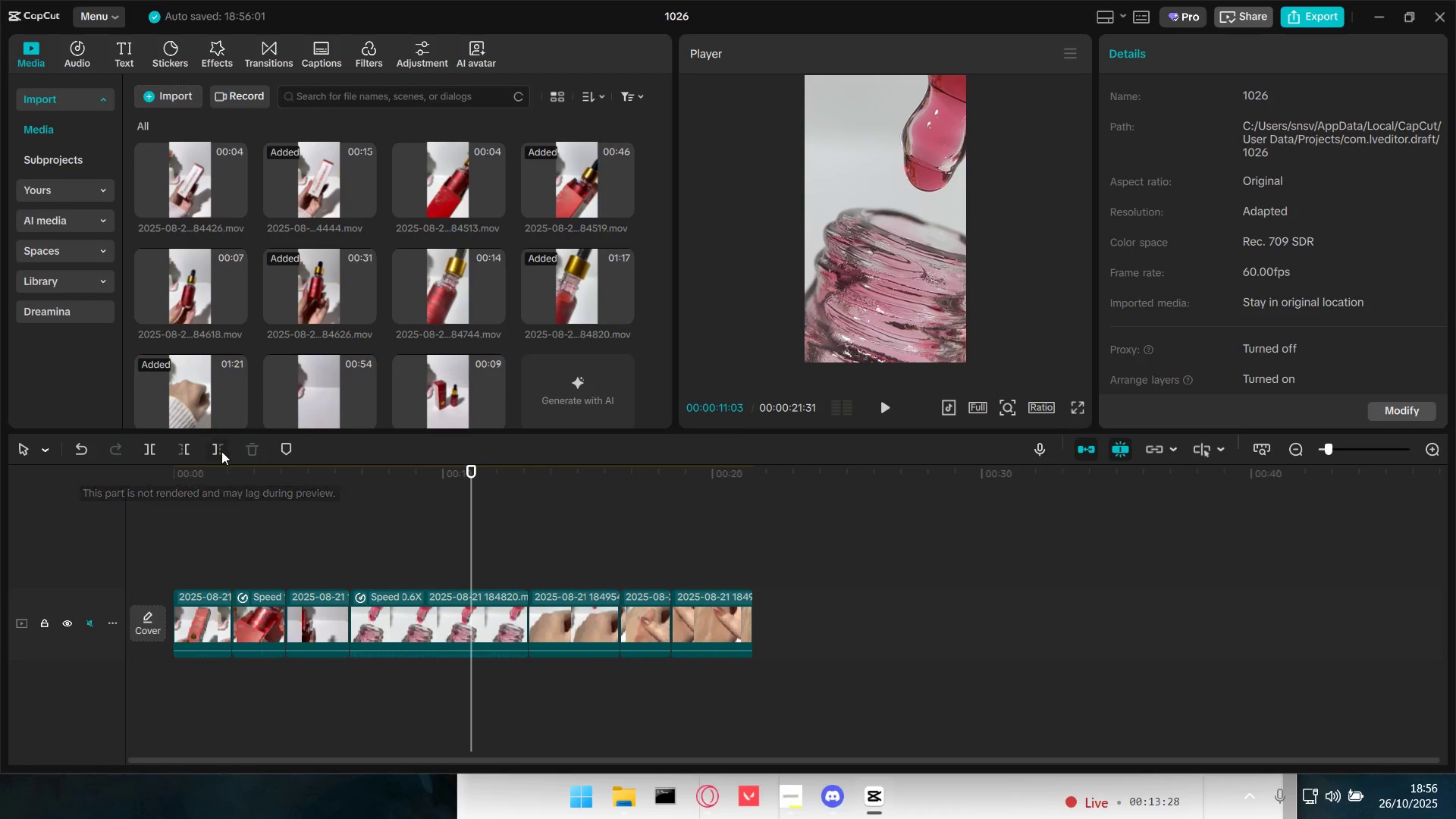 
left_click([222, 450])
 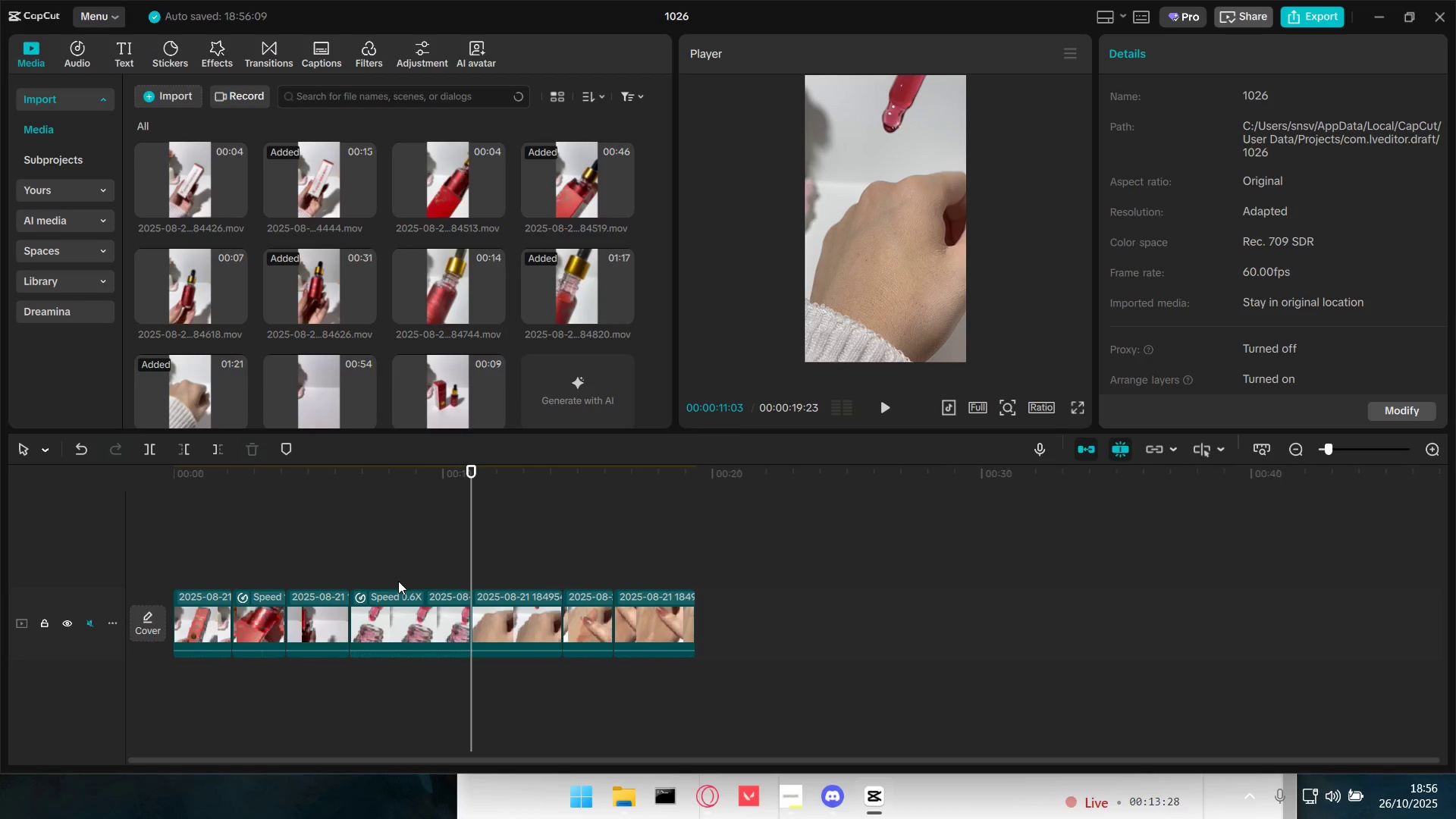 
double_click([382, 606])
 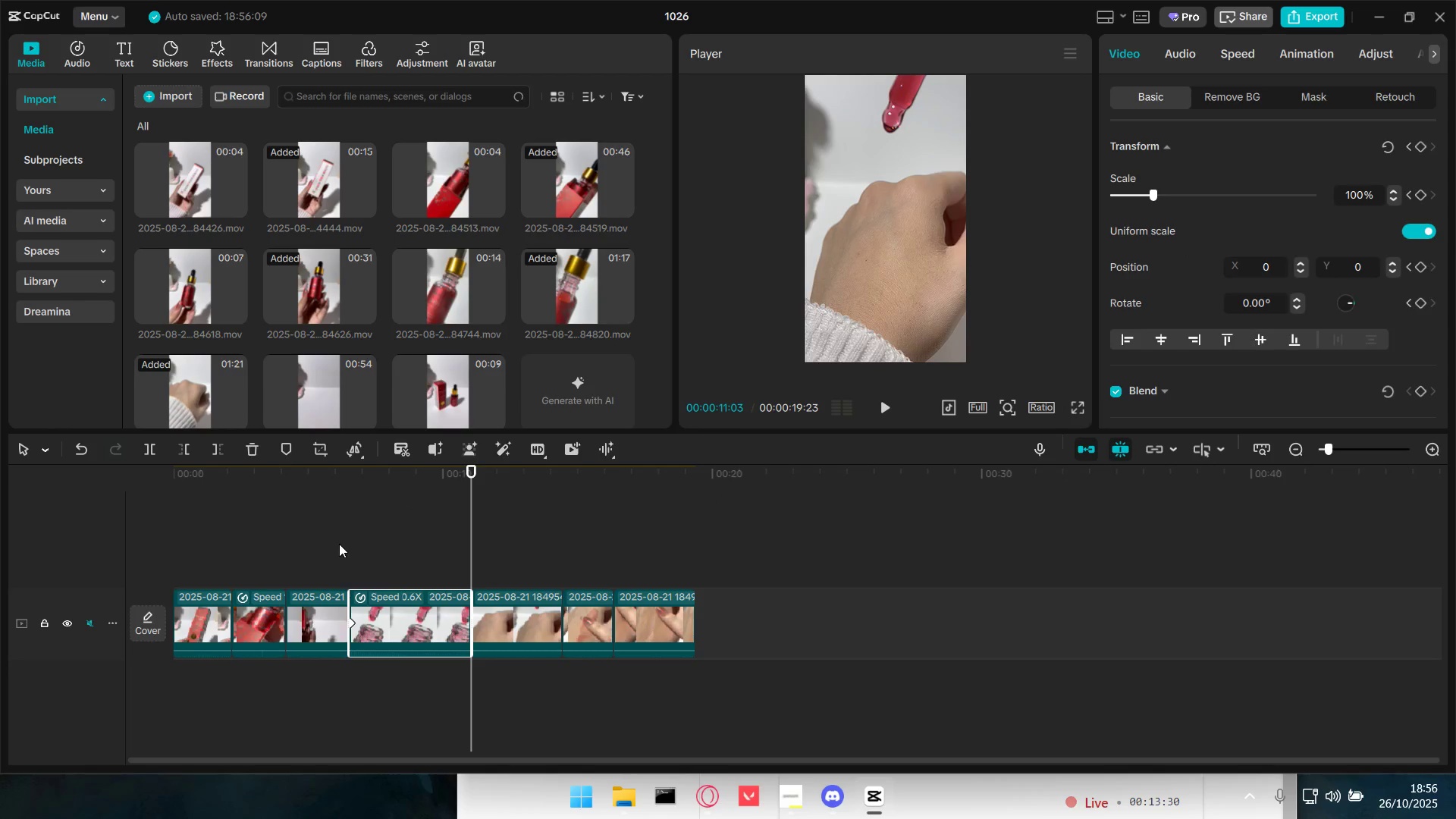 
double_click([406, 618])
 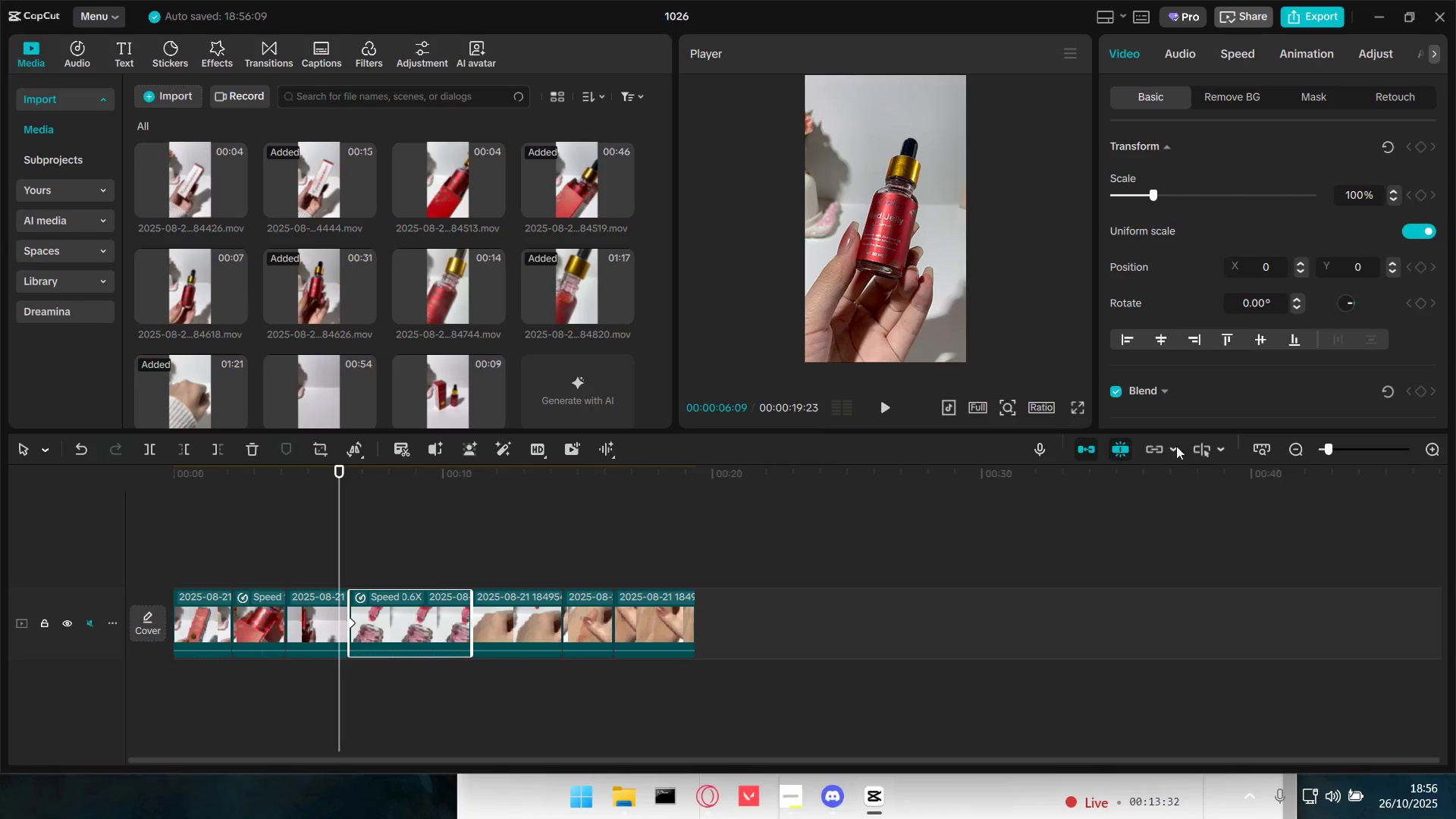 
scroll: coordinate [1261, 369], scroll_direction: down, amount: 4.0
 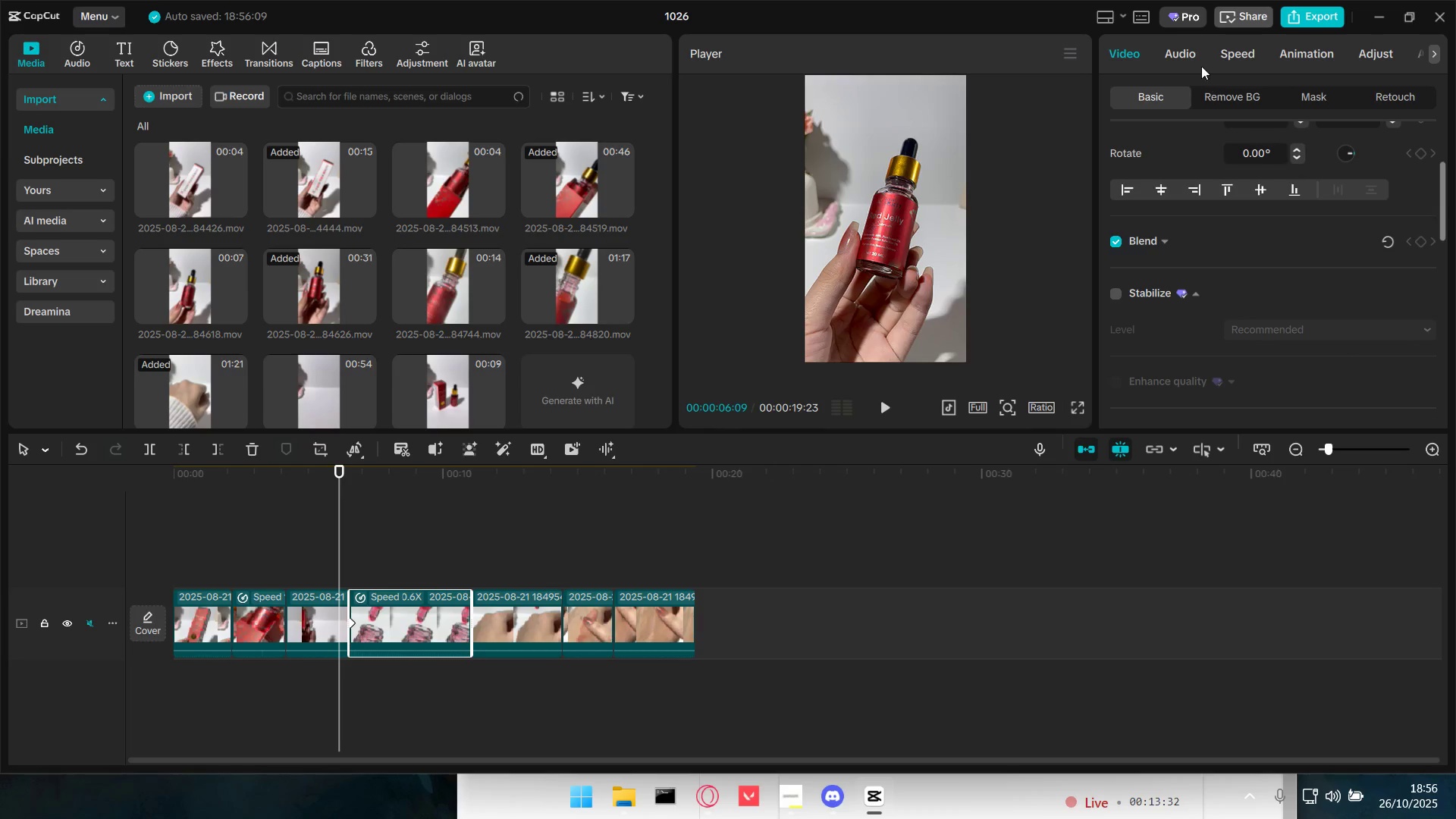 
left_click([1241, 44])
 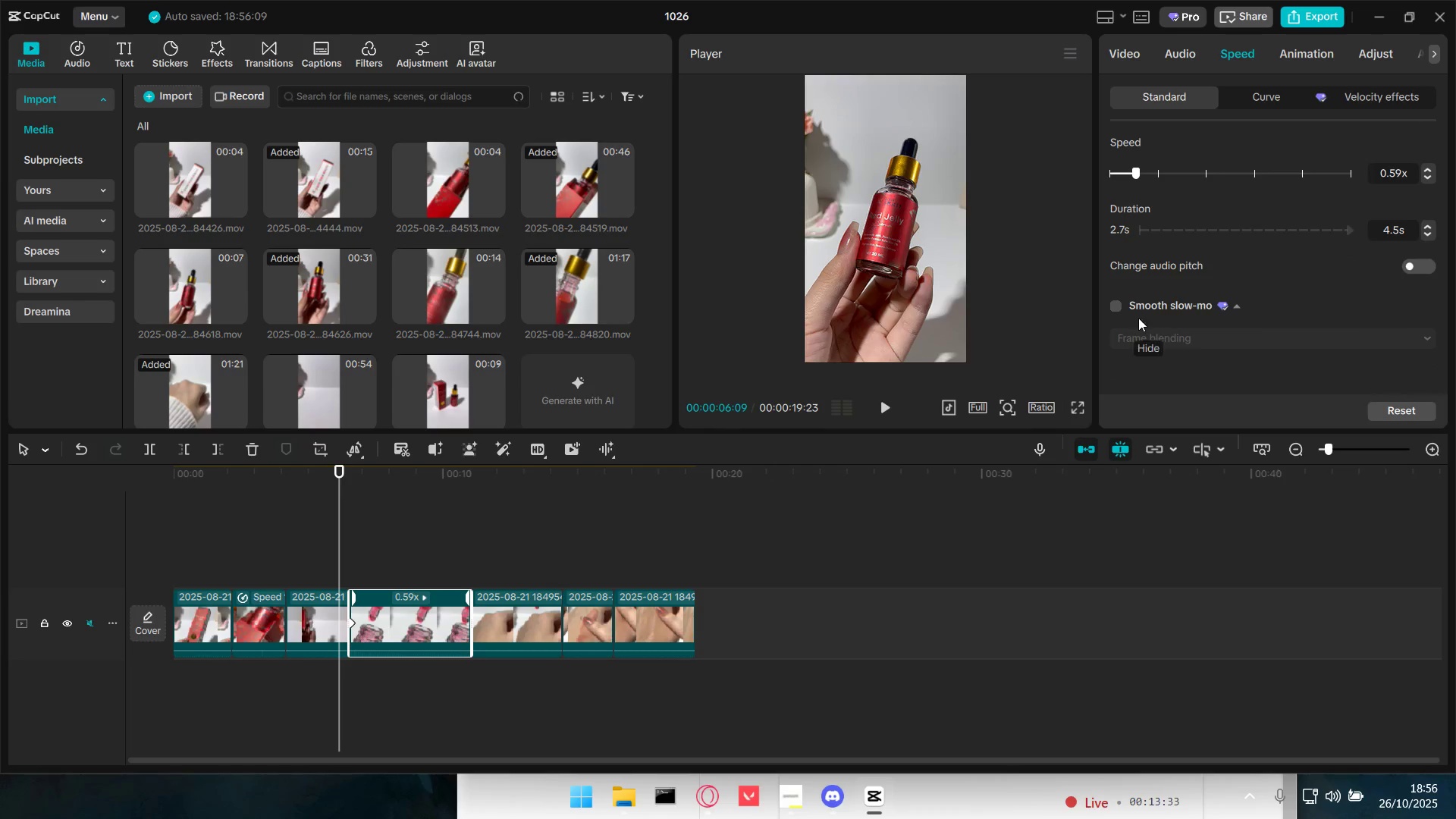 
left_click([1108, 304])
 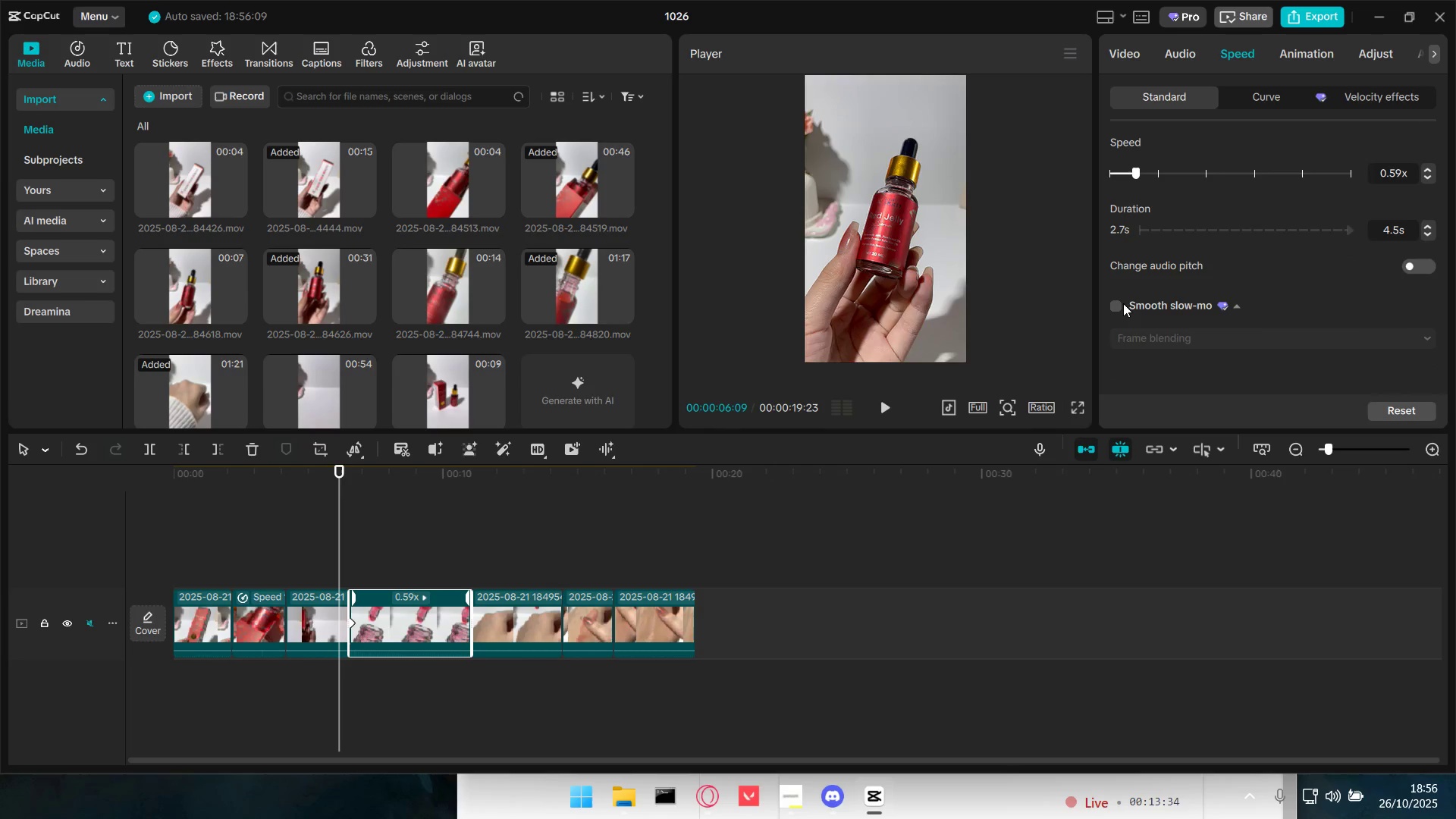 
double_click([1122, 303])
 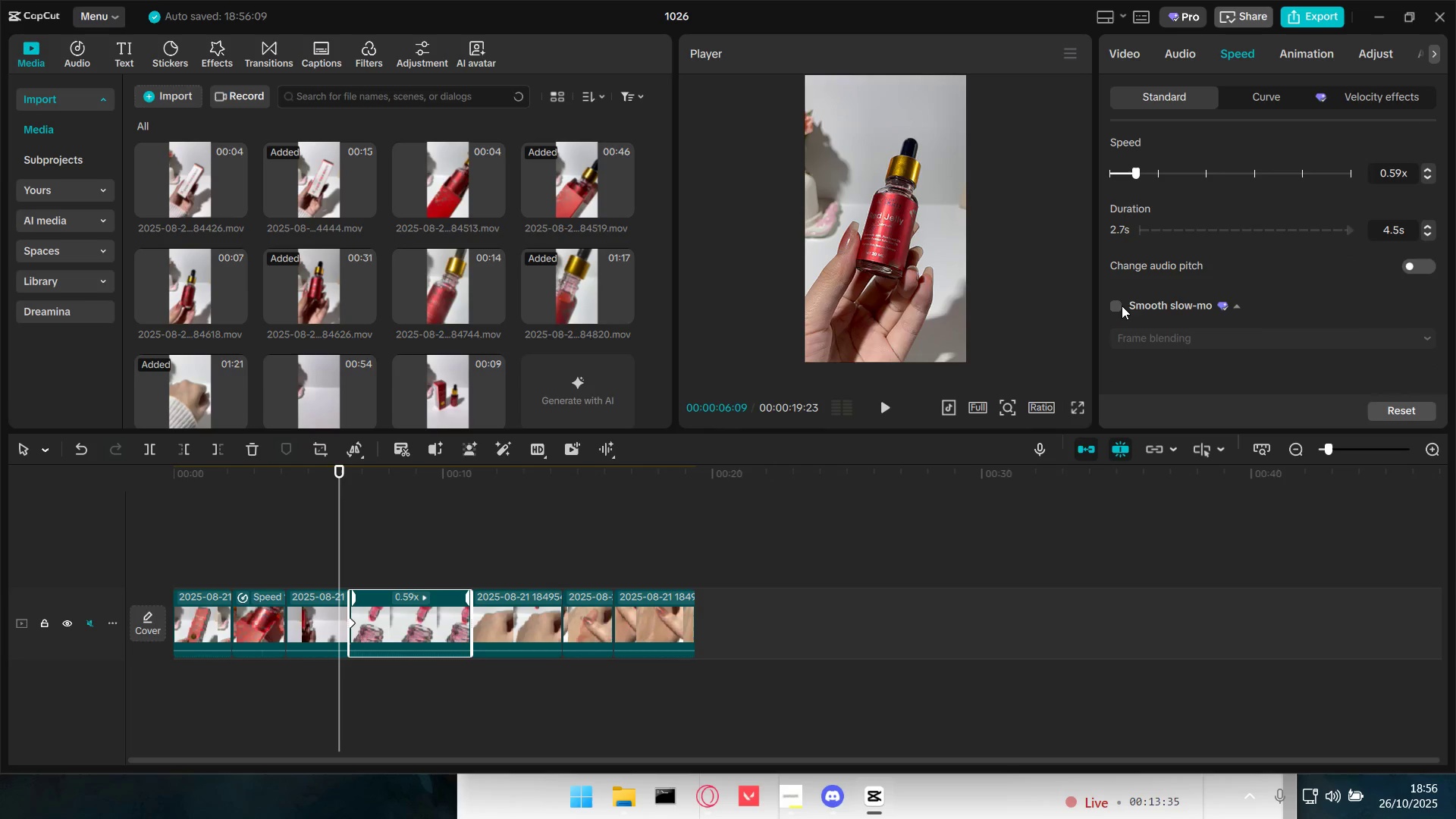 
triple_click([1122, 306])
 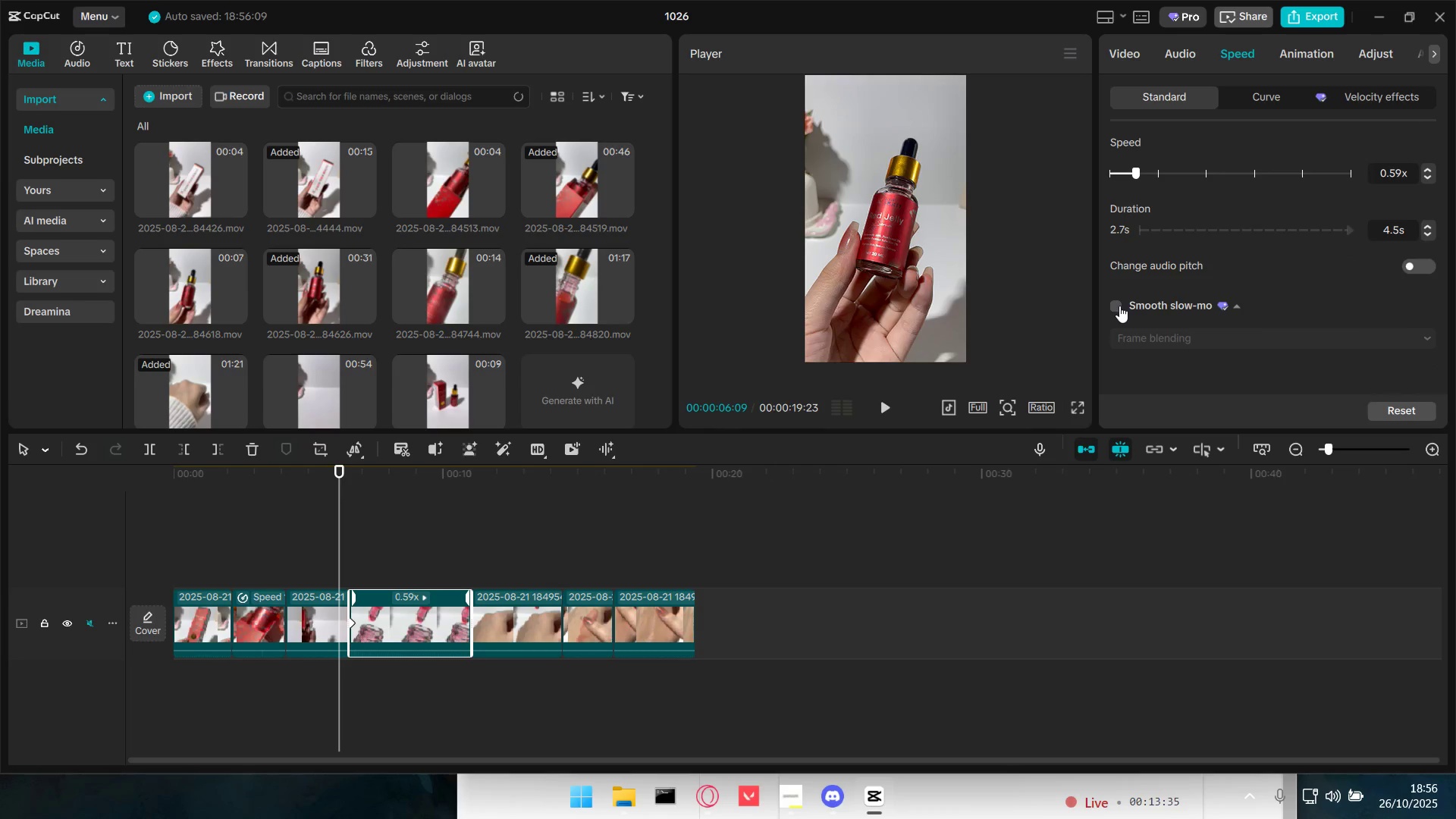 
triple_click([1119, 306])
 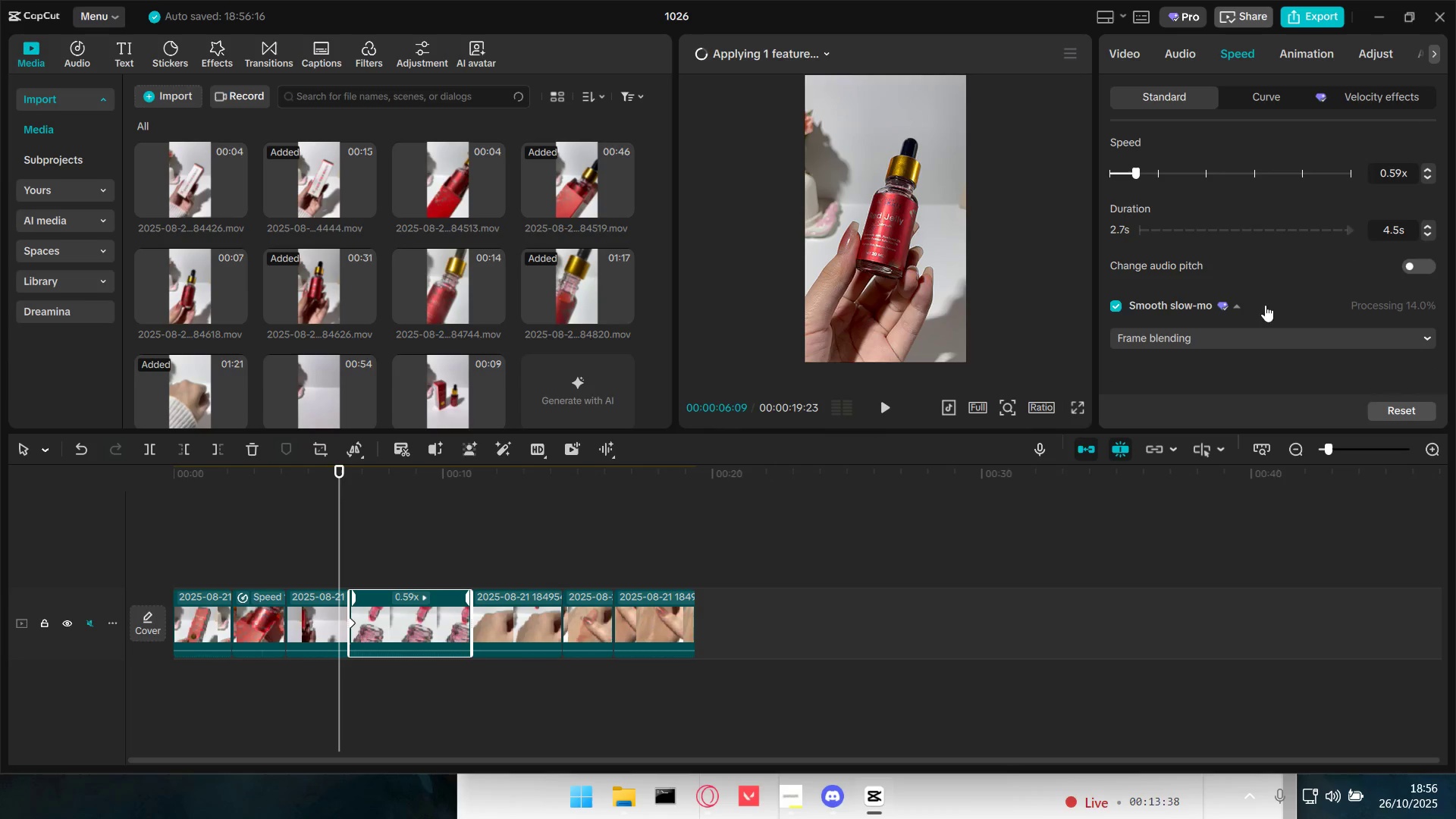 
left_click([231, 563])
 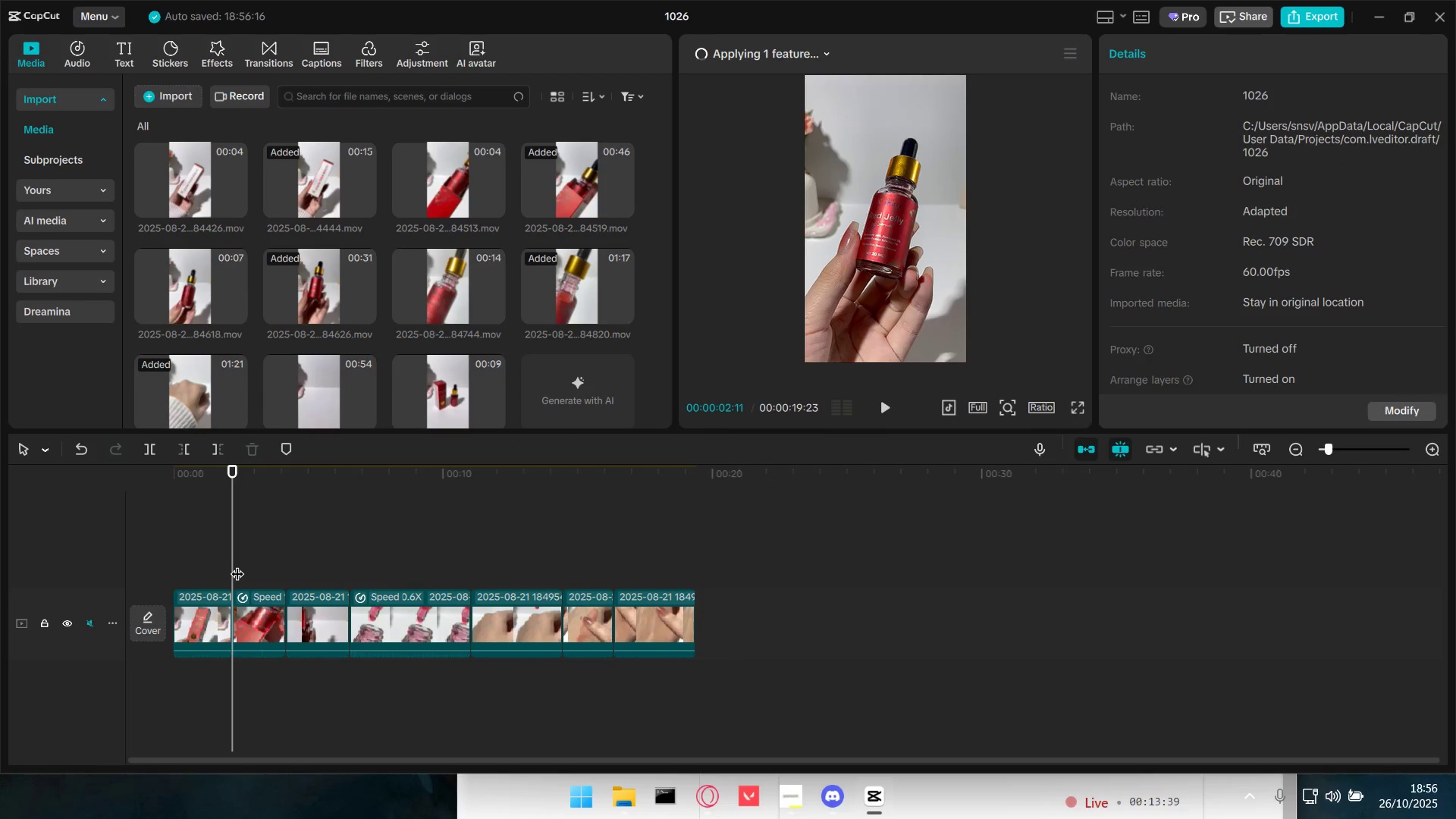 
left_click_drag(start_coordinate=[237, 564], to_coordinate=[109, 562])
 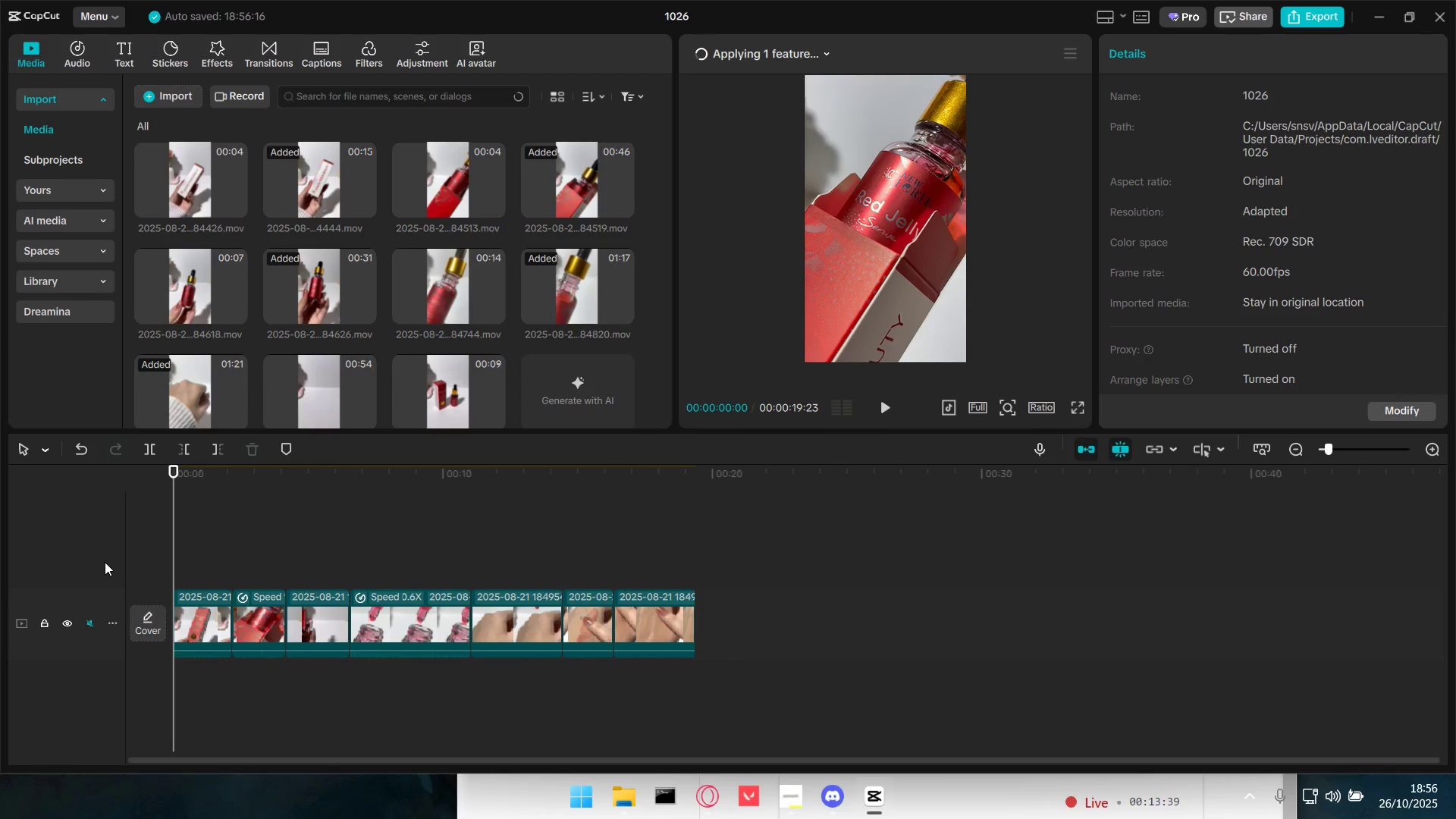 
key(Space)
 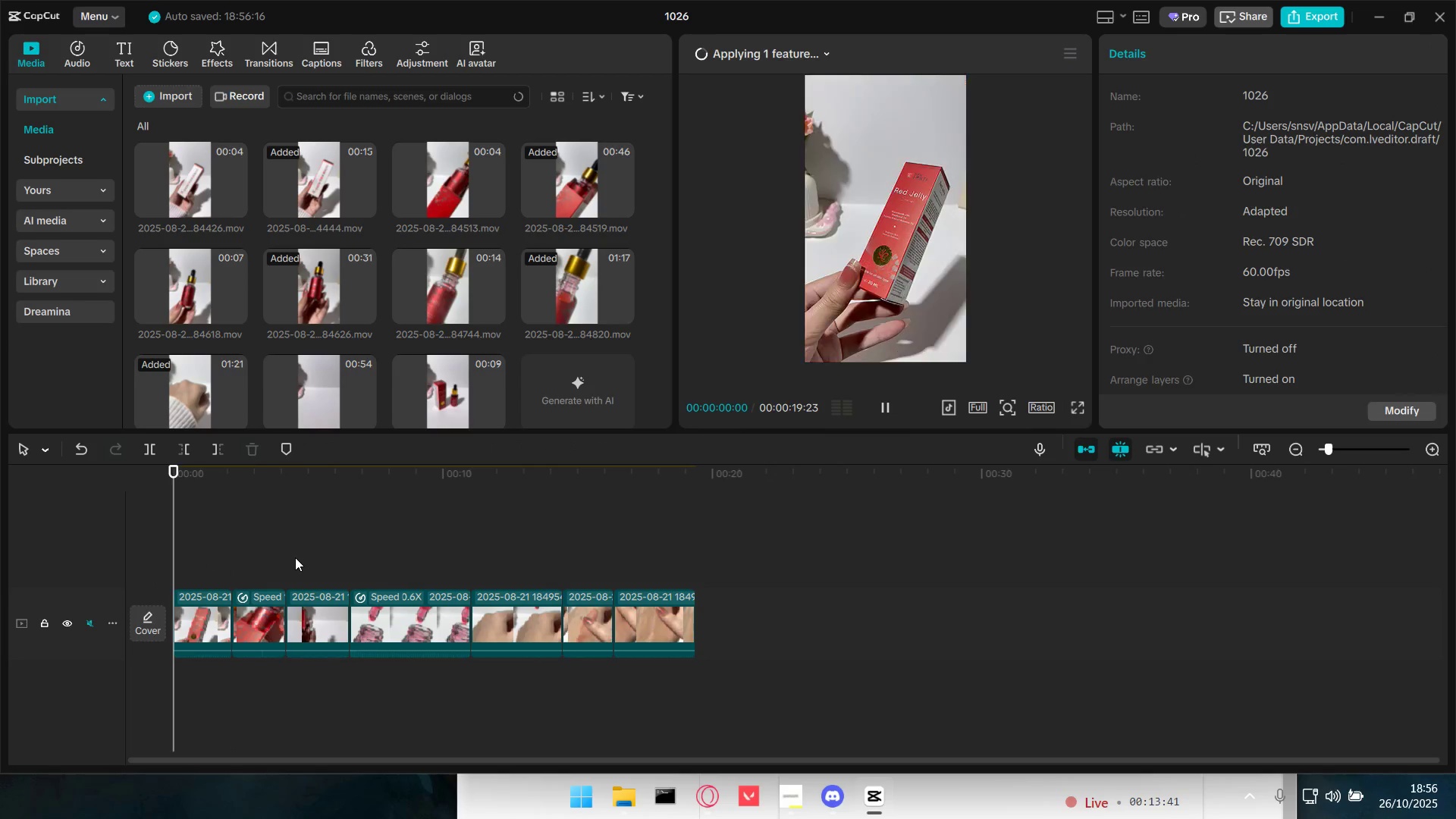 
key(Space)
 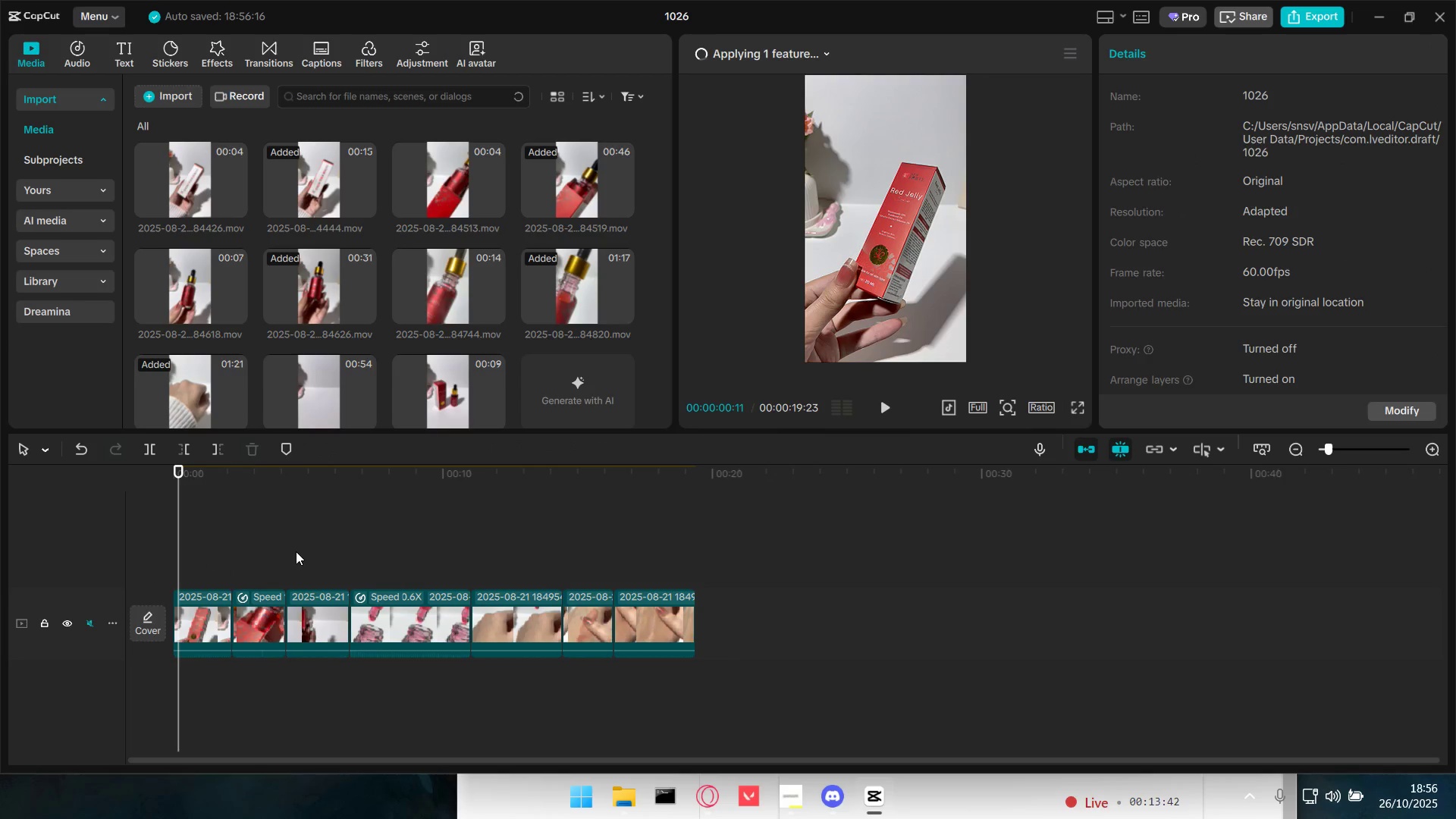 
key(Space)
 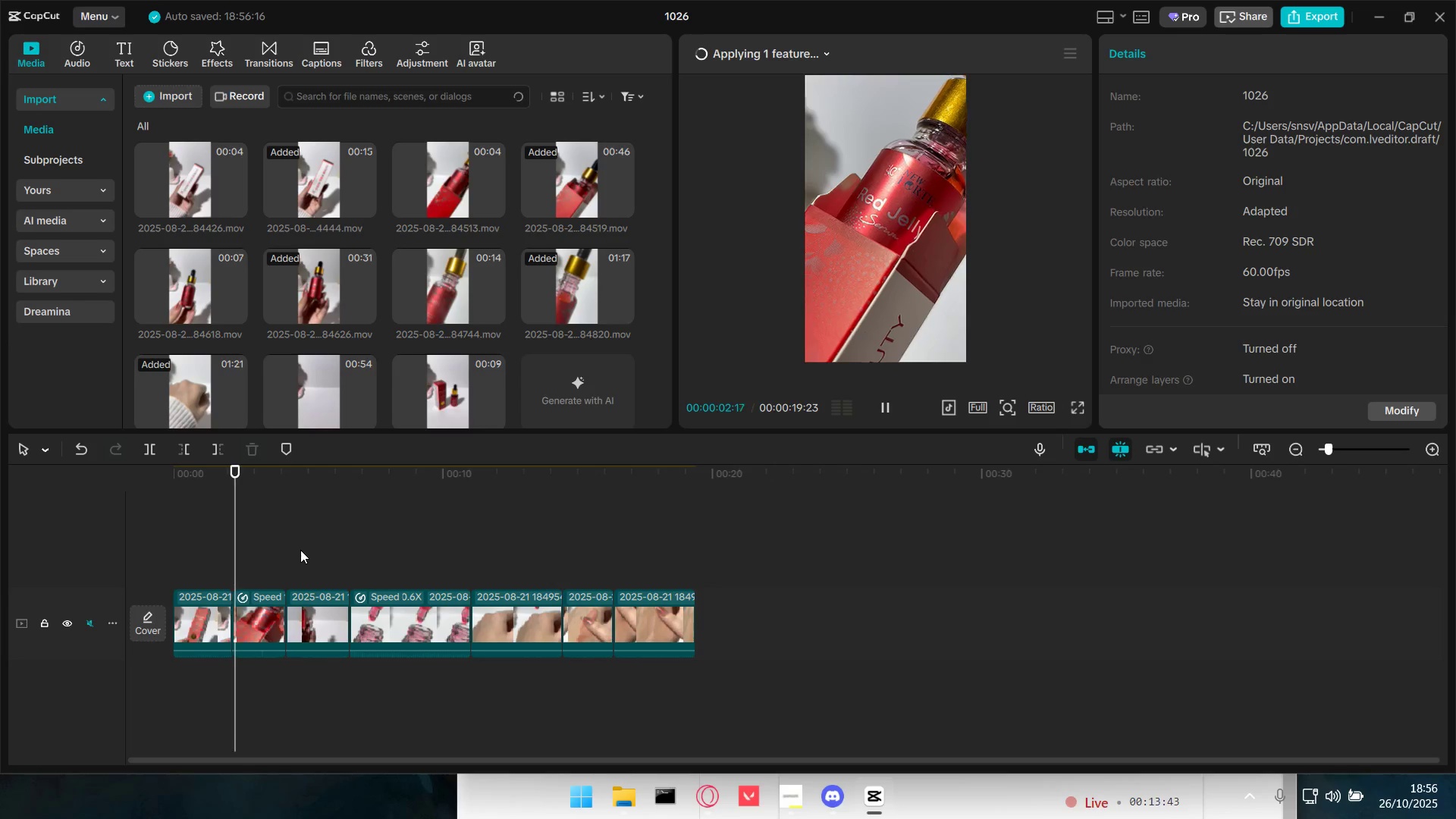 
key(Space)
 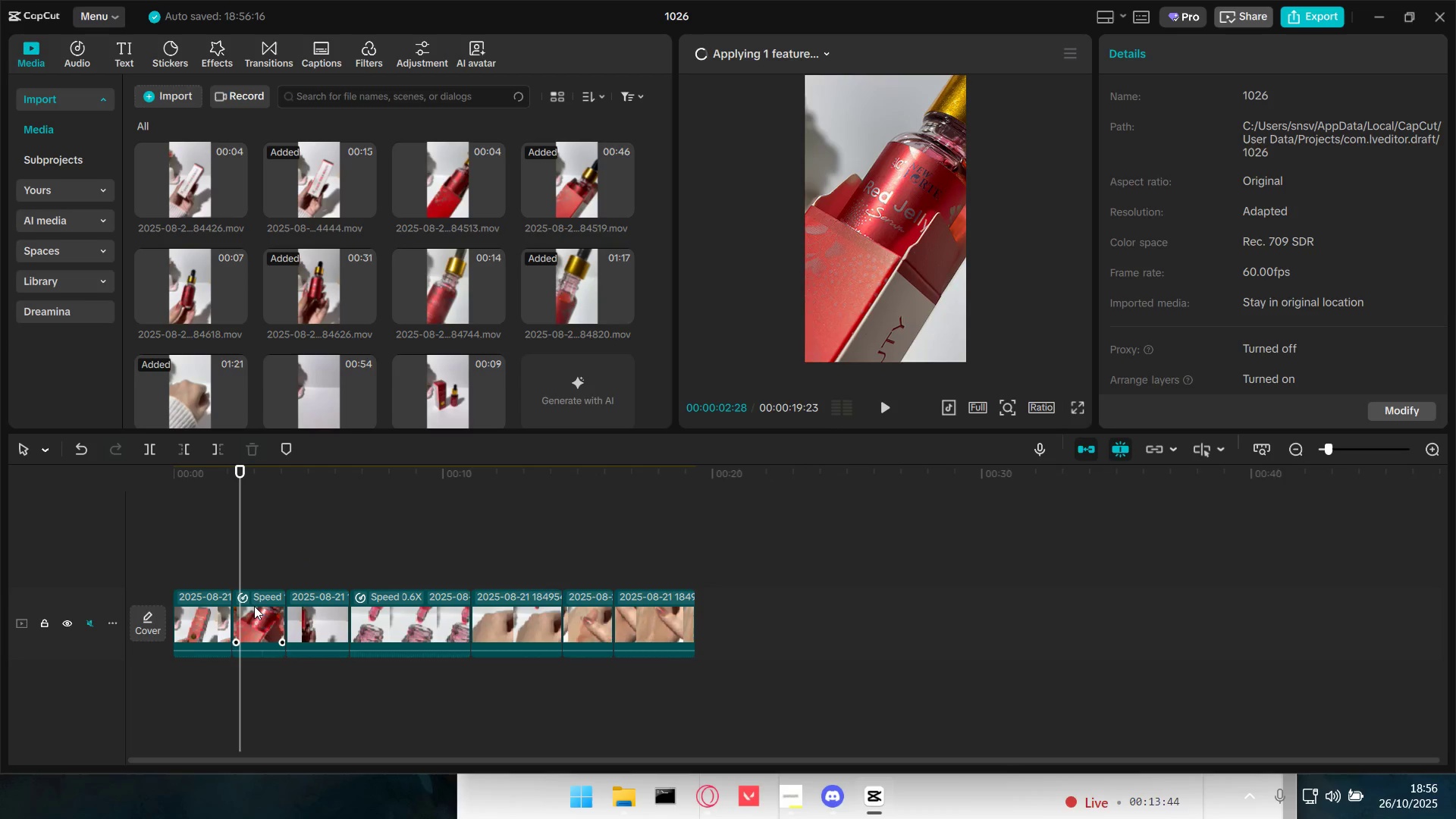 
key(Space)
 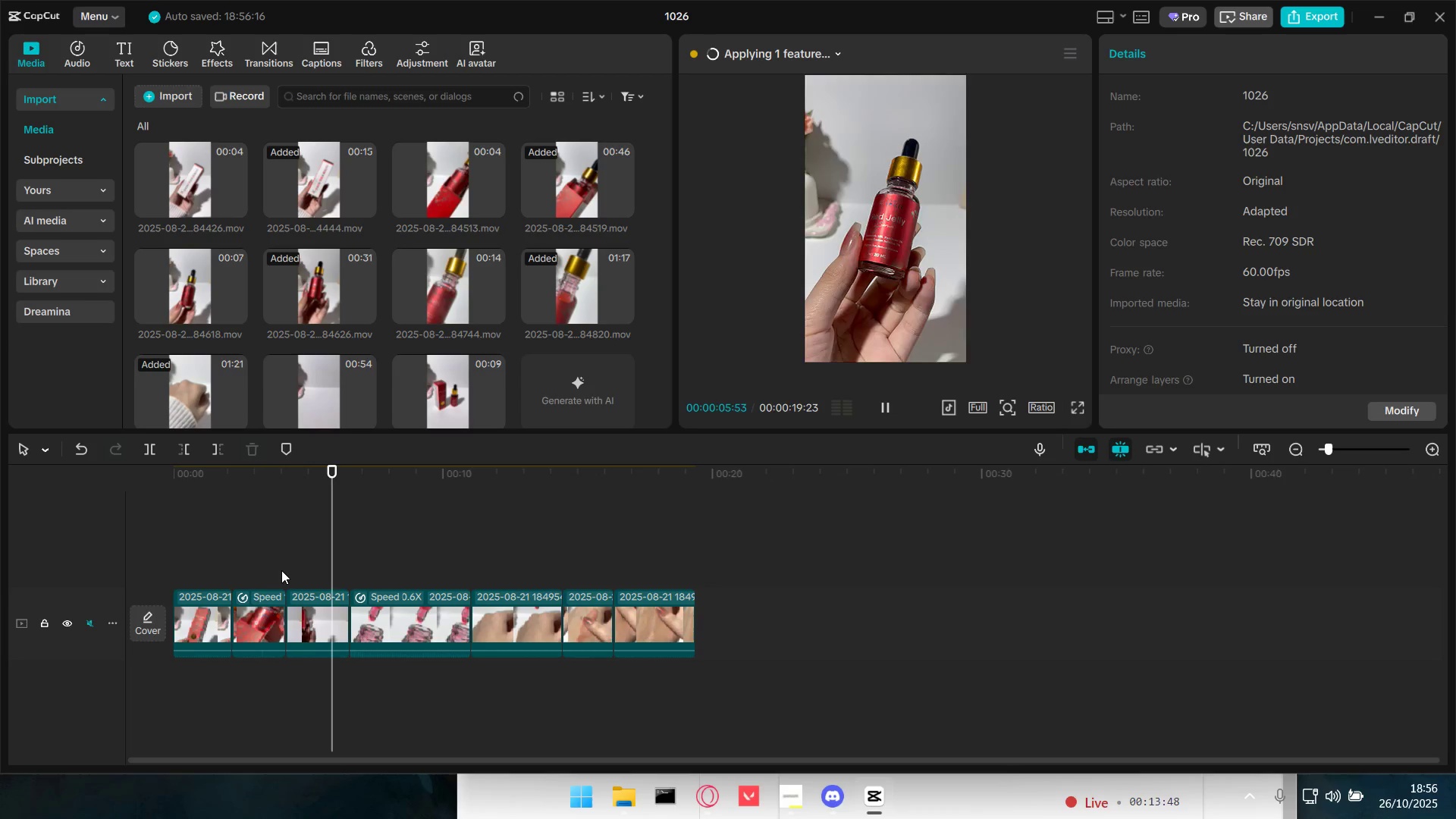 
wait(8.82)
 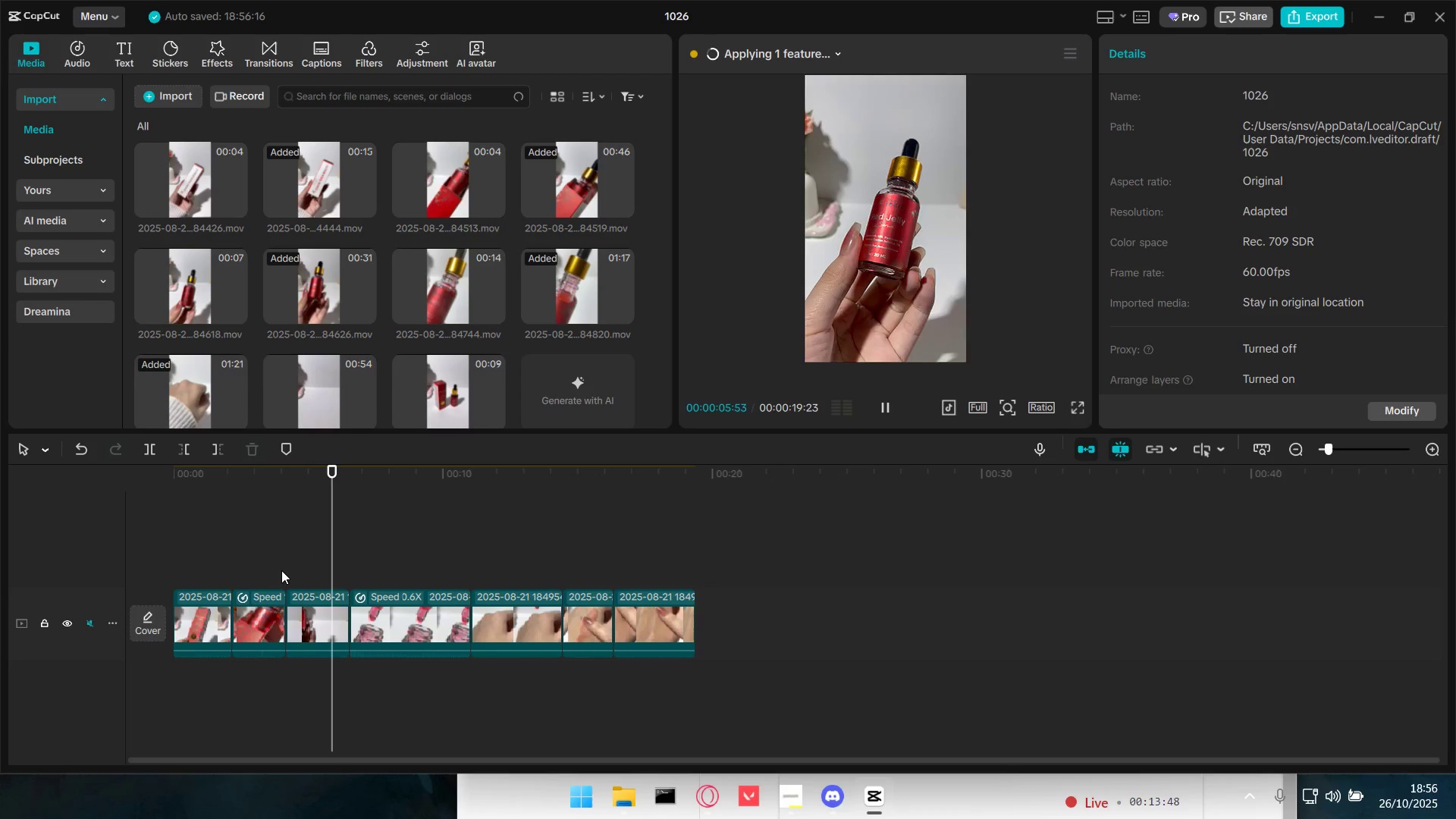 
key(Space)
 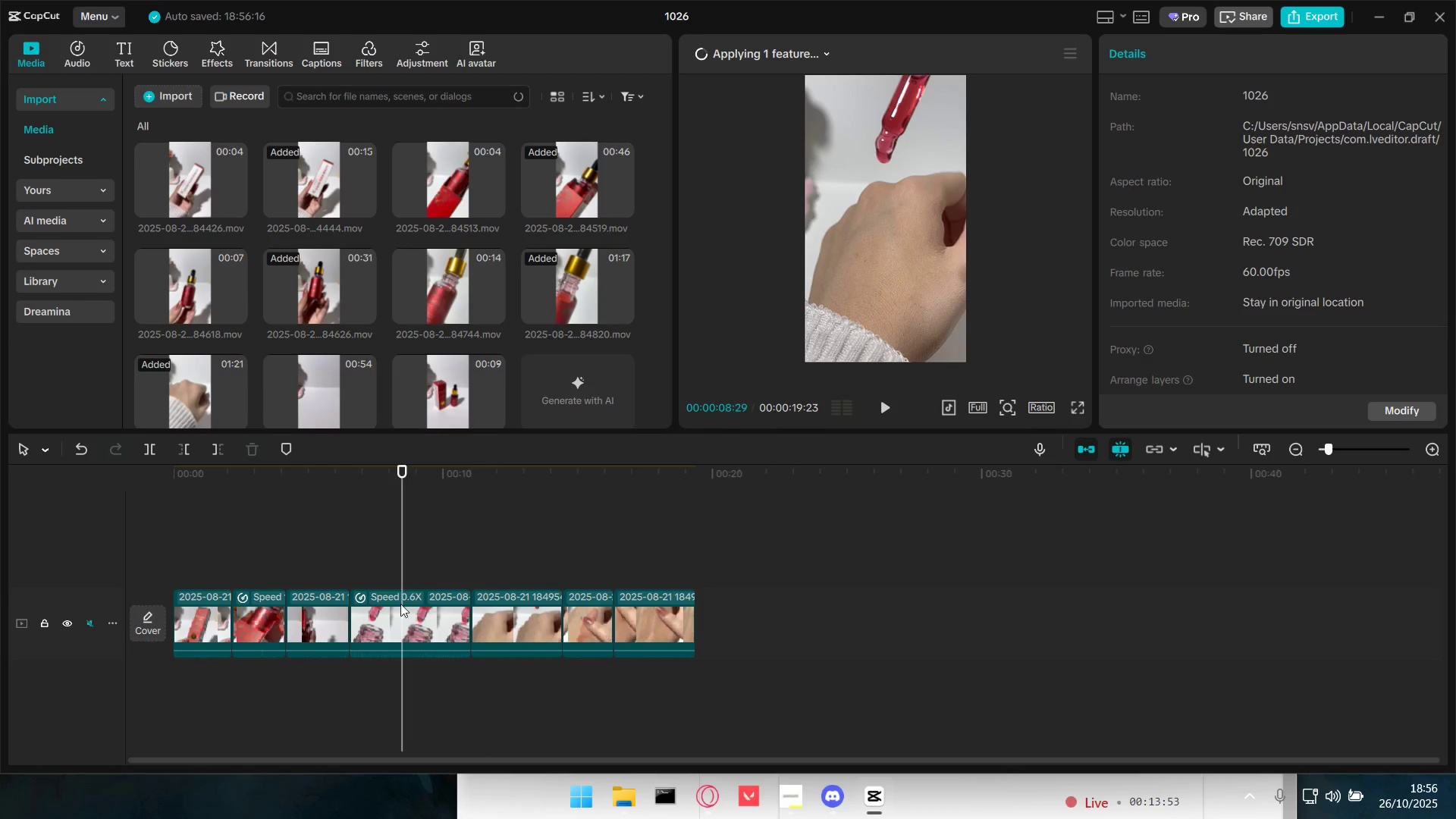 
double_click([397, 613])
 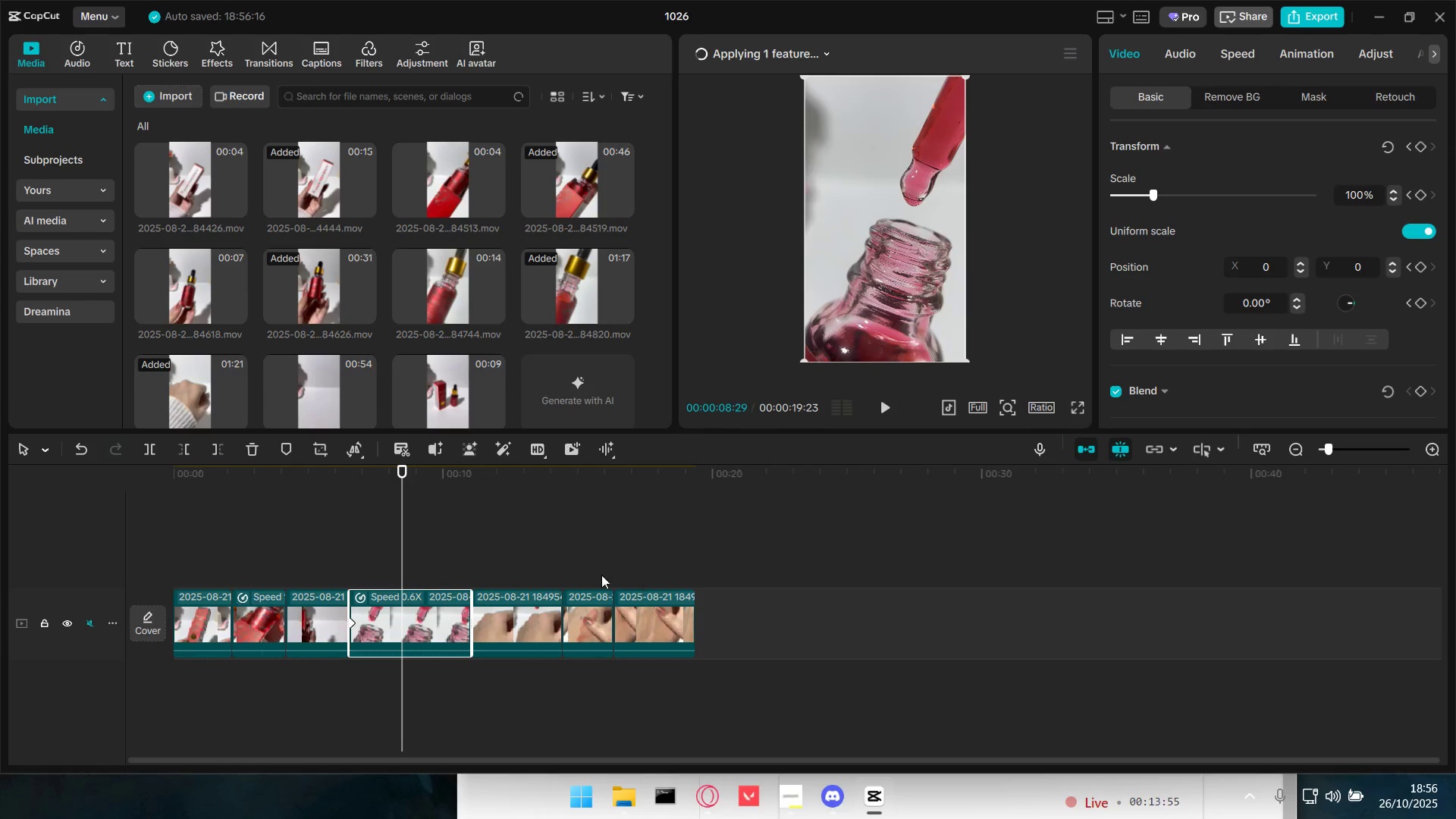 
left_click_drag(start_coordinate=[403, 557], to_coordinate=[460, 559])
 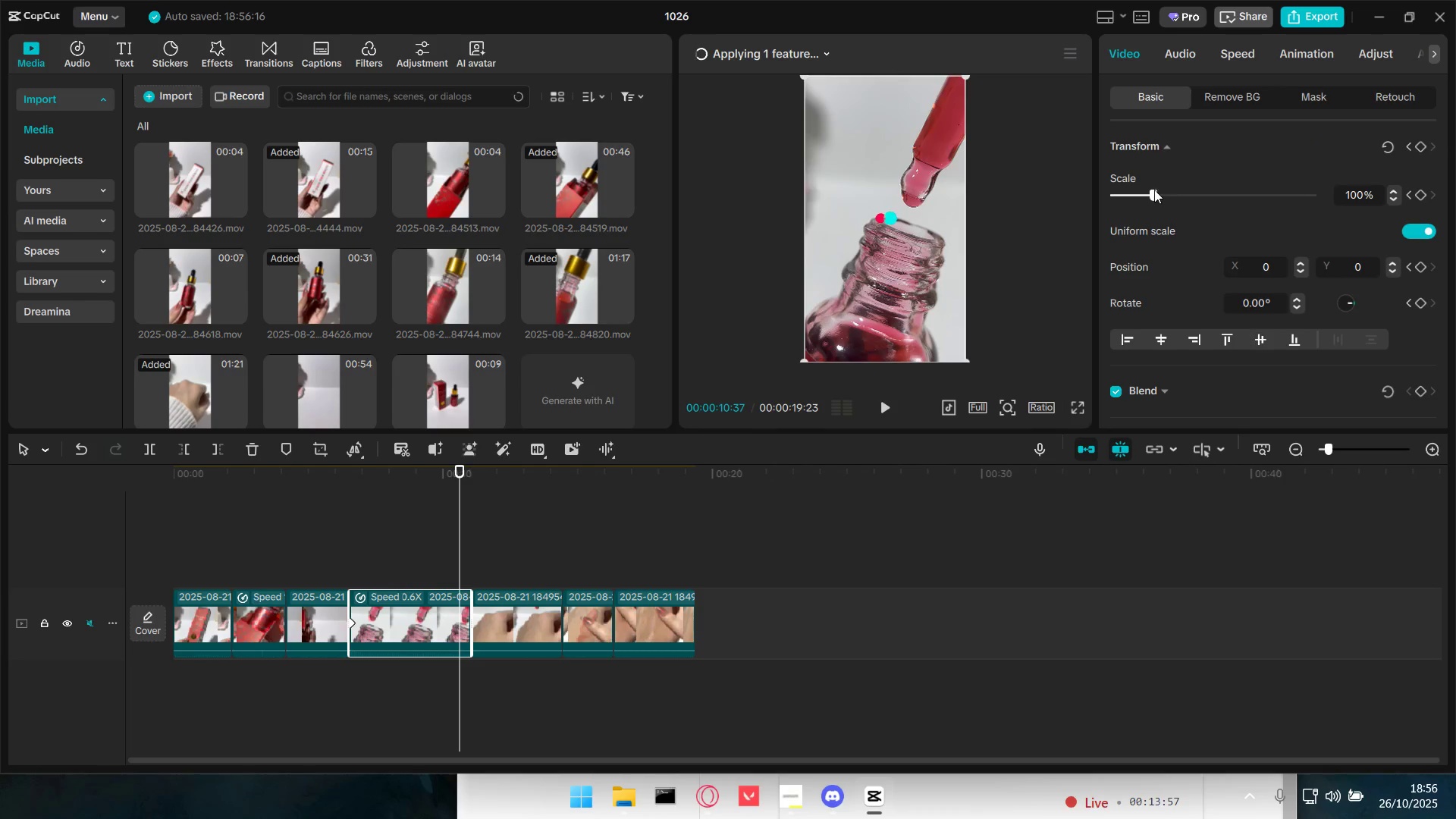 
left_click_drag(start_coordinate=[1153, 192], to_coordinate=[1194, 189])
 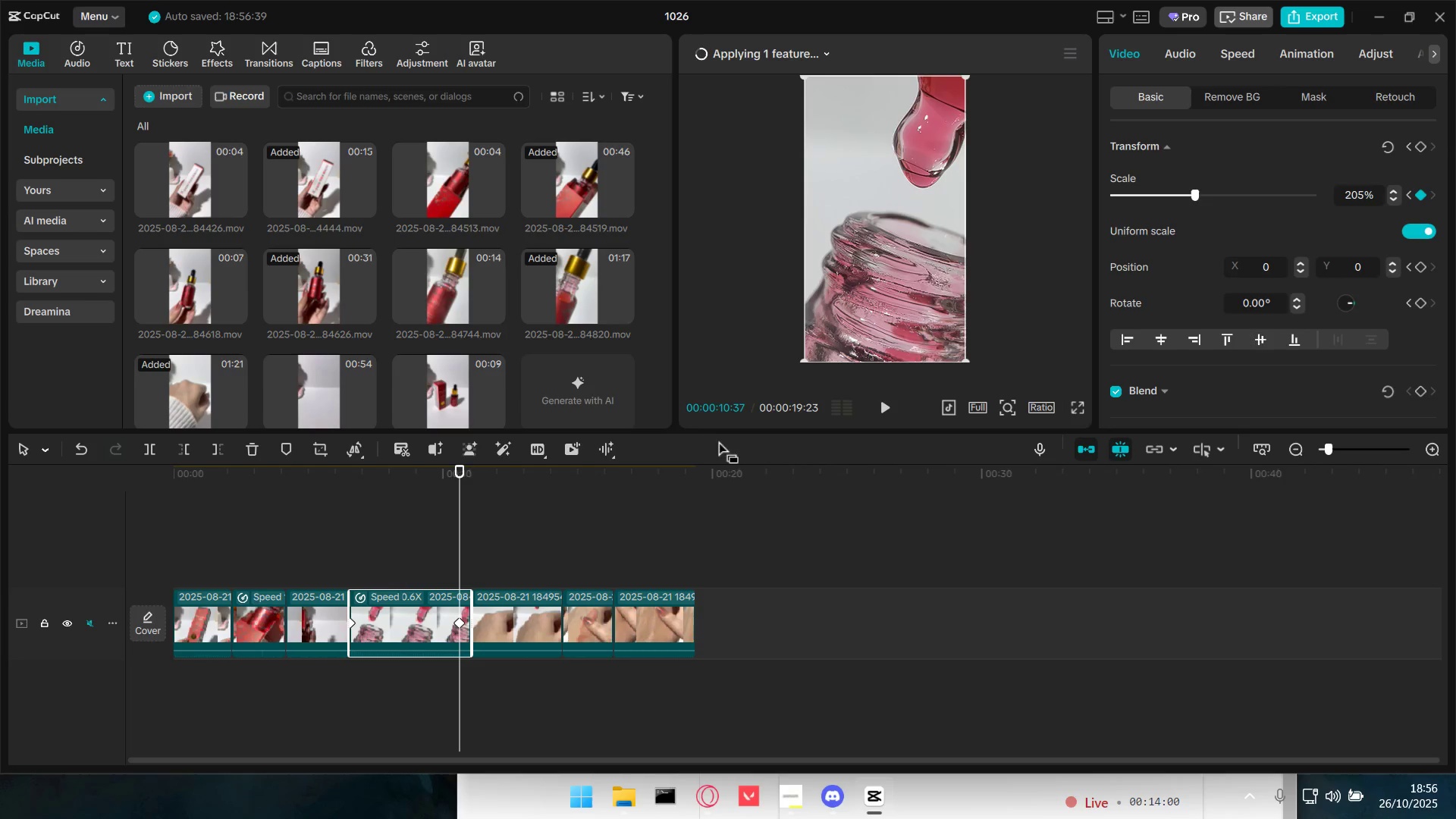 
left_click([372, 544])
 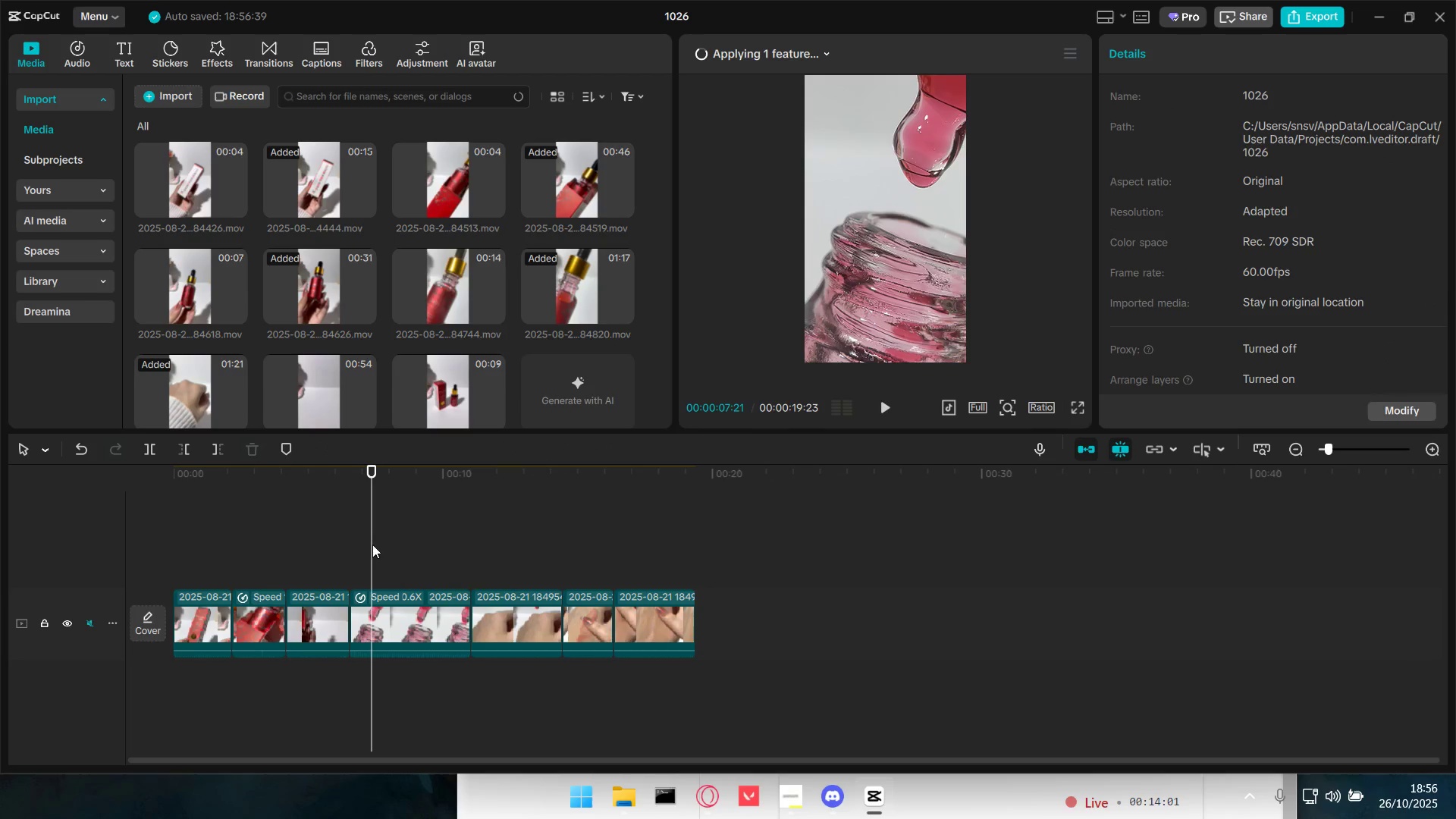 
key(Space)
 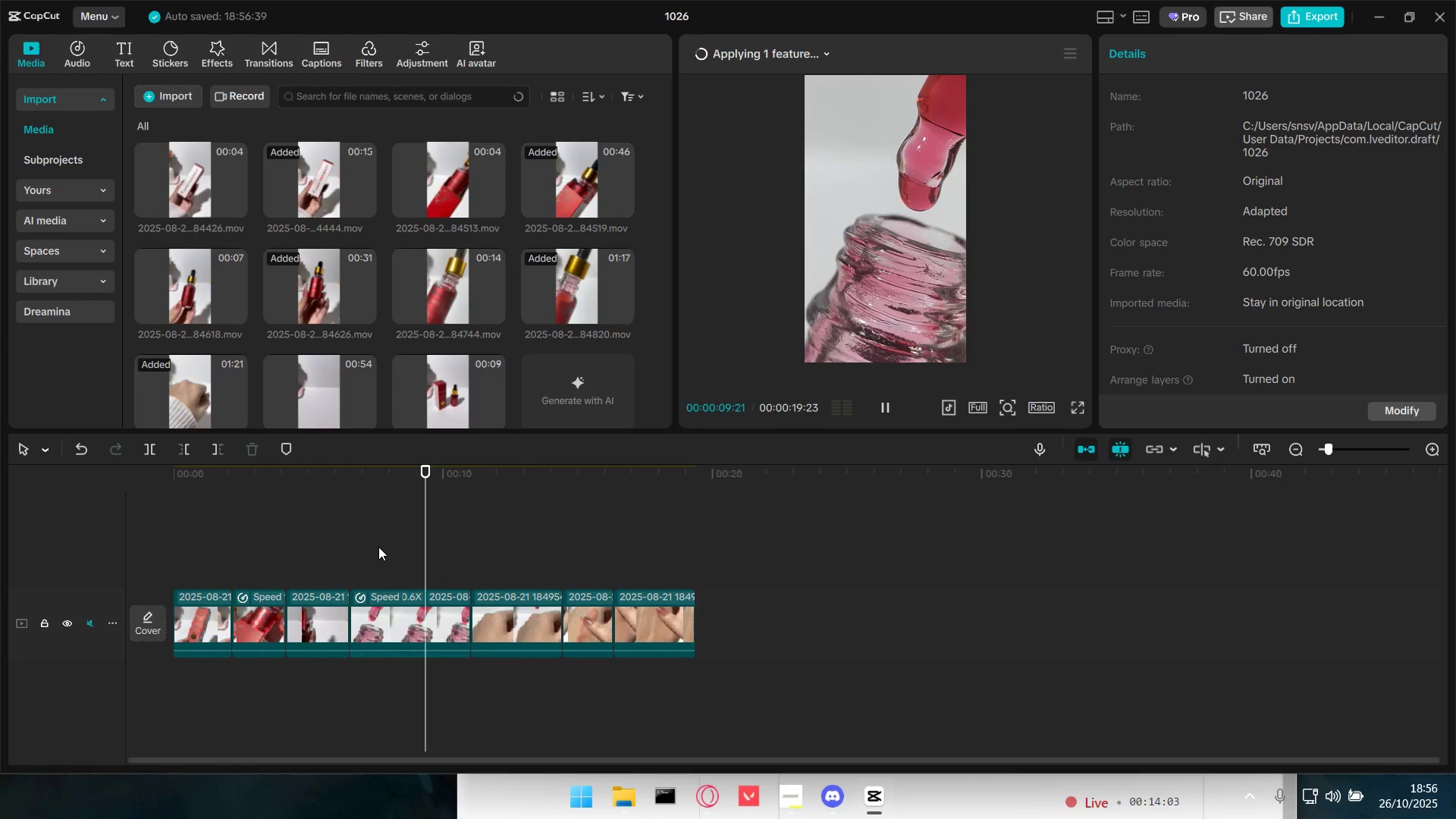 
key(Space)
 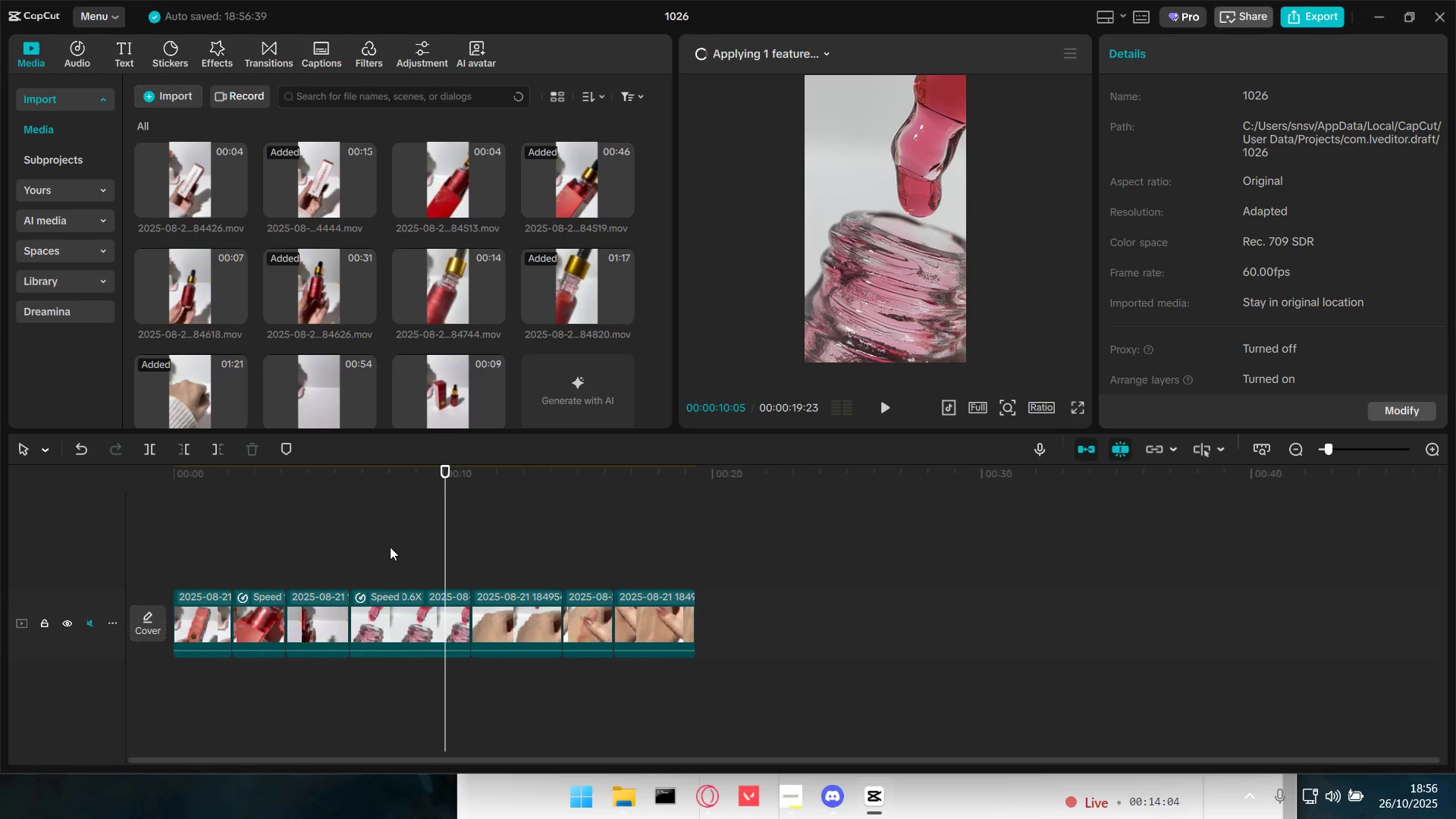 
key(Space)
 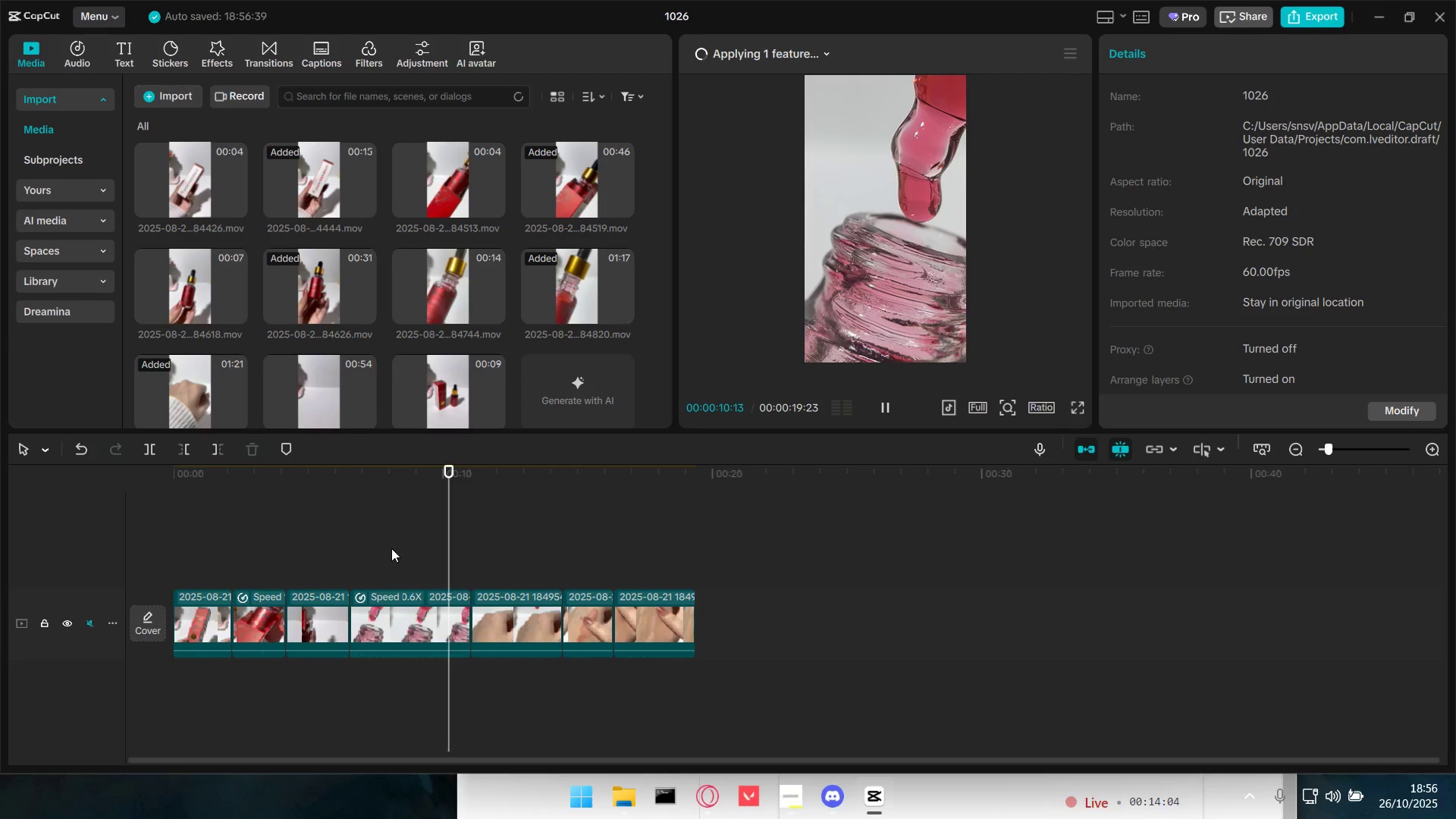 
key(Space)
 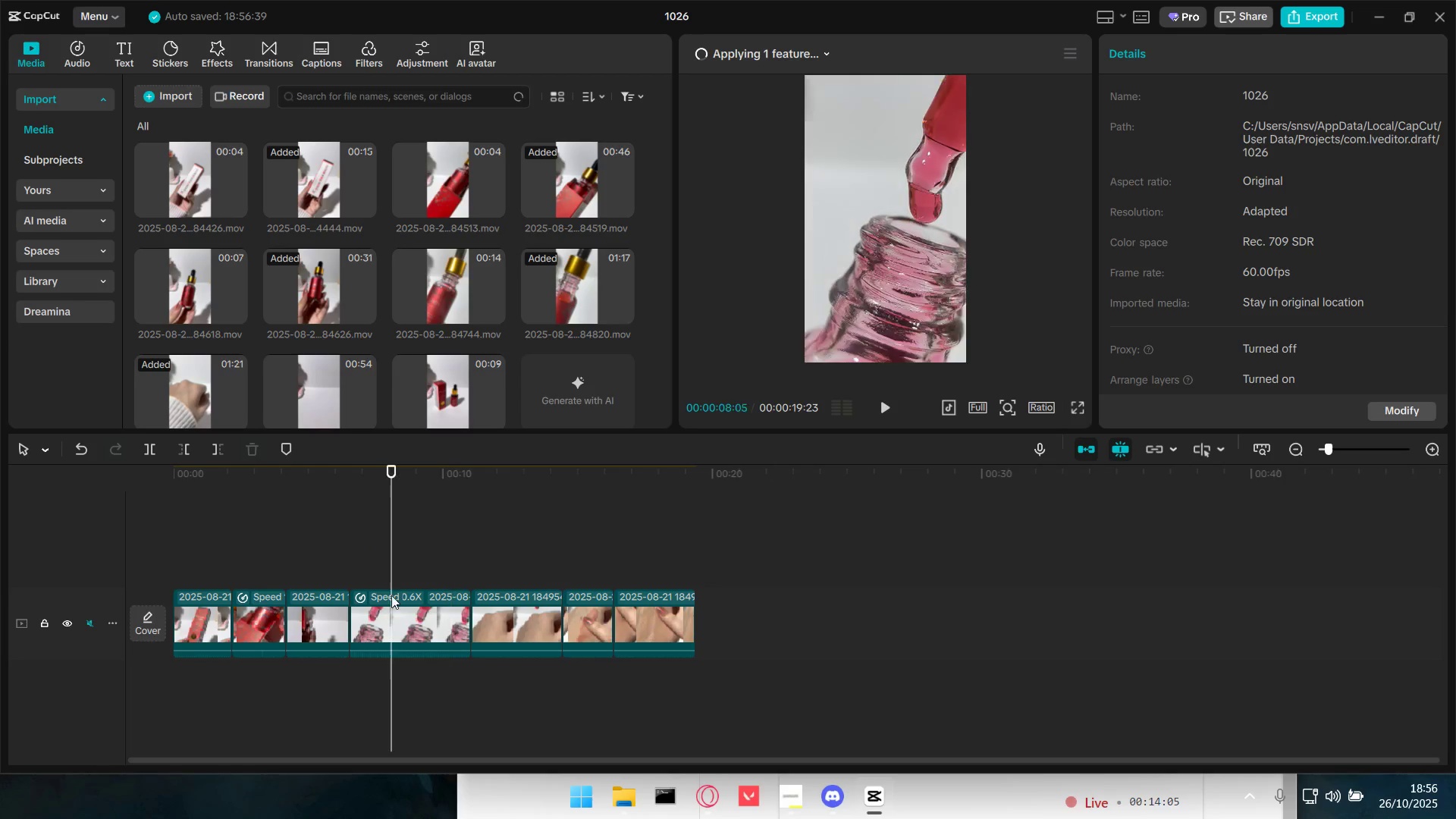 
double_click([388, 612])
 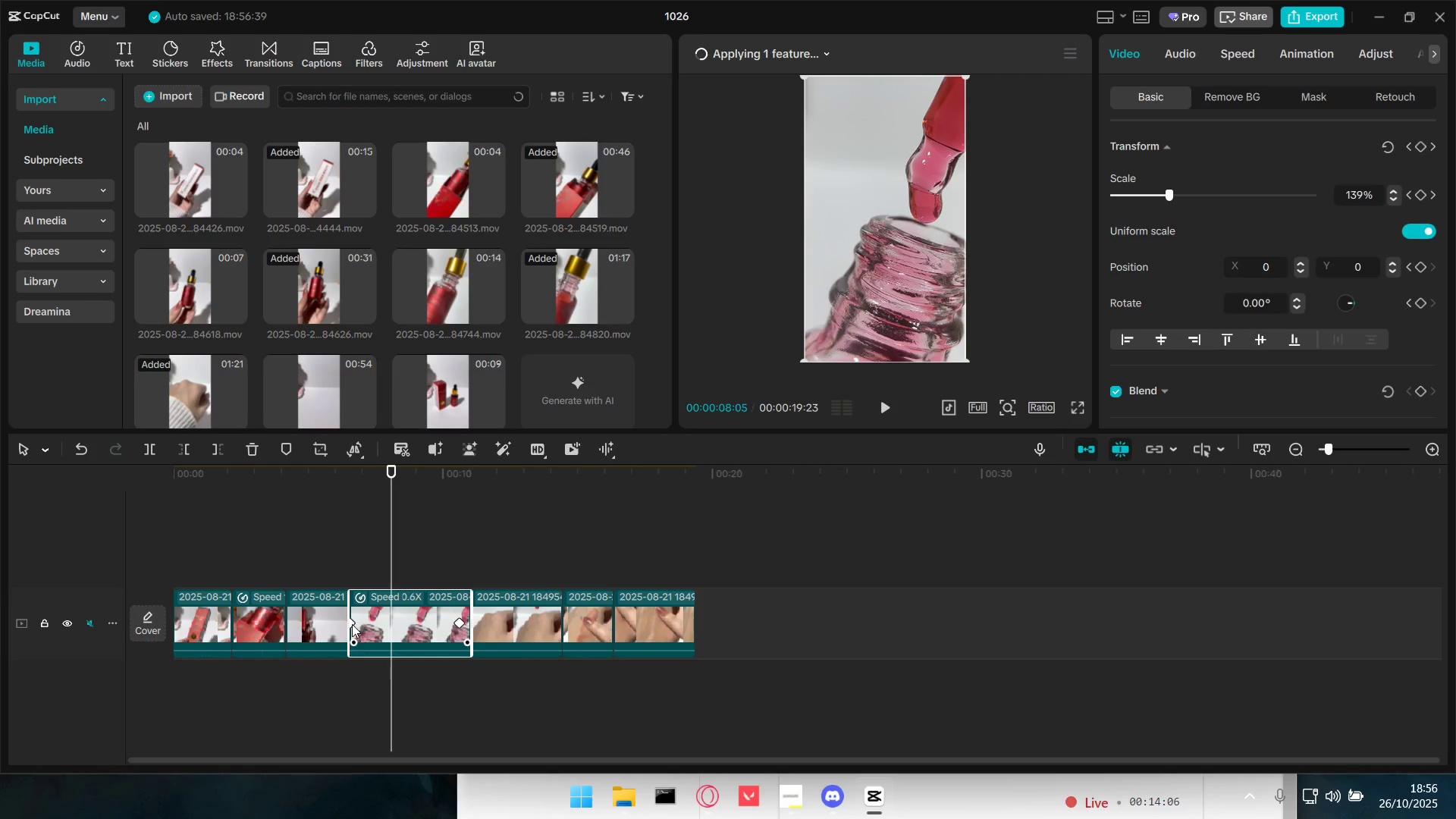 
left_click_drag(start_coordinate=[353, 624], to_coordinate=[361, 623])
 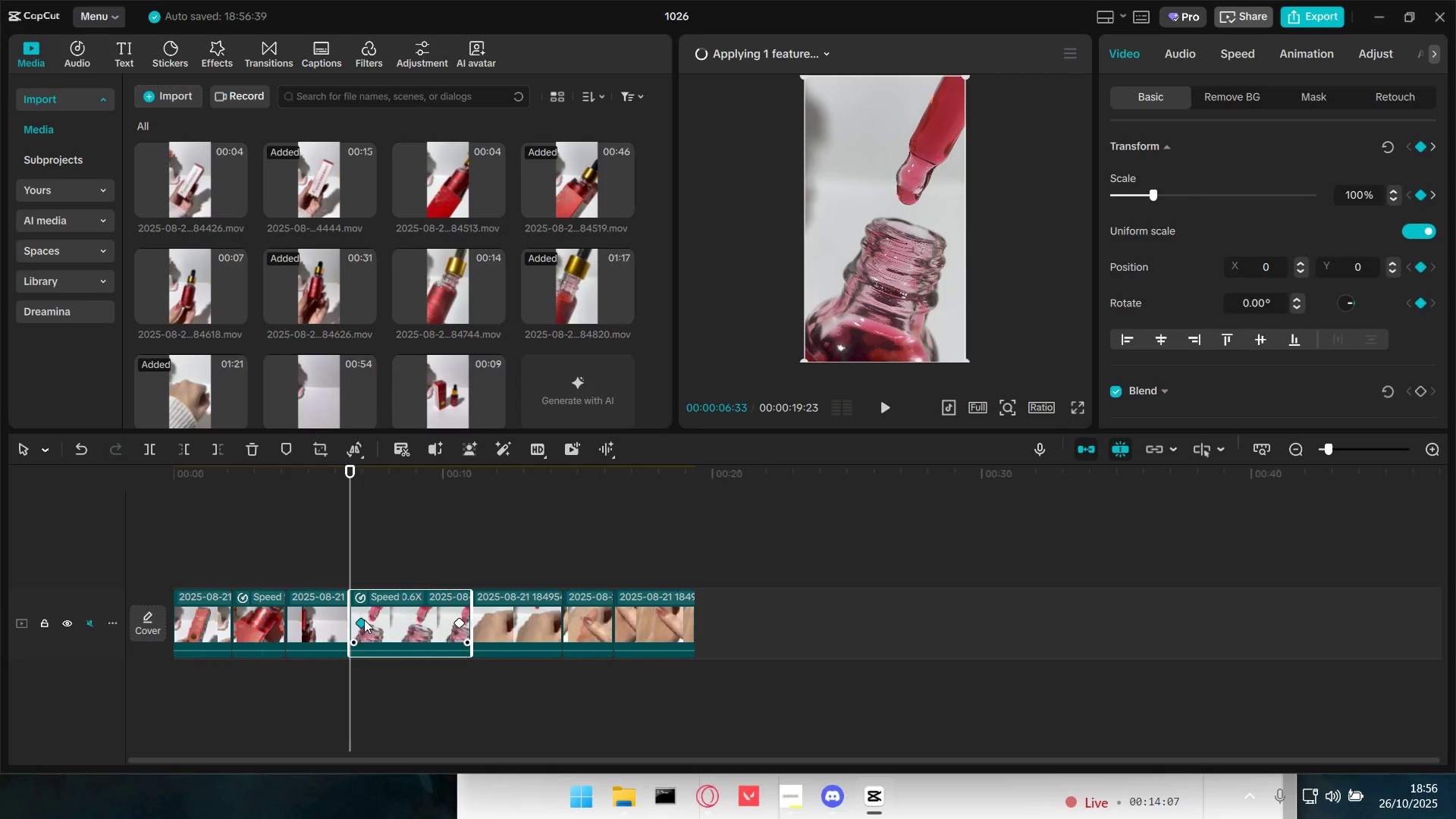 
key(Space)
 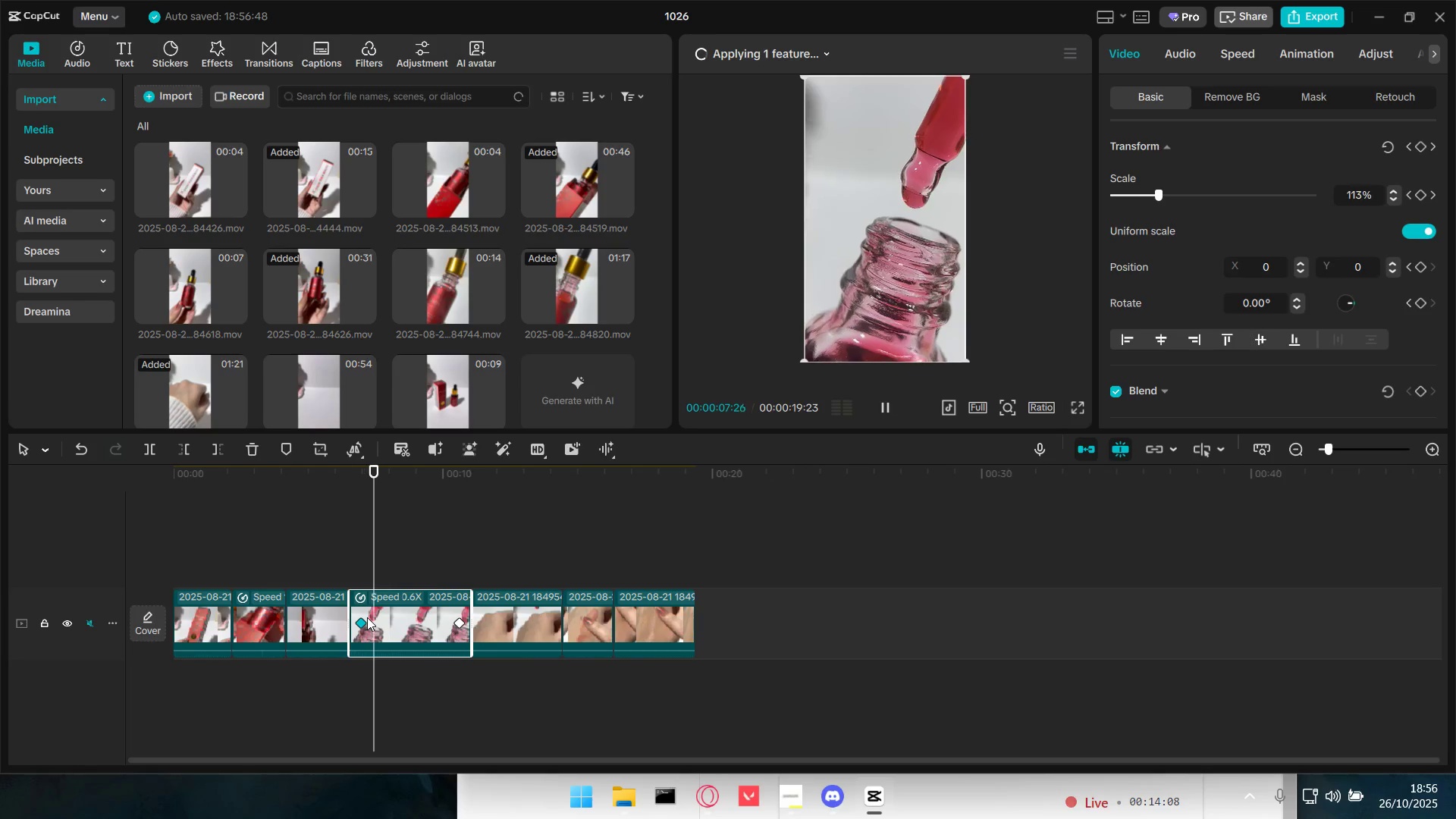 
key(Space)
 